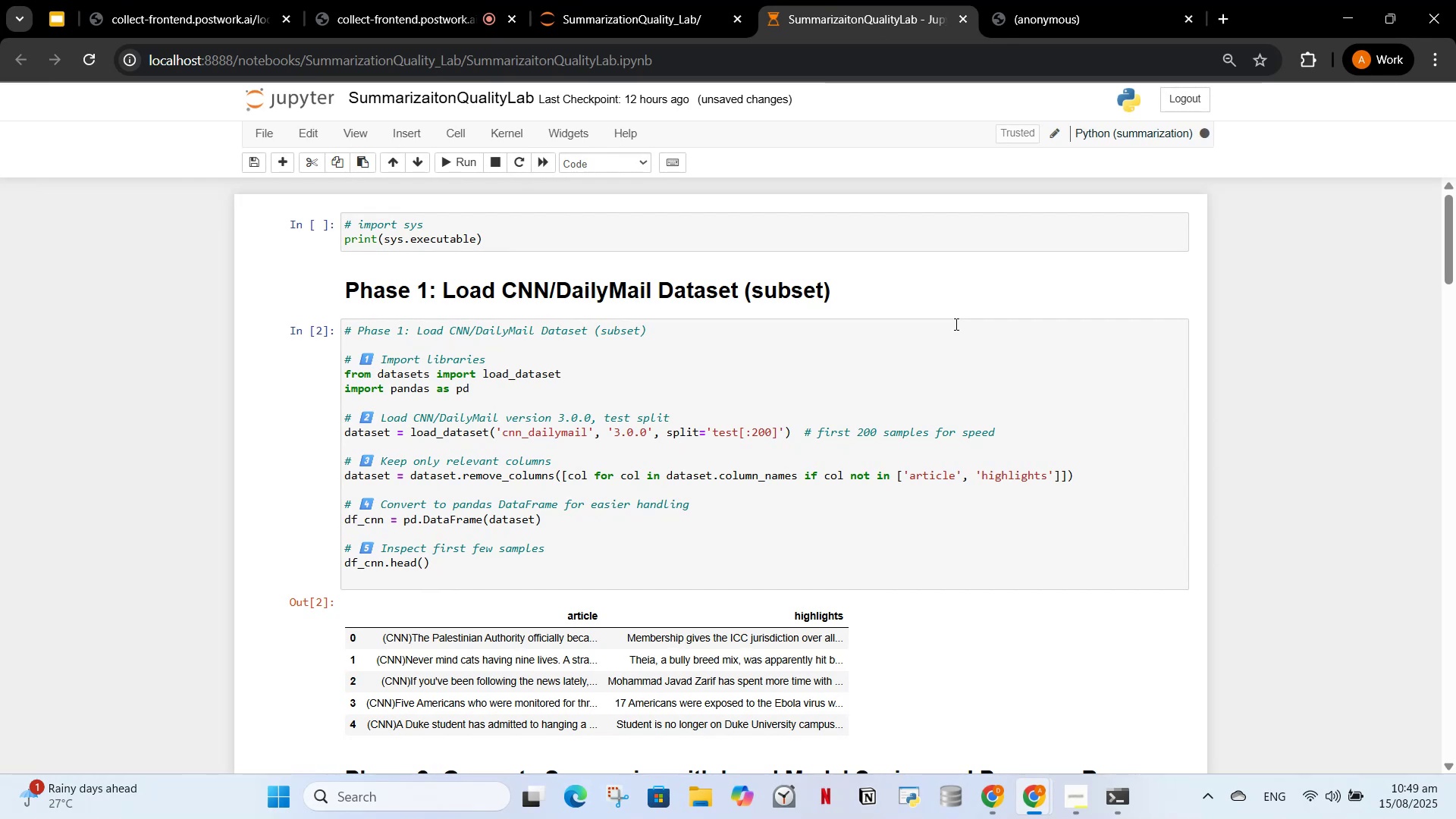 
wait(16.52)
 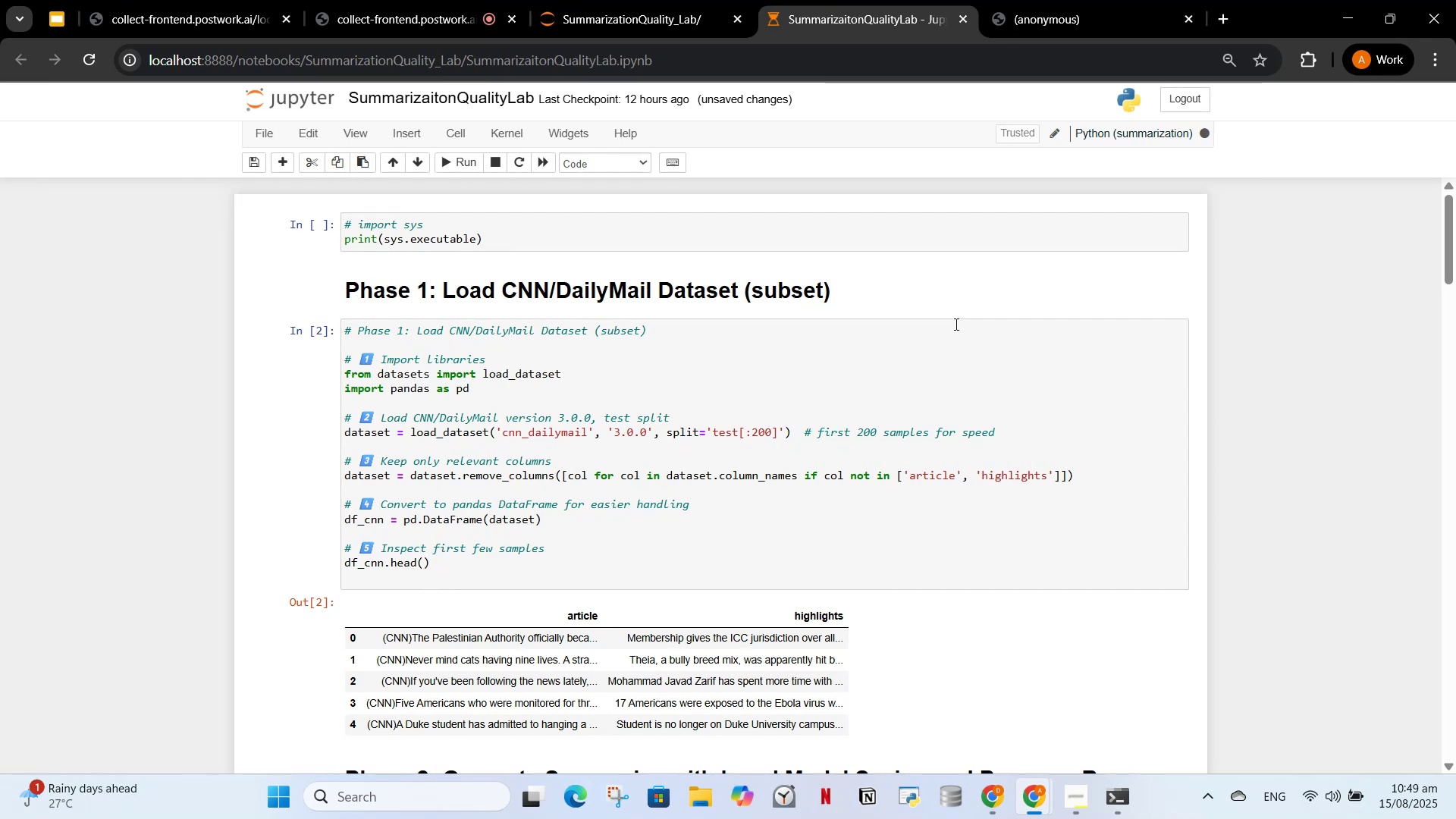 
left_click([453, 0])
 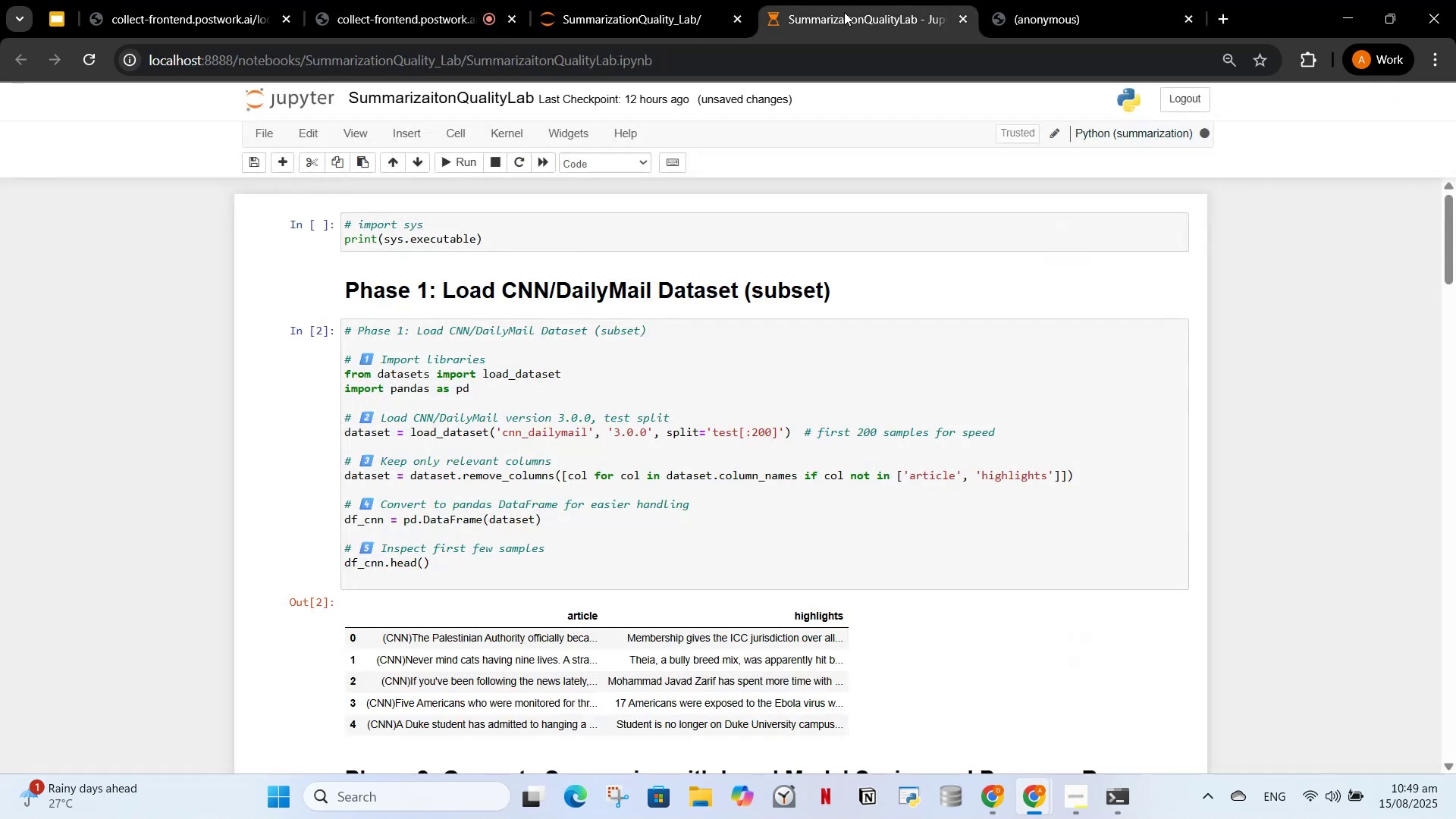 
scroll: coordinate [479, 551], scroll_direction: down, amount: 27.0
 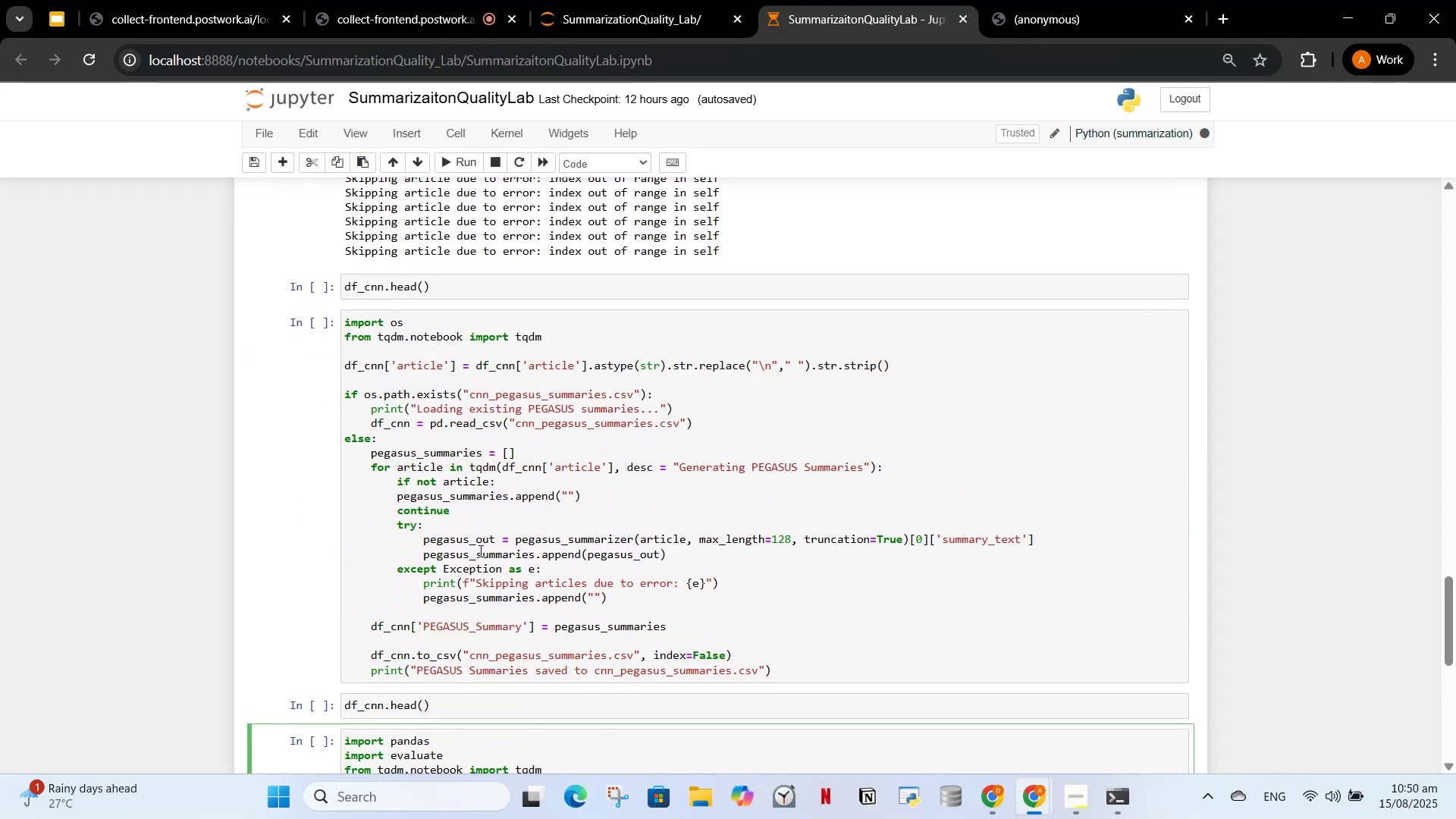 
scroll: coordinate [444, 641], scroll_direction: up, amount: 8.0
 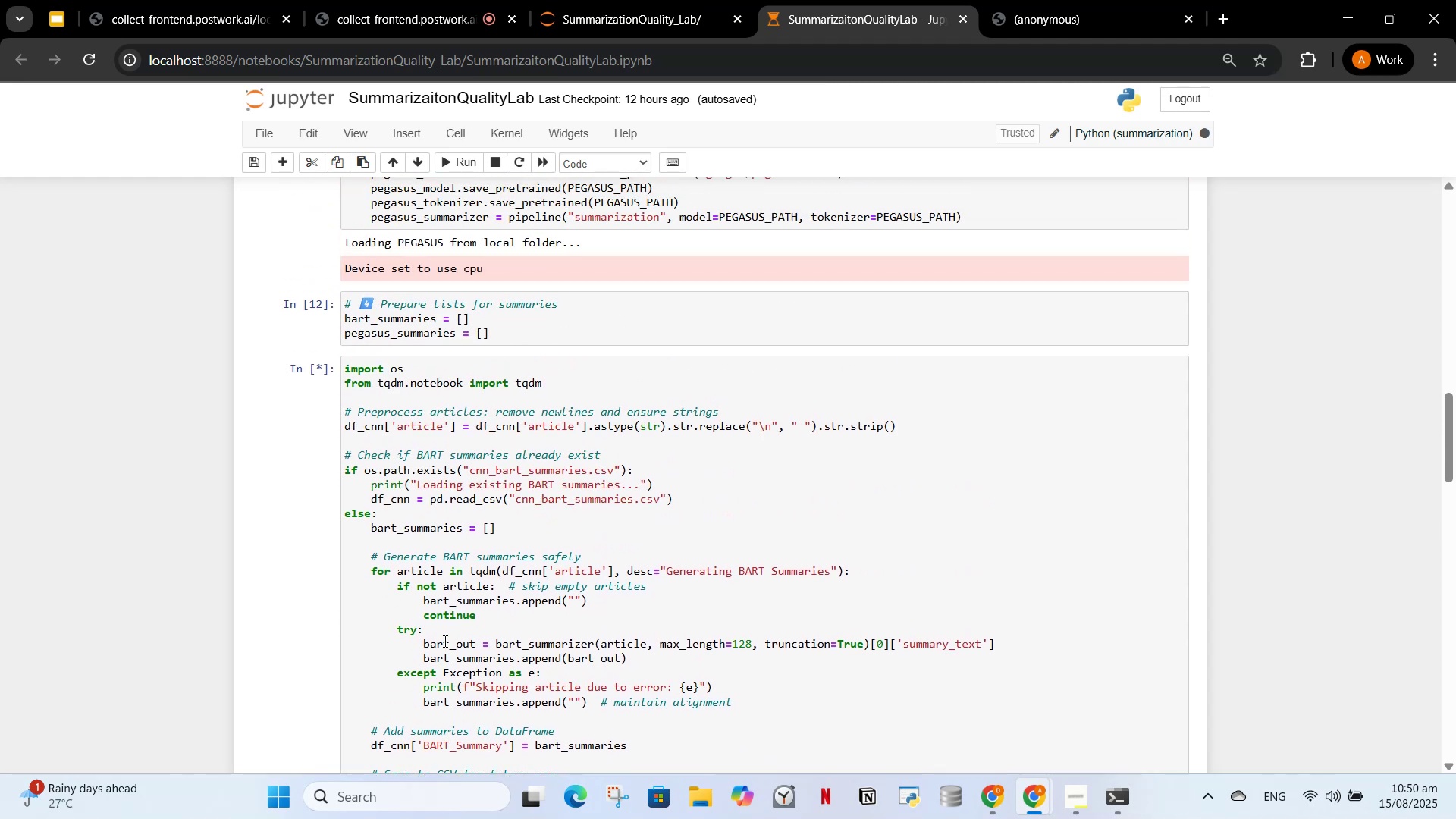 
scroll: coordinate [432, 640], scroll_direction: down, amount: 14.0
 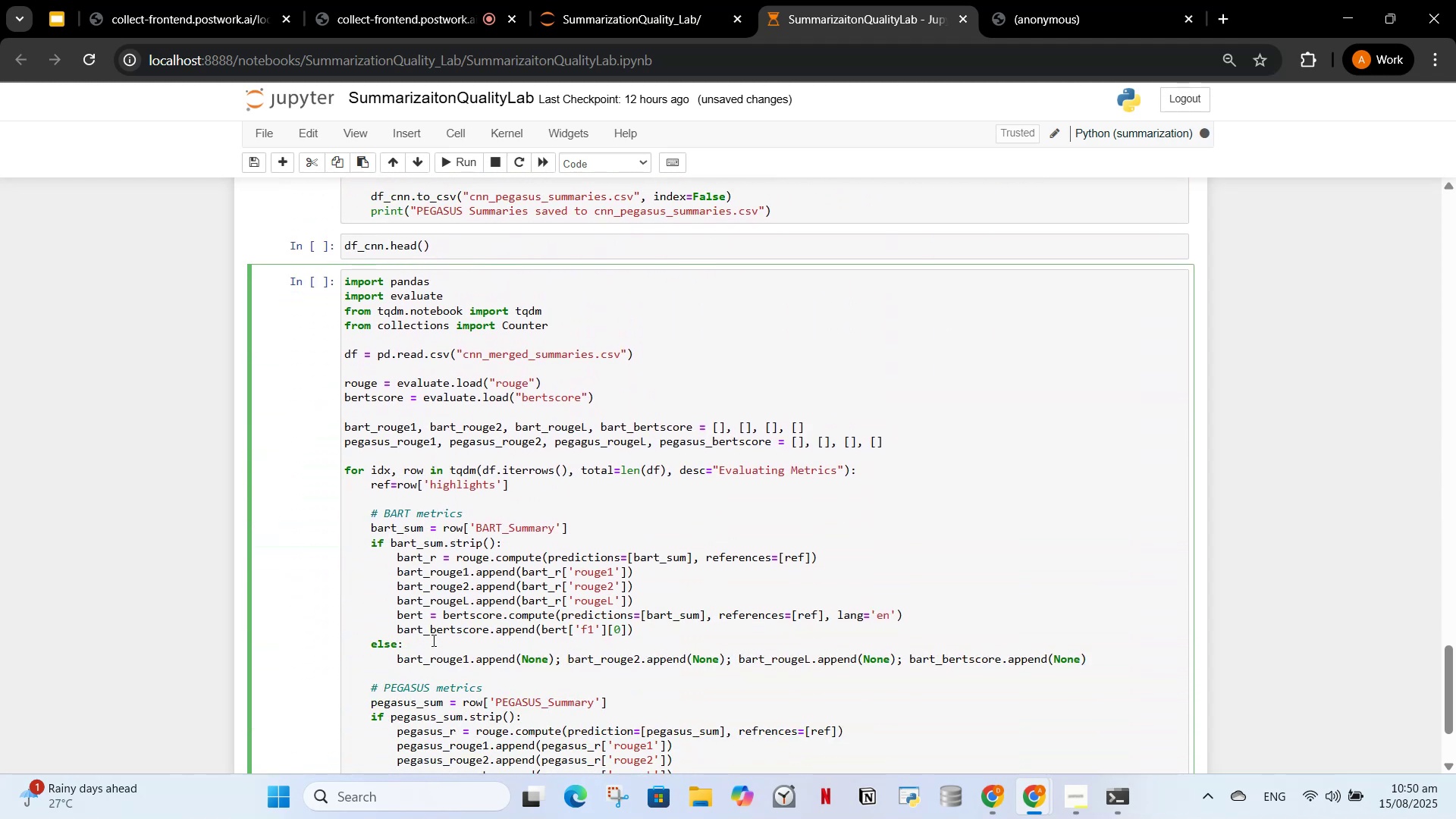 
wait(8.28)
 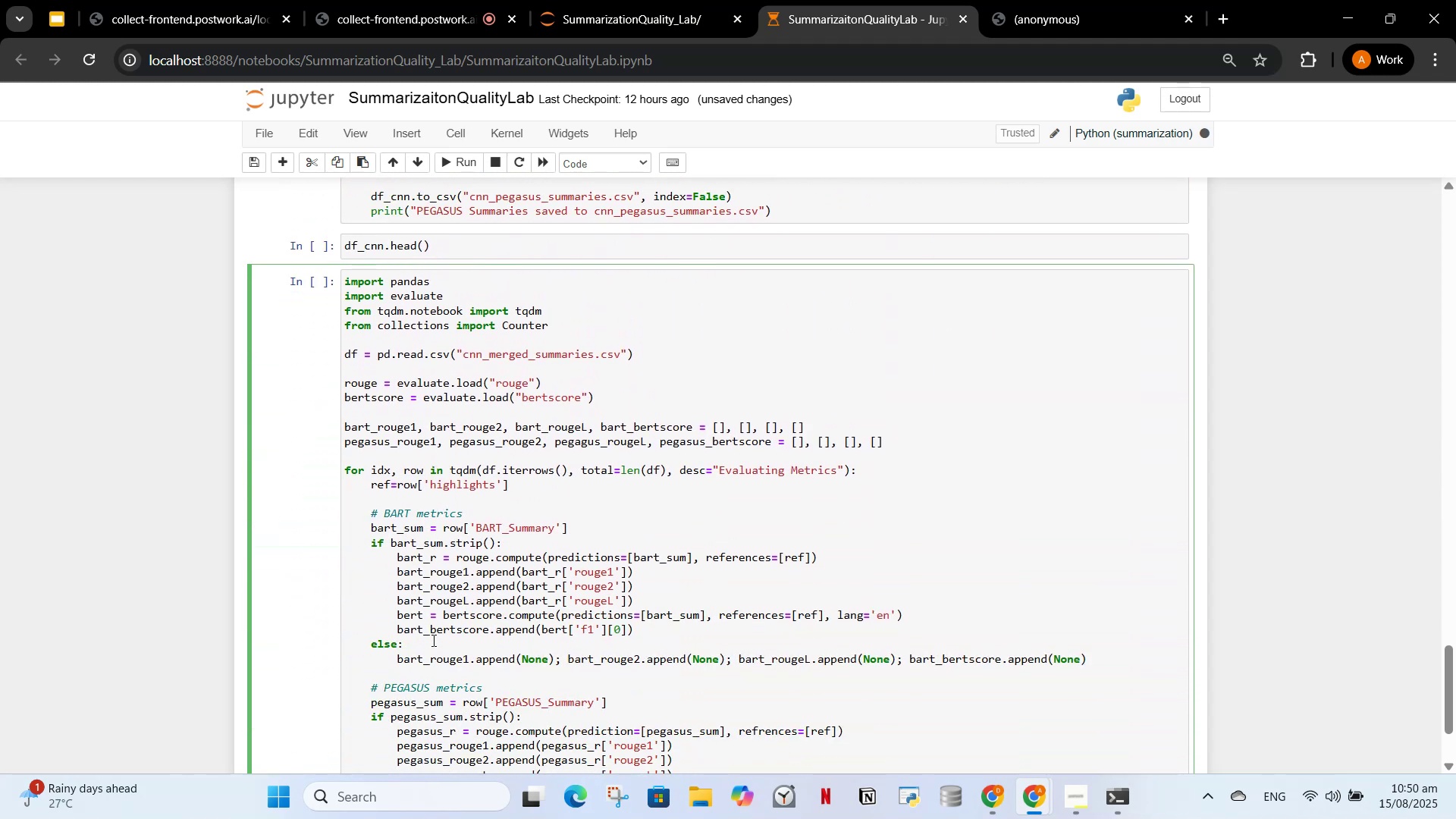 
scroll: coordinate [427, 643], scroll_direction: down, amount: 2.0
 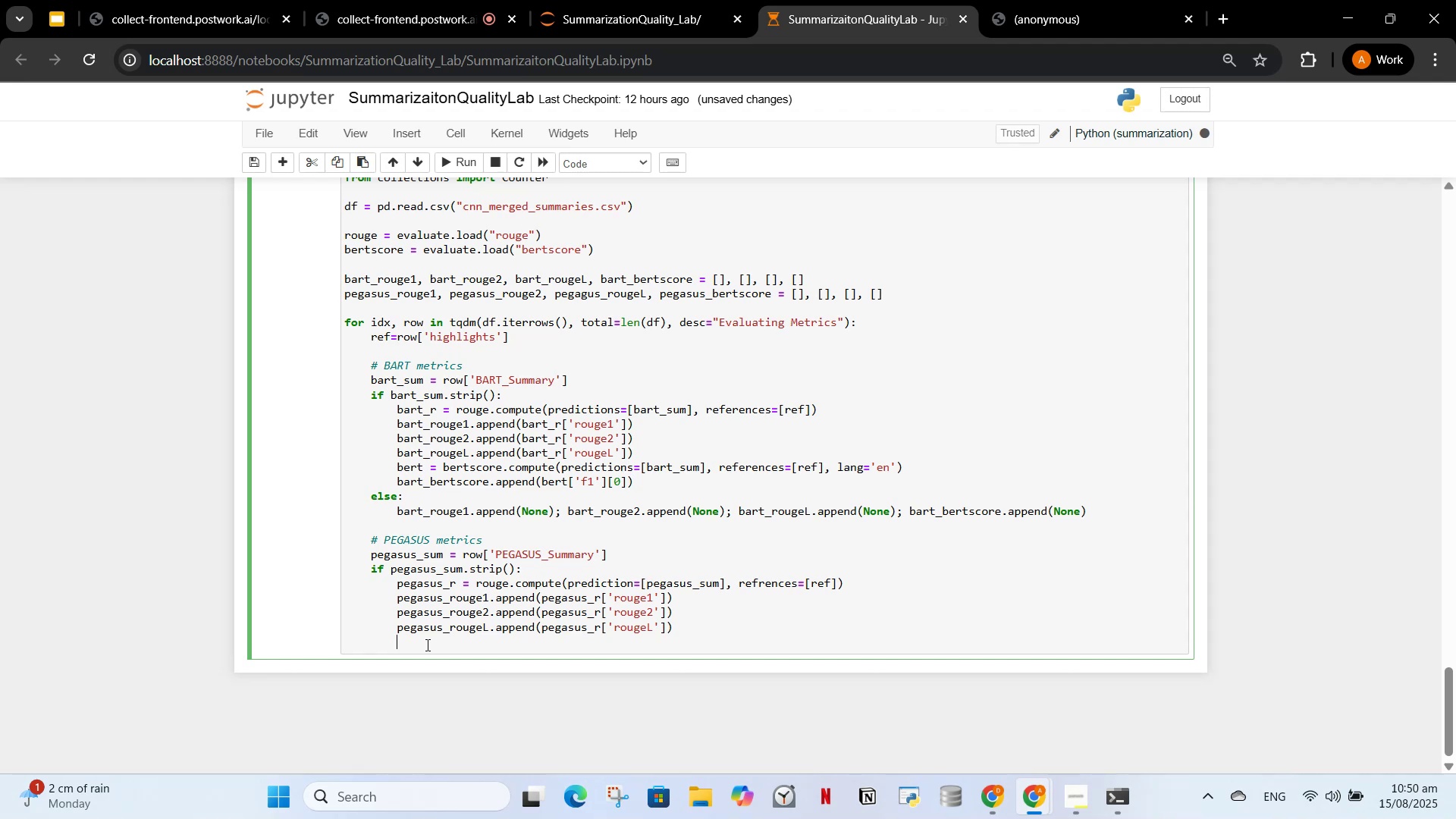 
wait(43.4)
 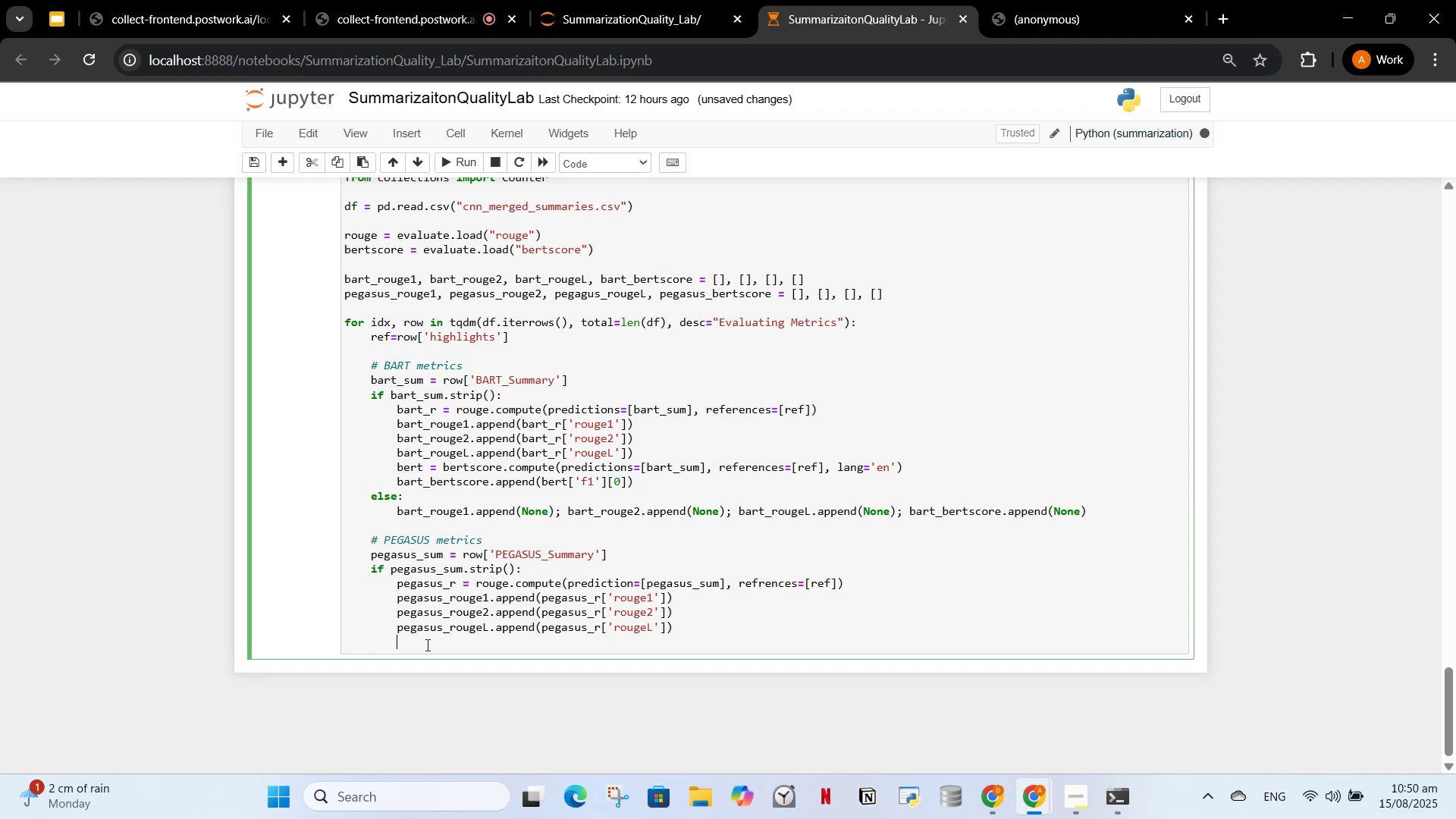 
scroll: coordinate [519, 544], scroll_direction: up, amount: 7.0
 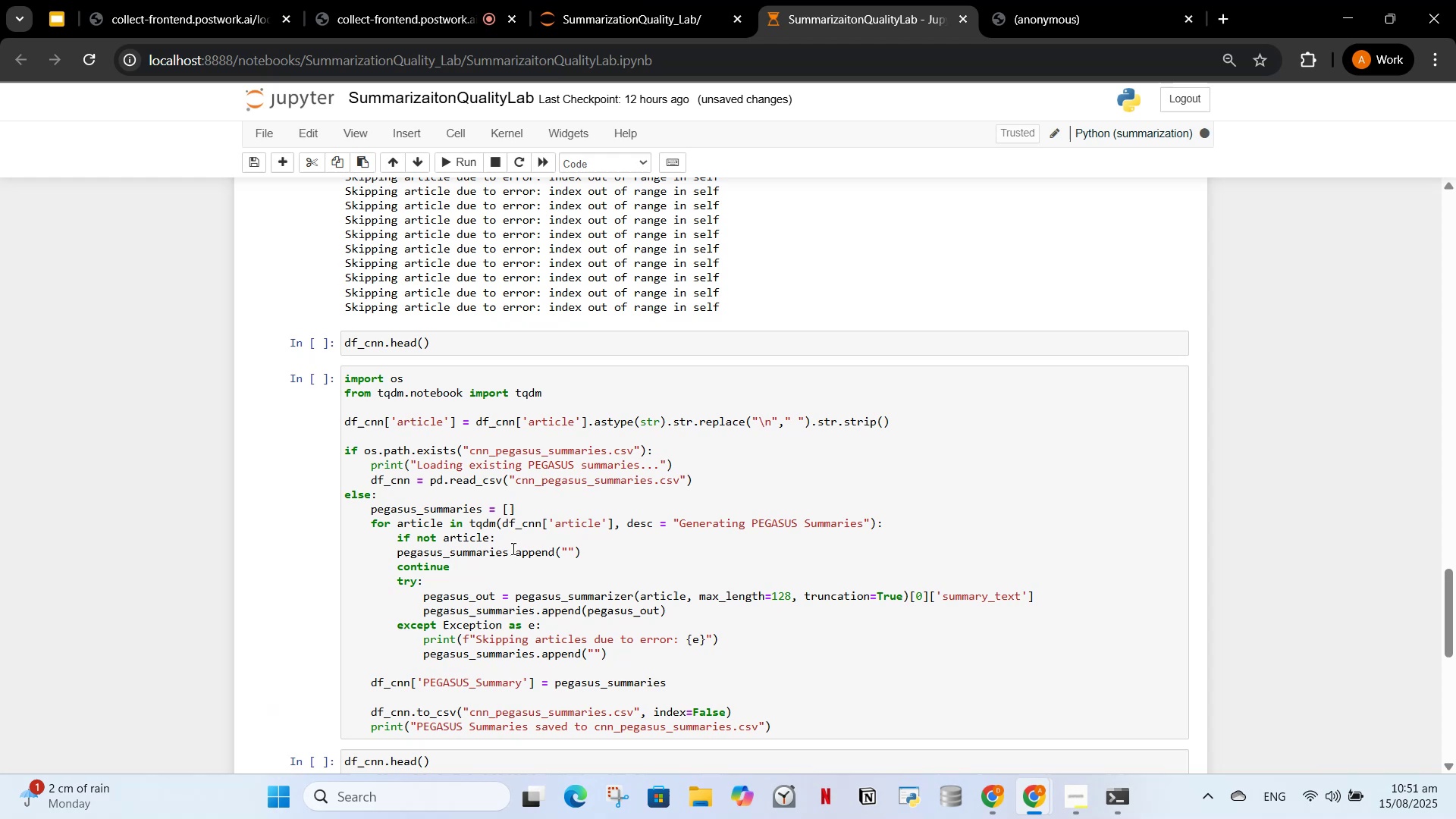 
scroll: coordinate [507, 548], scroll_direction: down, amount: 3.0
 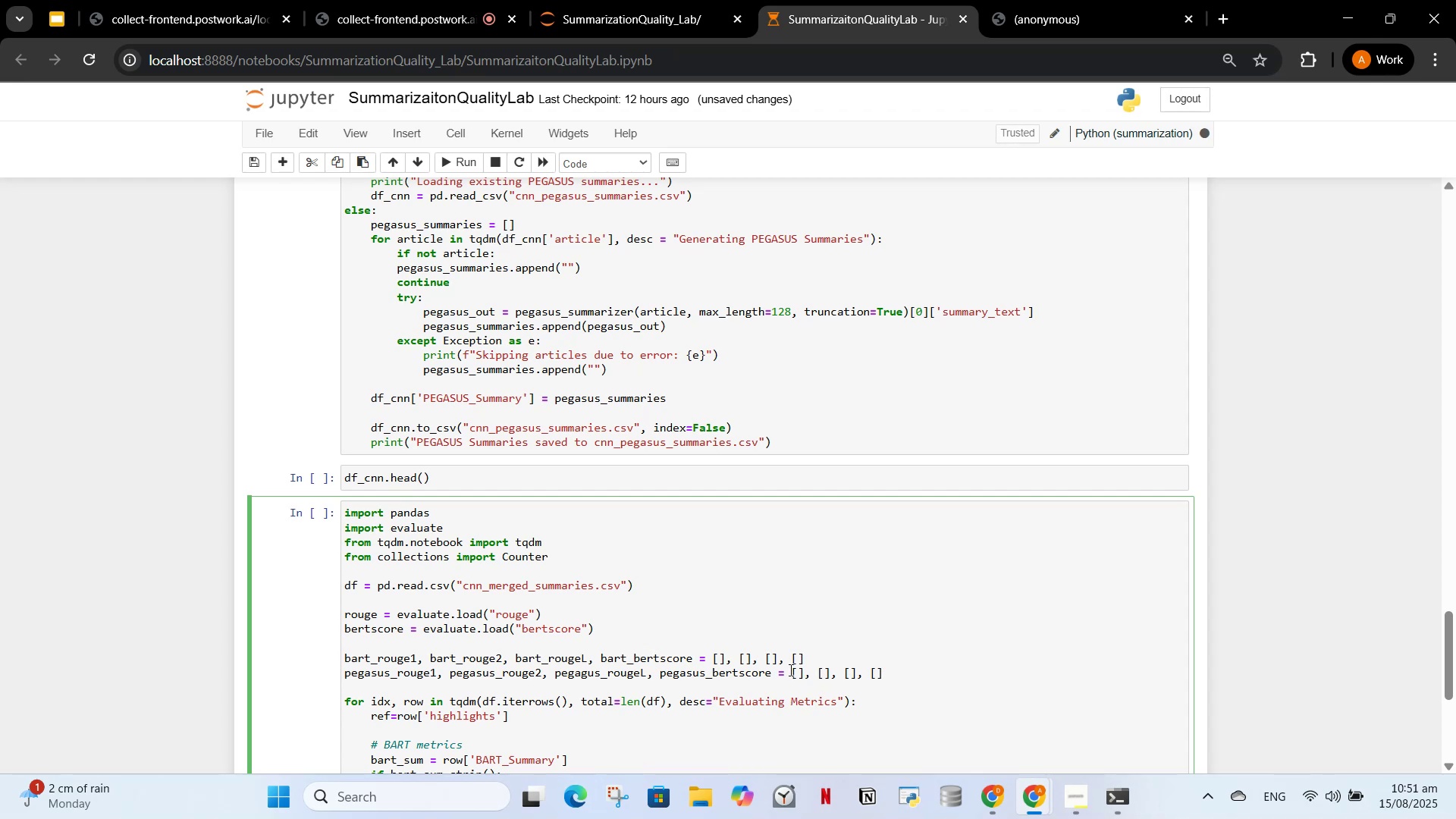 
wait(22.35)
 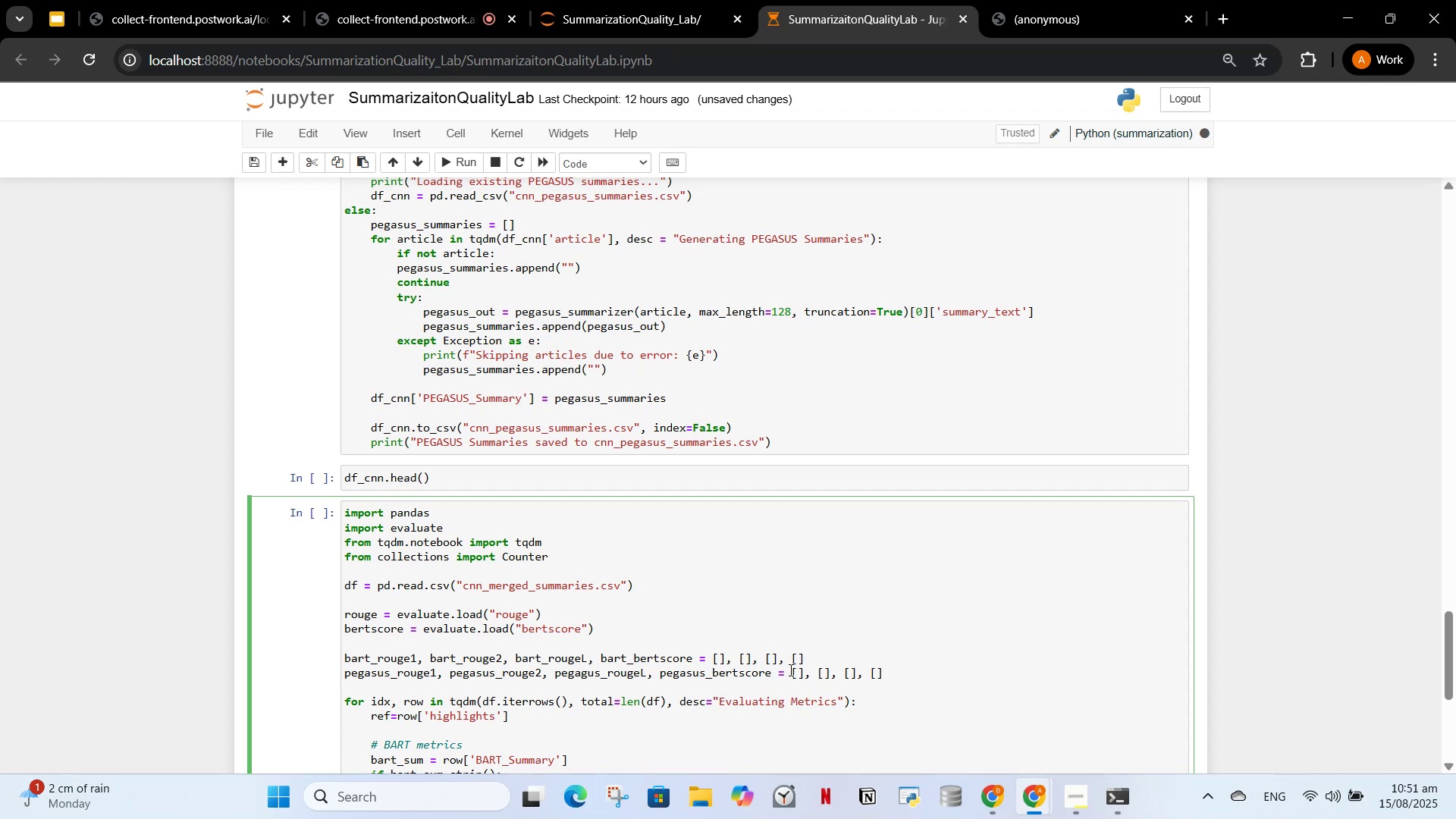 
scroll: coordinate [761, 676], scroll_direction: down, amount: 10.0
 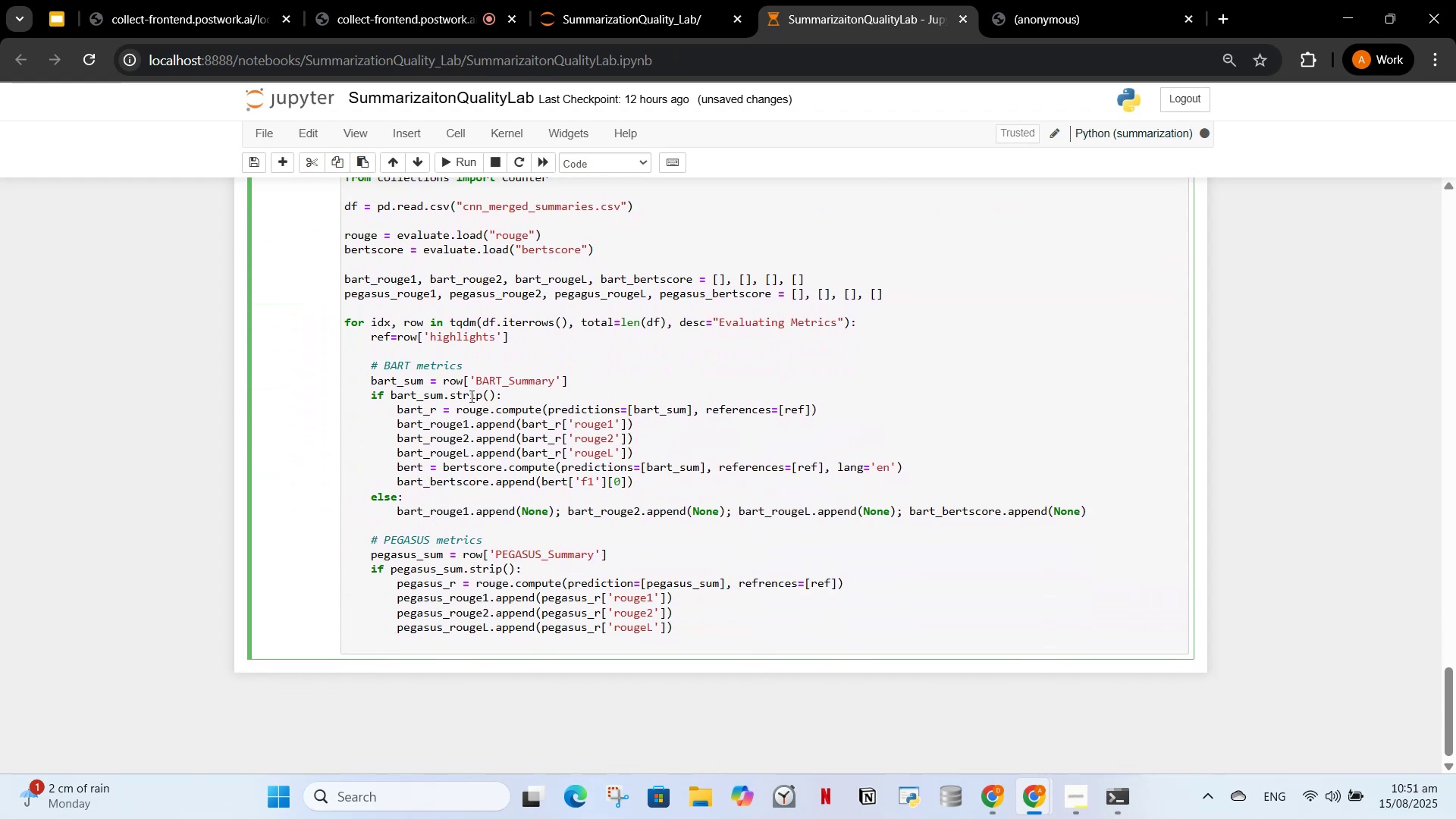 
left_click_drag(start_coordinate=[511, 388], to_coordinate=[511, 392])
 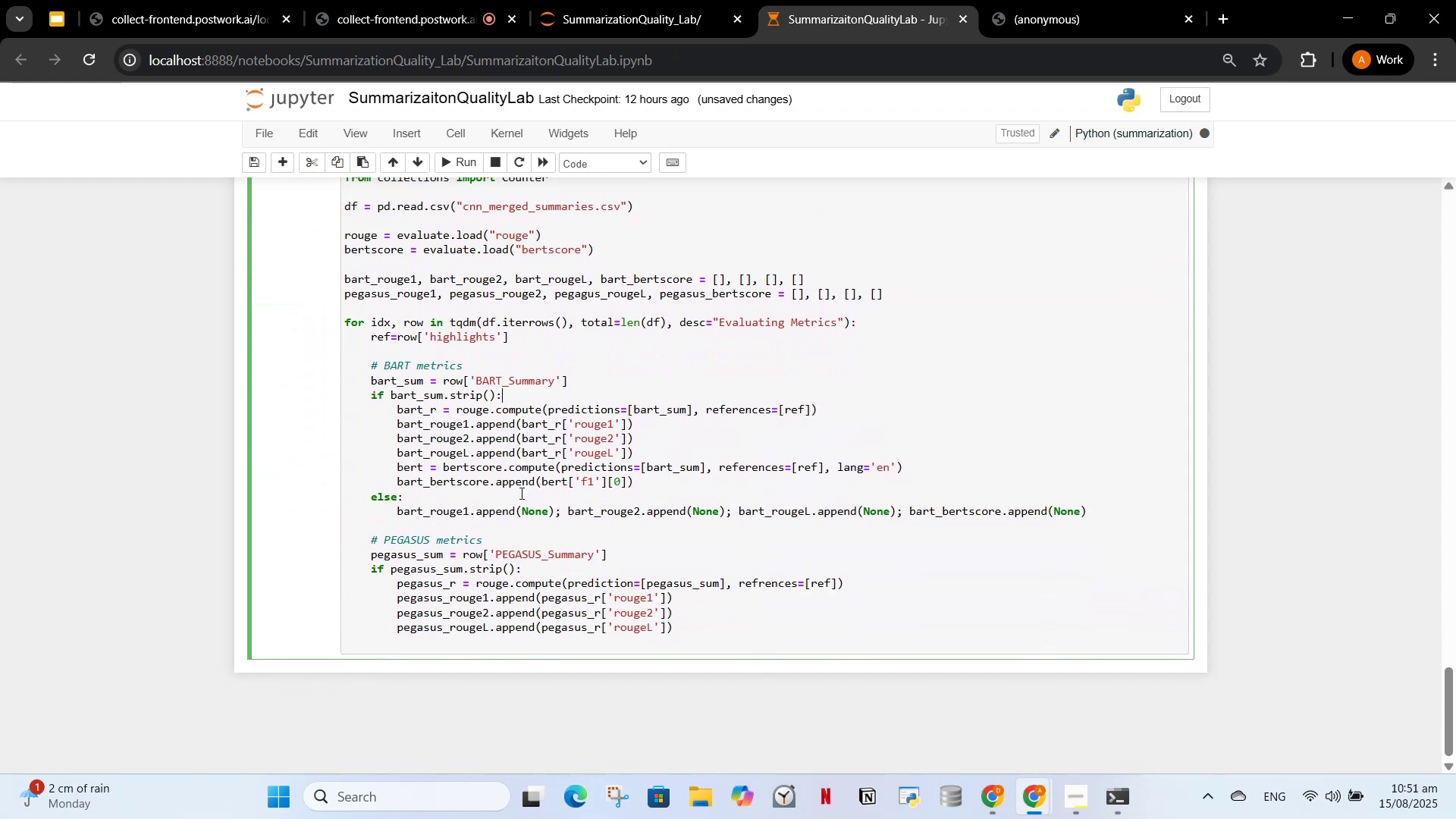 
scroll: coordinate [578, 462], scroll_direction: up, amount: 19.0
 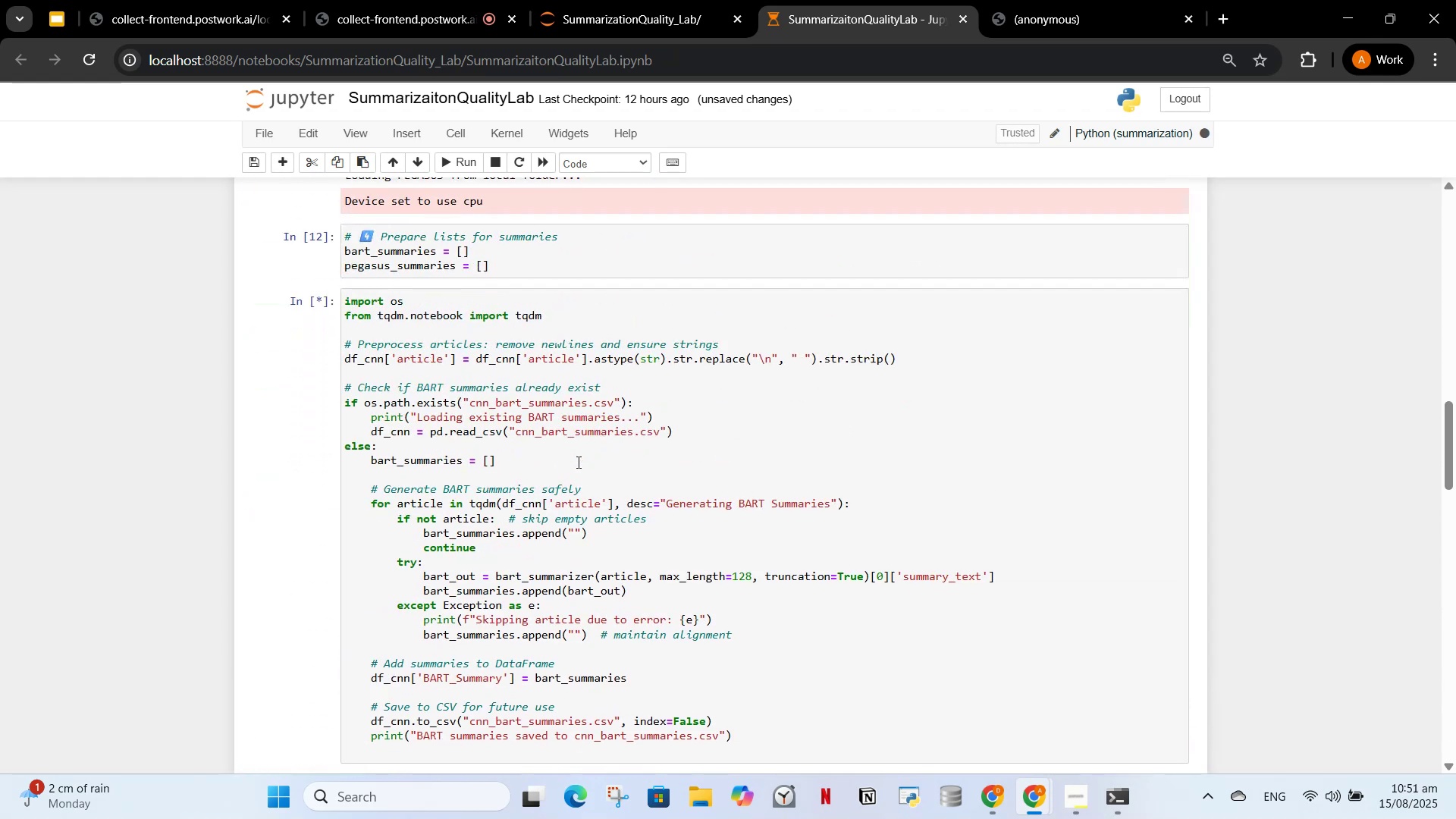 
scroll: coordinate [610, 573], scroll_direction: down, amount: 23.0
 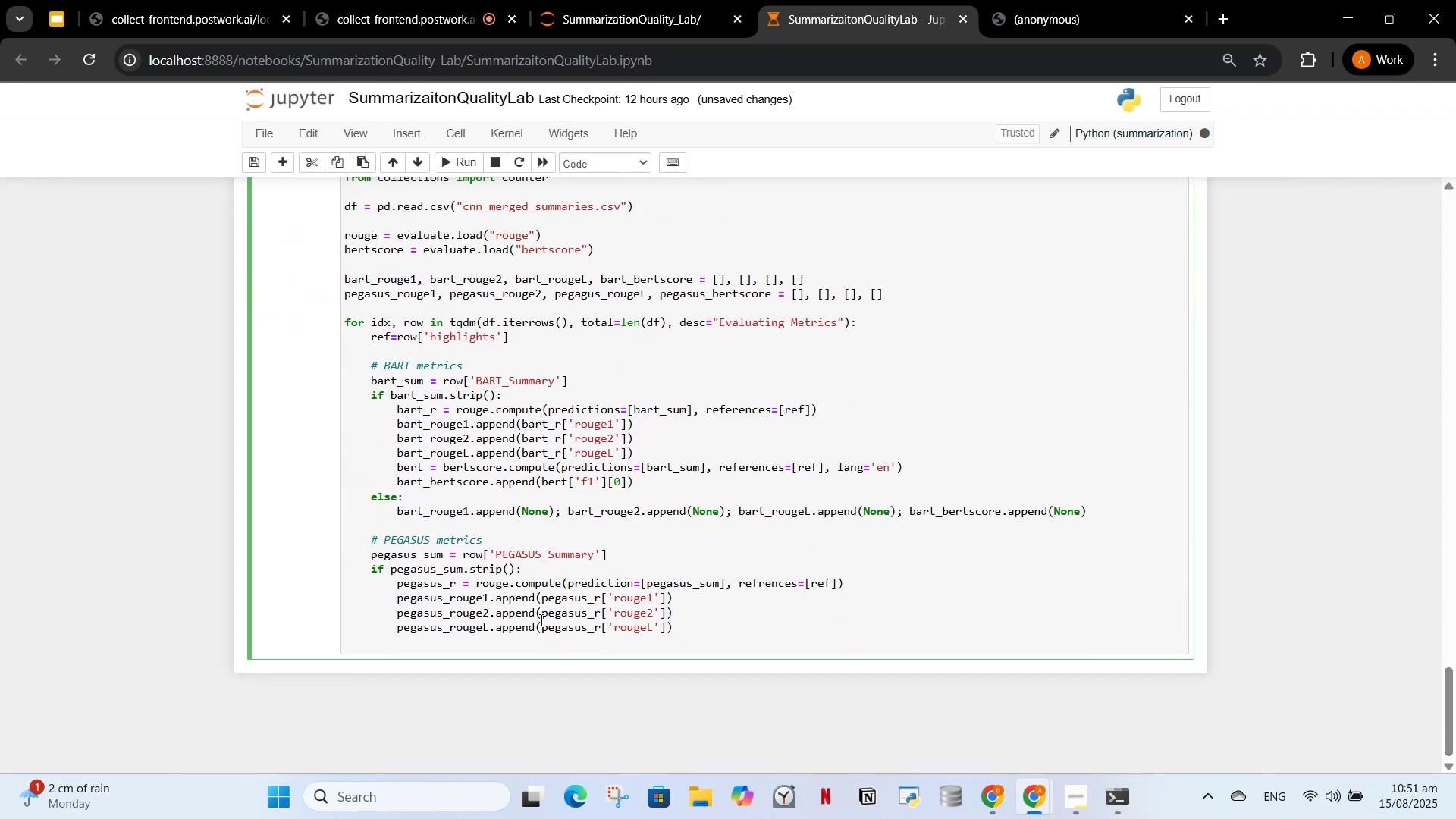 
left_click([519, 635])
 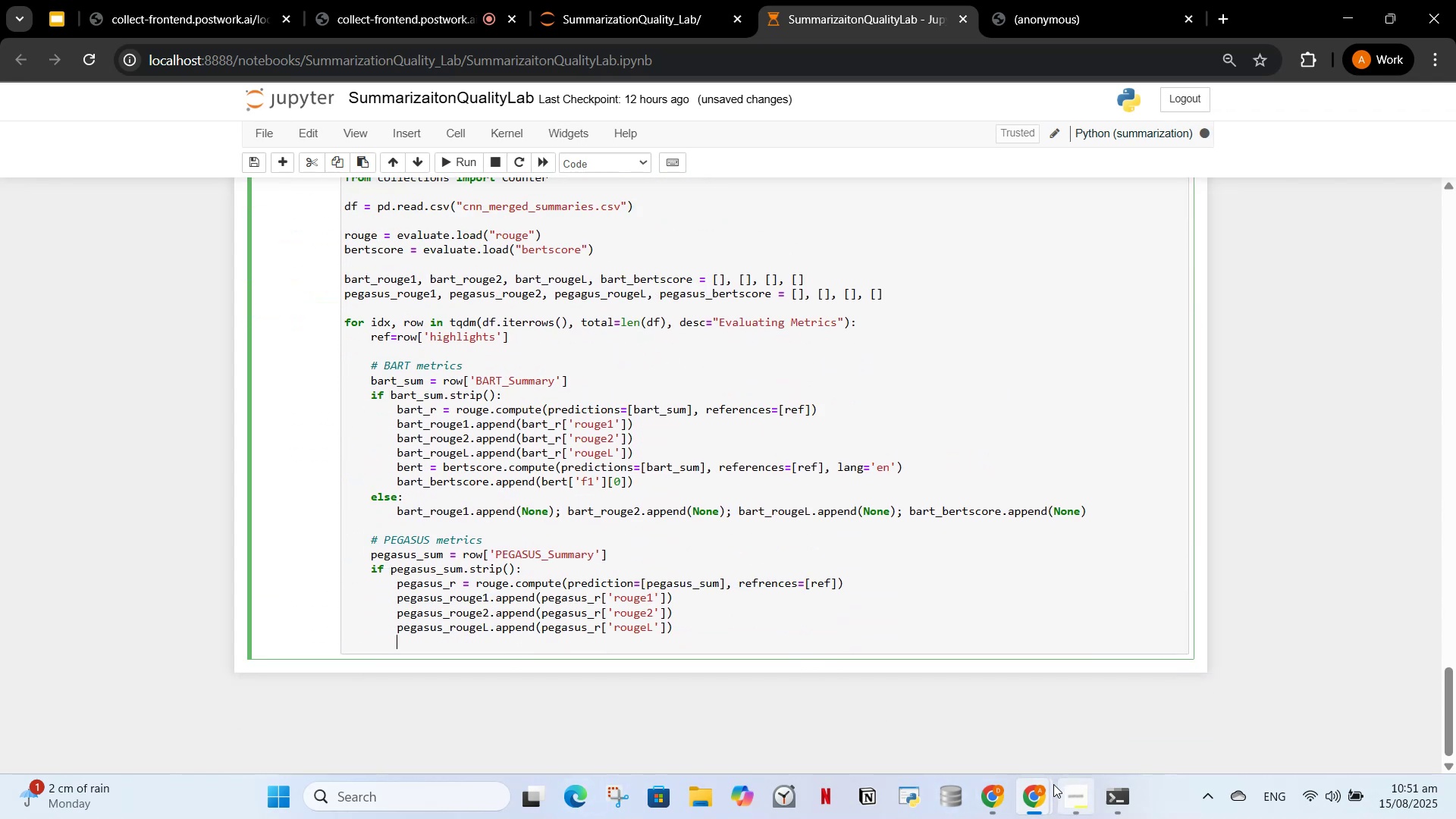 
left_click([986, 802])
 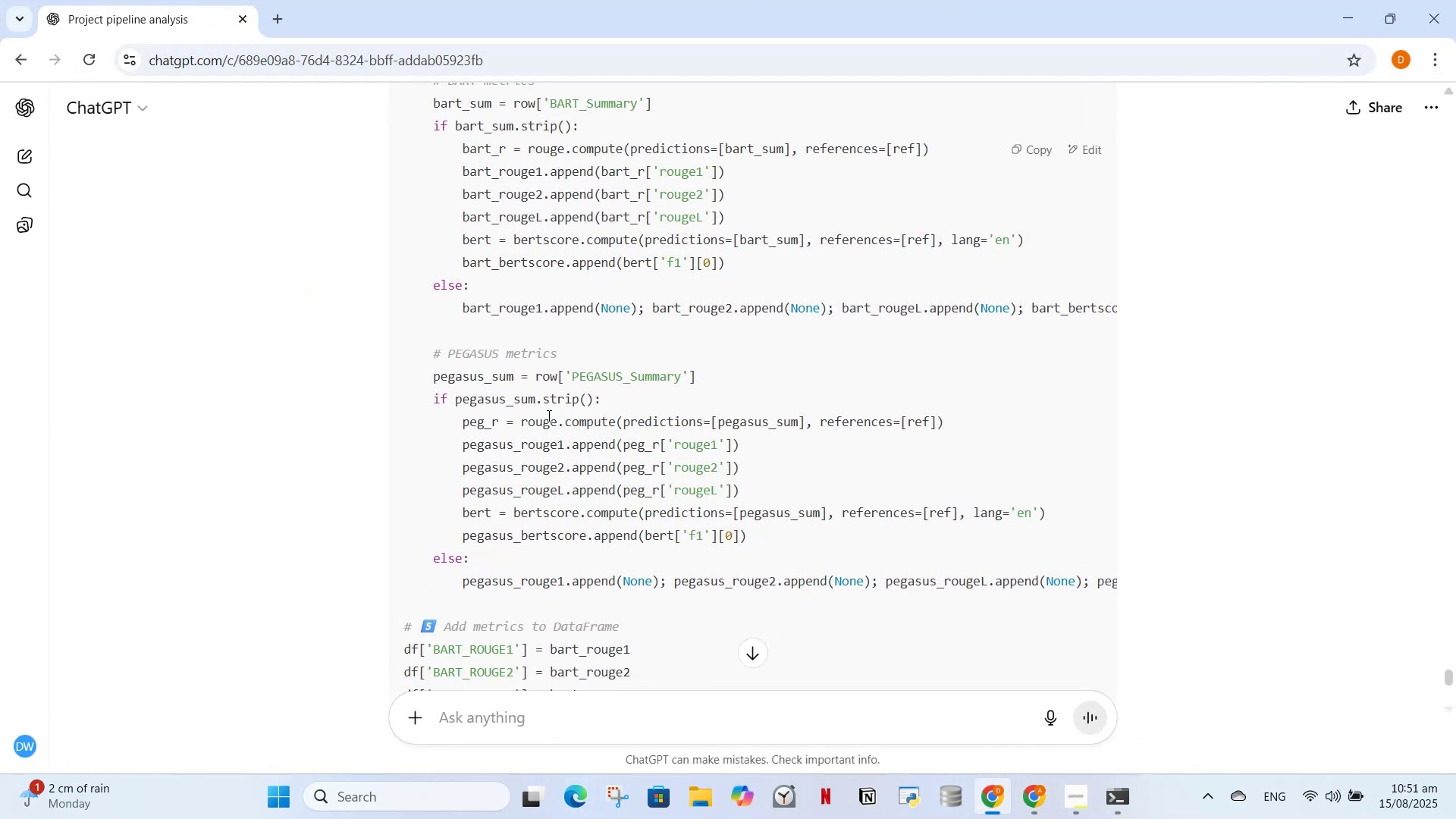 
left_click([551, 419])
 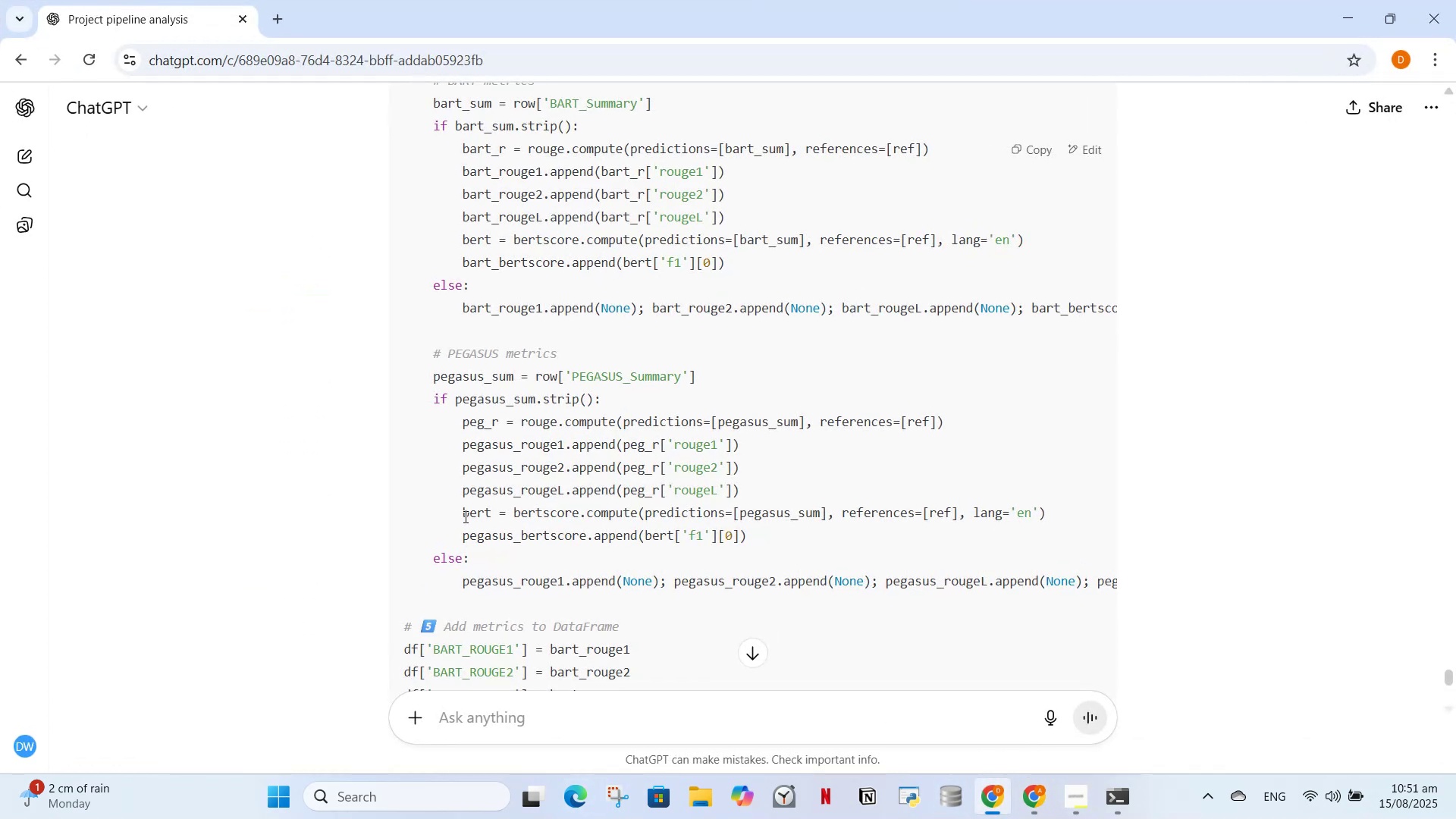 
left_click_drag(start_coordinate=[462, 514], to_coordinate=[1168, 578])
 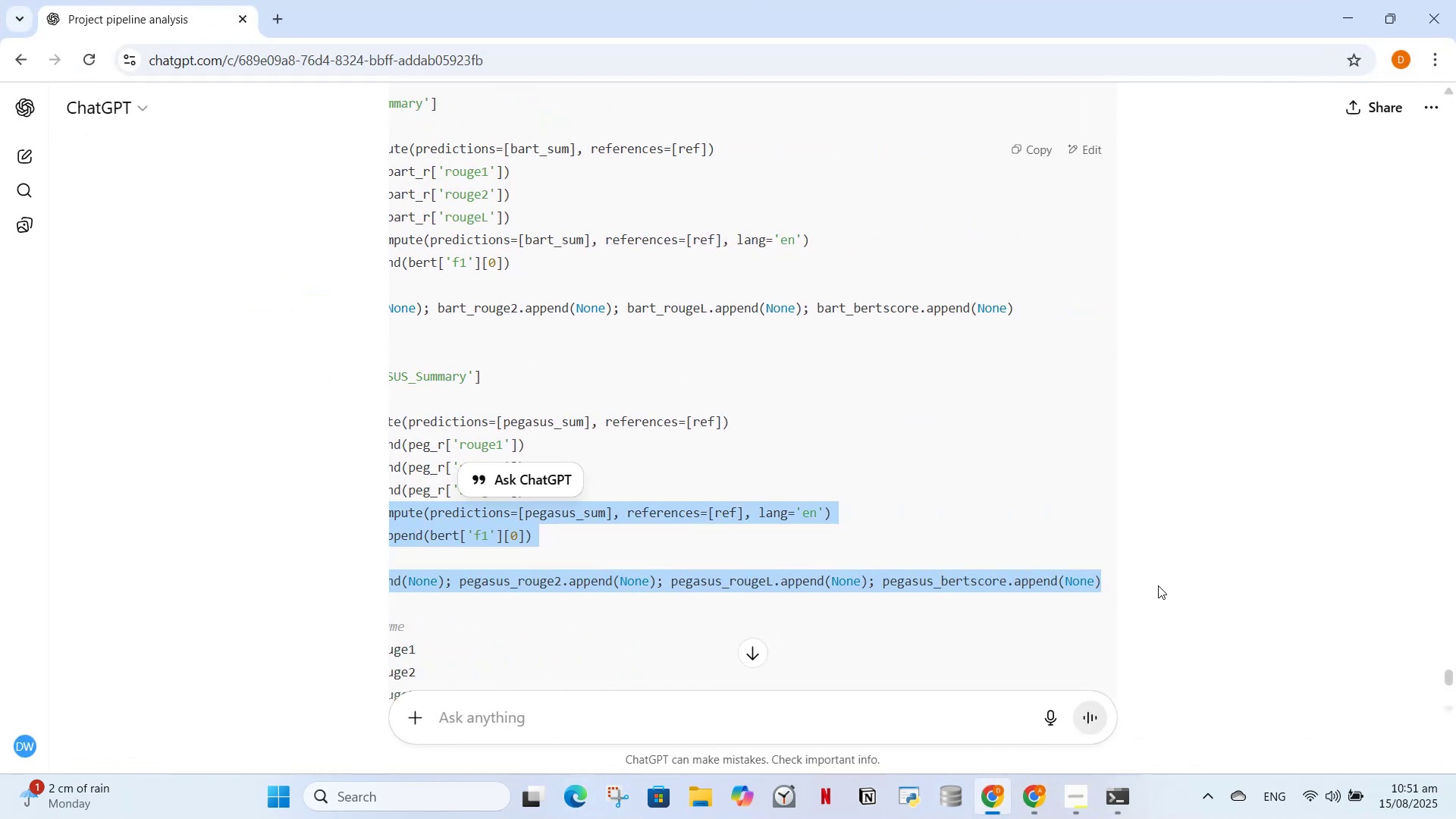 
key(C)
 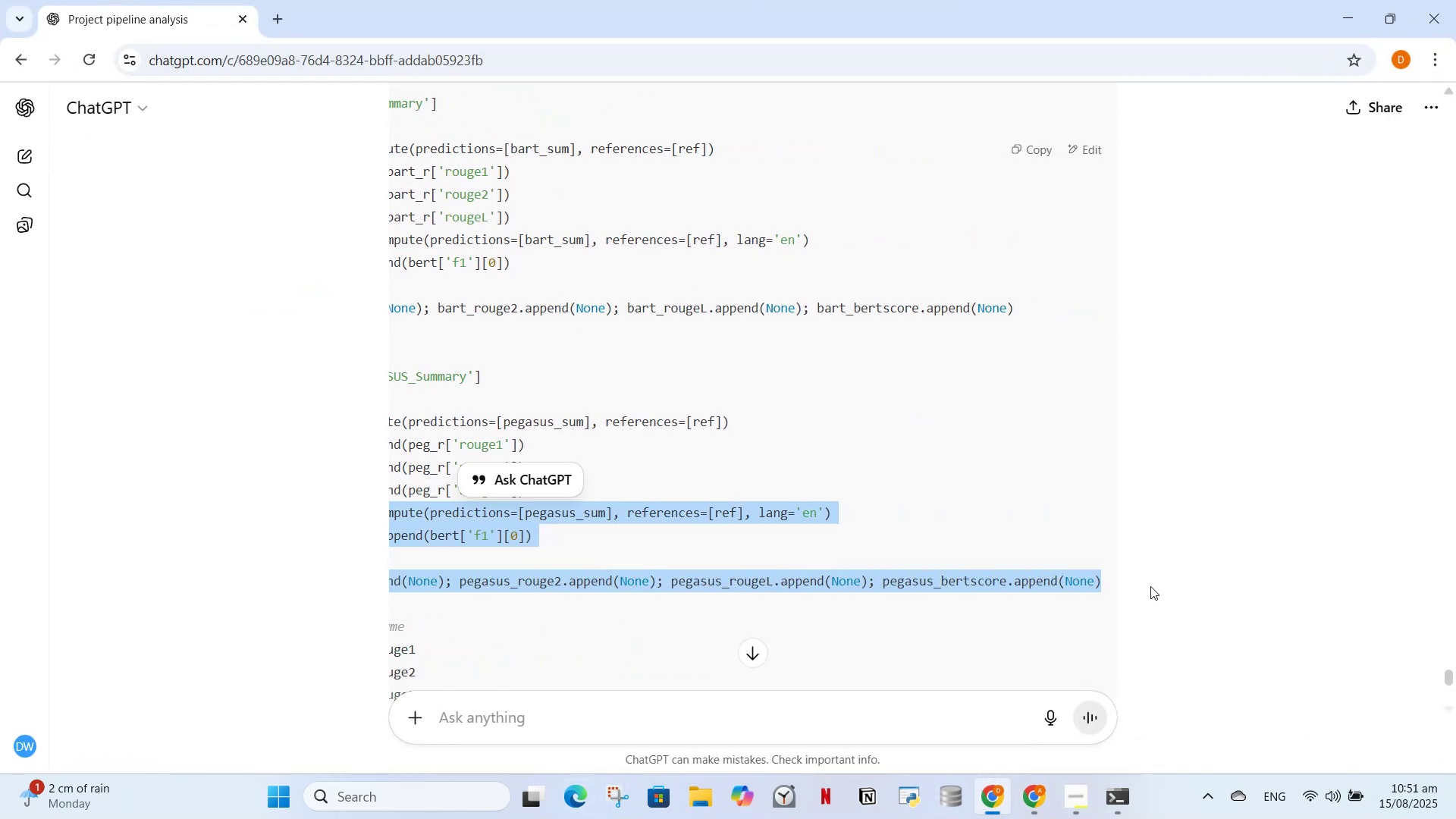 
key(Control+ControlLeft)
 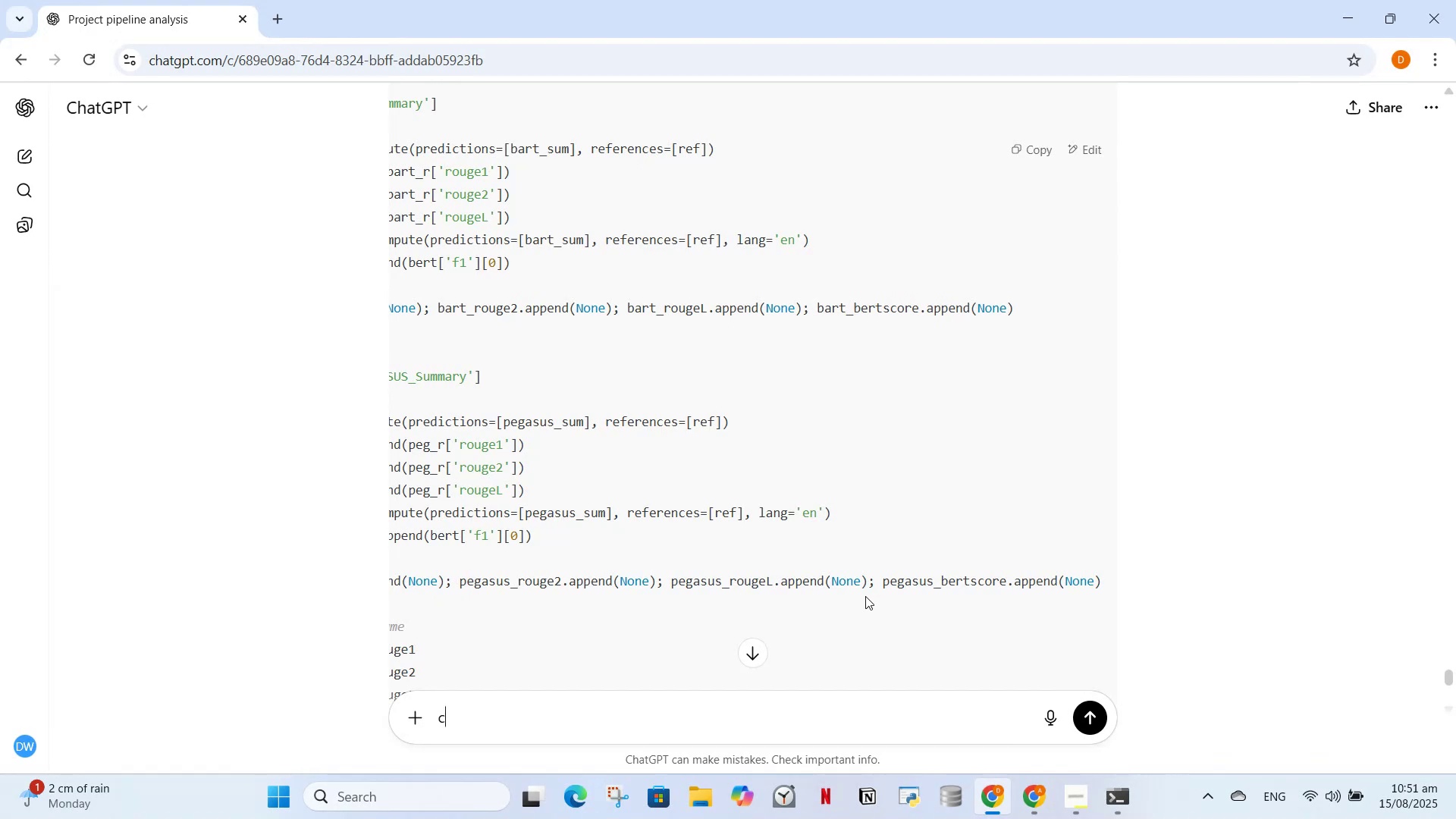 
key(Backspace)
 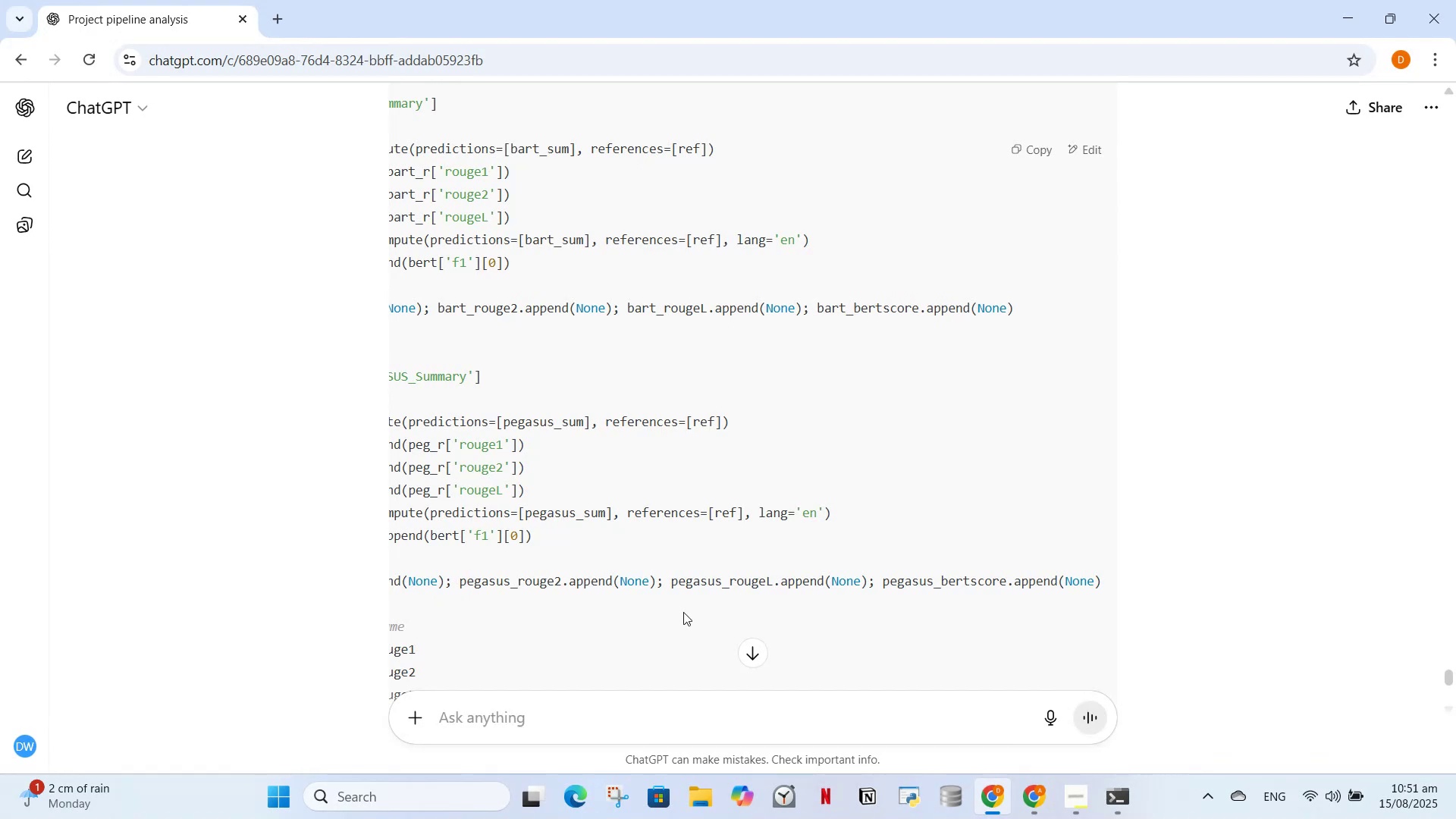 
scroll: coordinate [979, 491], scroll_direction: down, amount: 11.0
 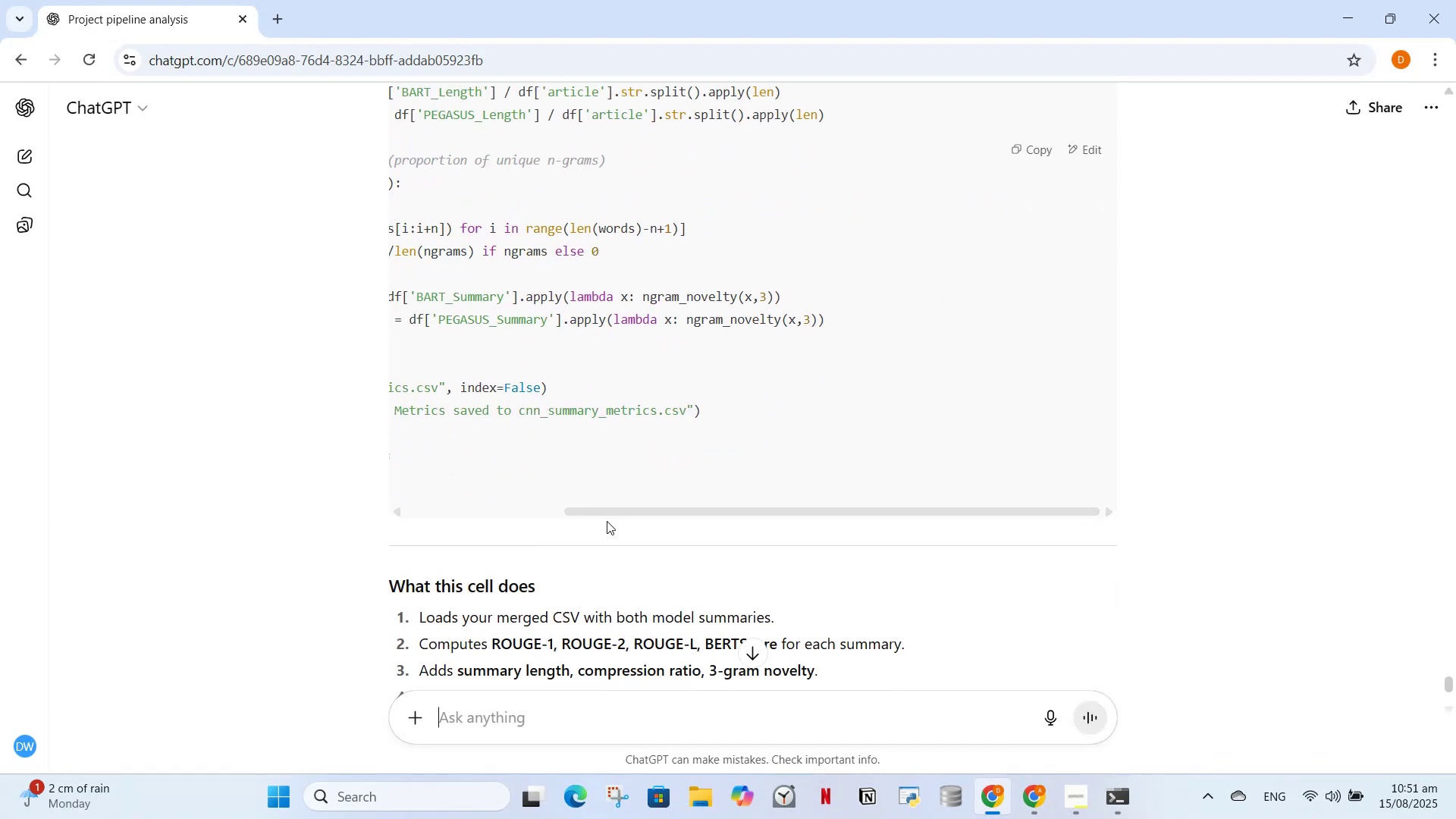 
left_click_drag(start_coordinate=[607, 521], to_coordinate=[400, 526])
 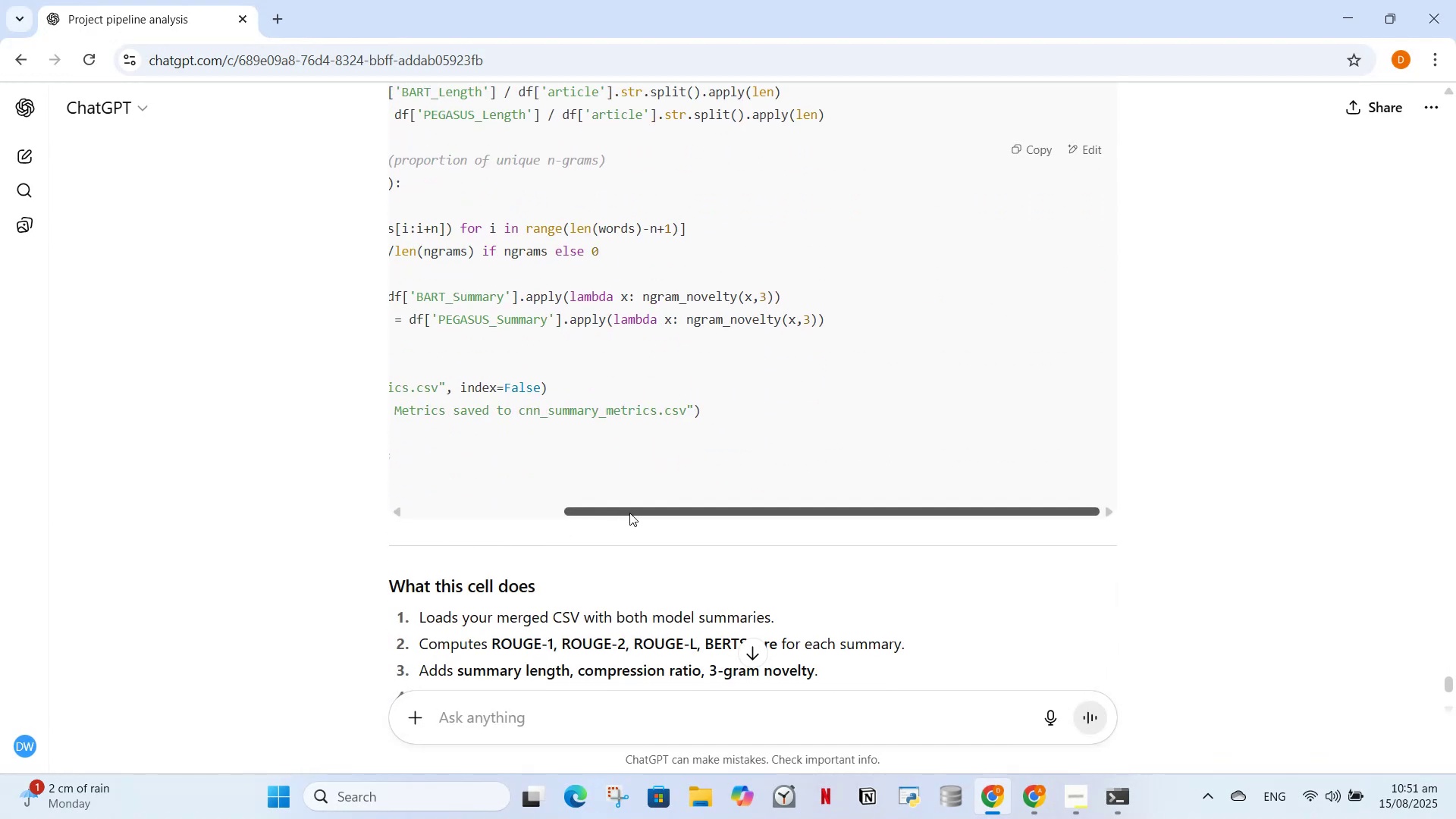 
left_click_drag(start_coordinate=[626, 509], to_coordinate=[416, 523])
 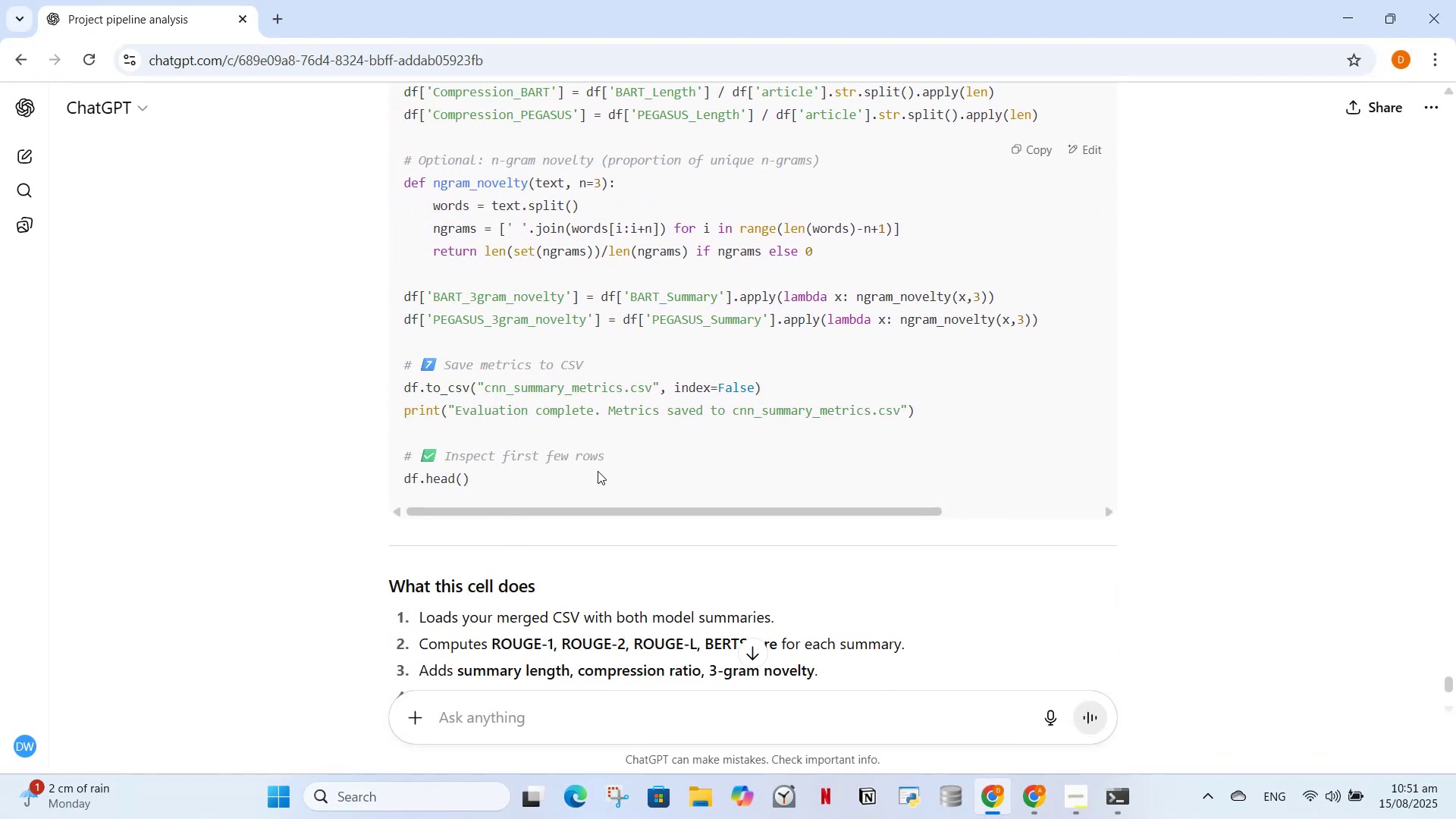 
scroll: coordinate [604, 540], scroll_direction: up, amount: 10.0
 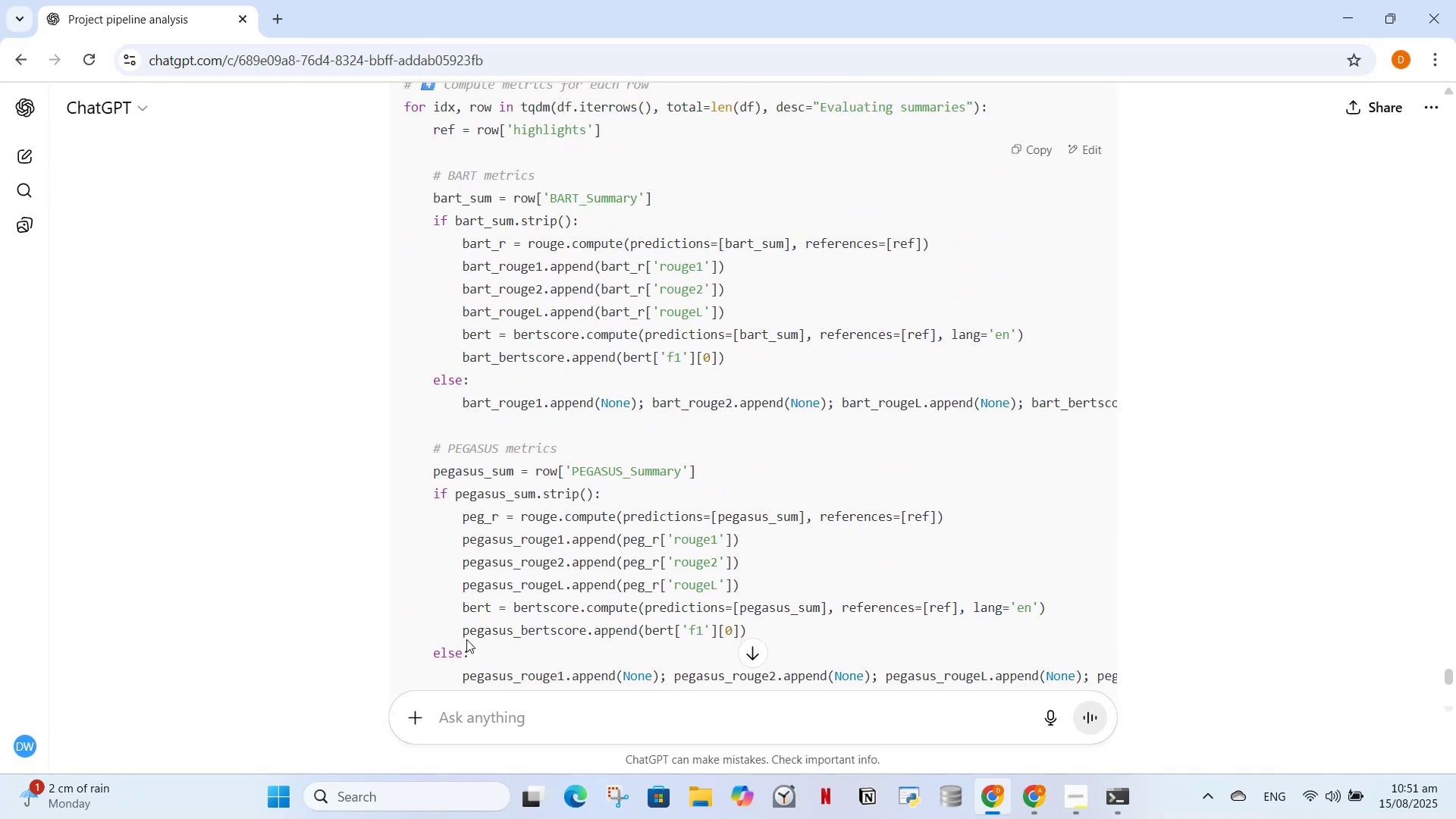 
left_click_drag(start_coordinate=[460, 607], to_coordinate=[1112, 674])
 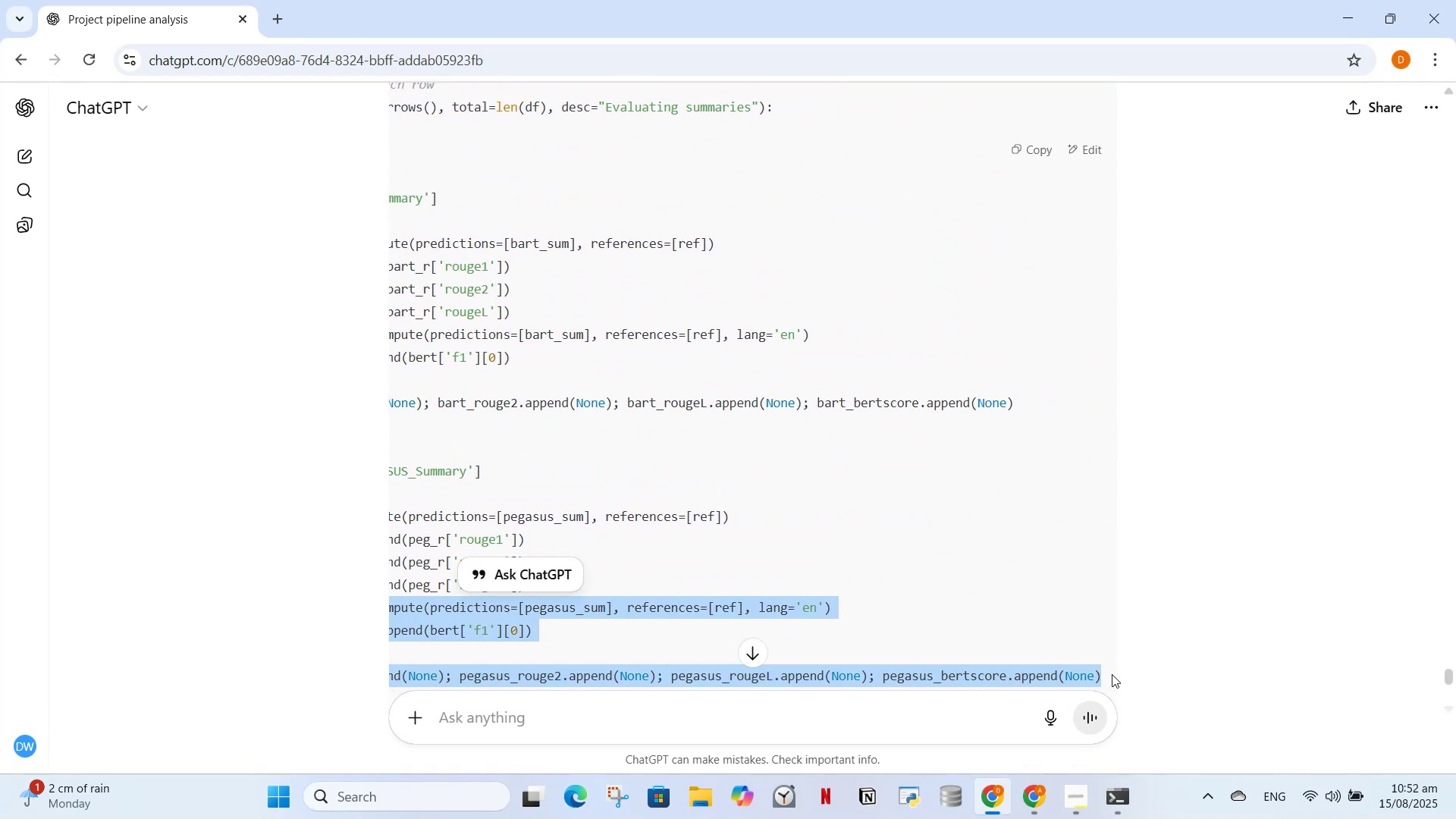 
key(Control+C)
 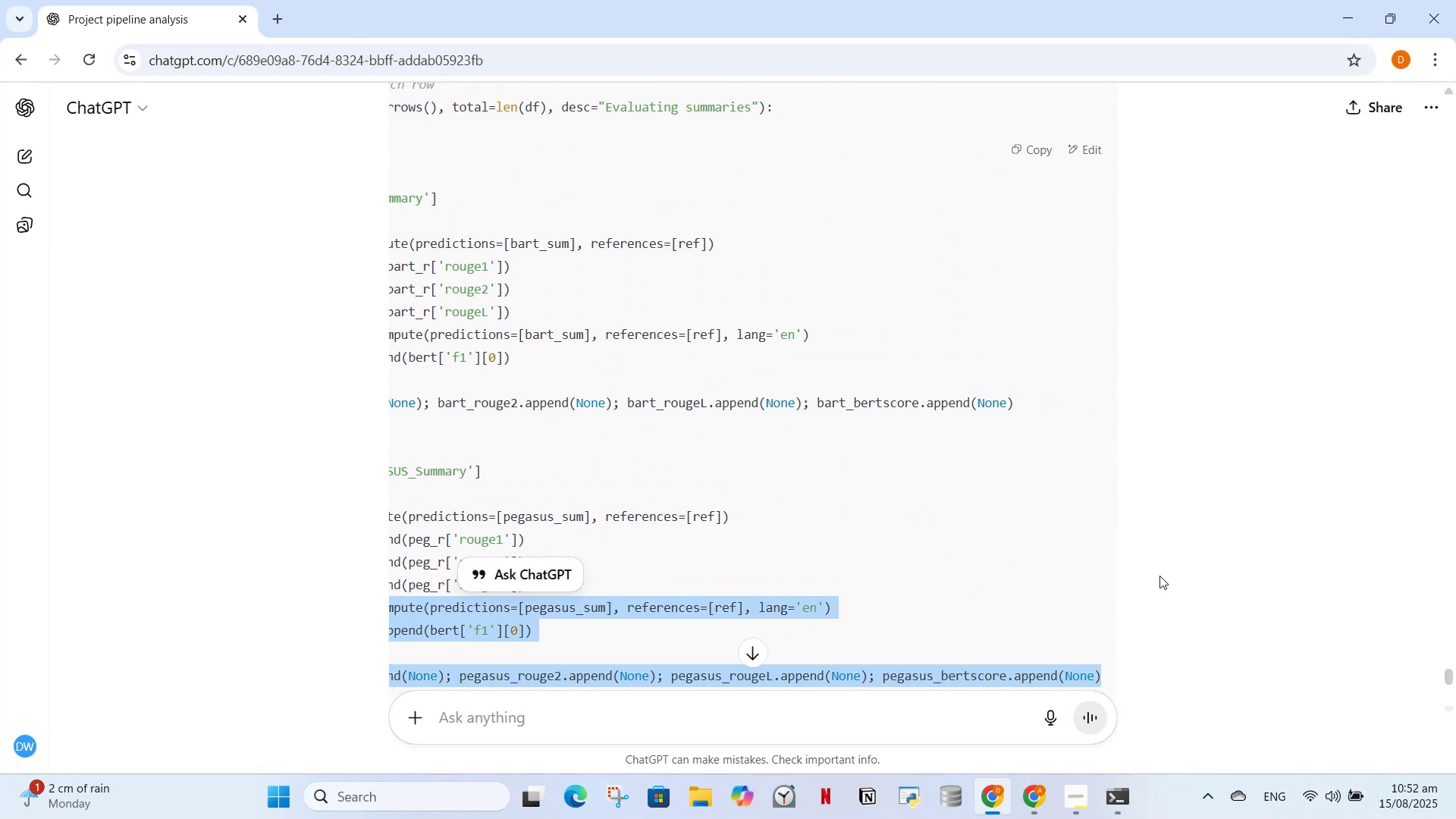 
left_click([1166, 571])
 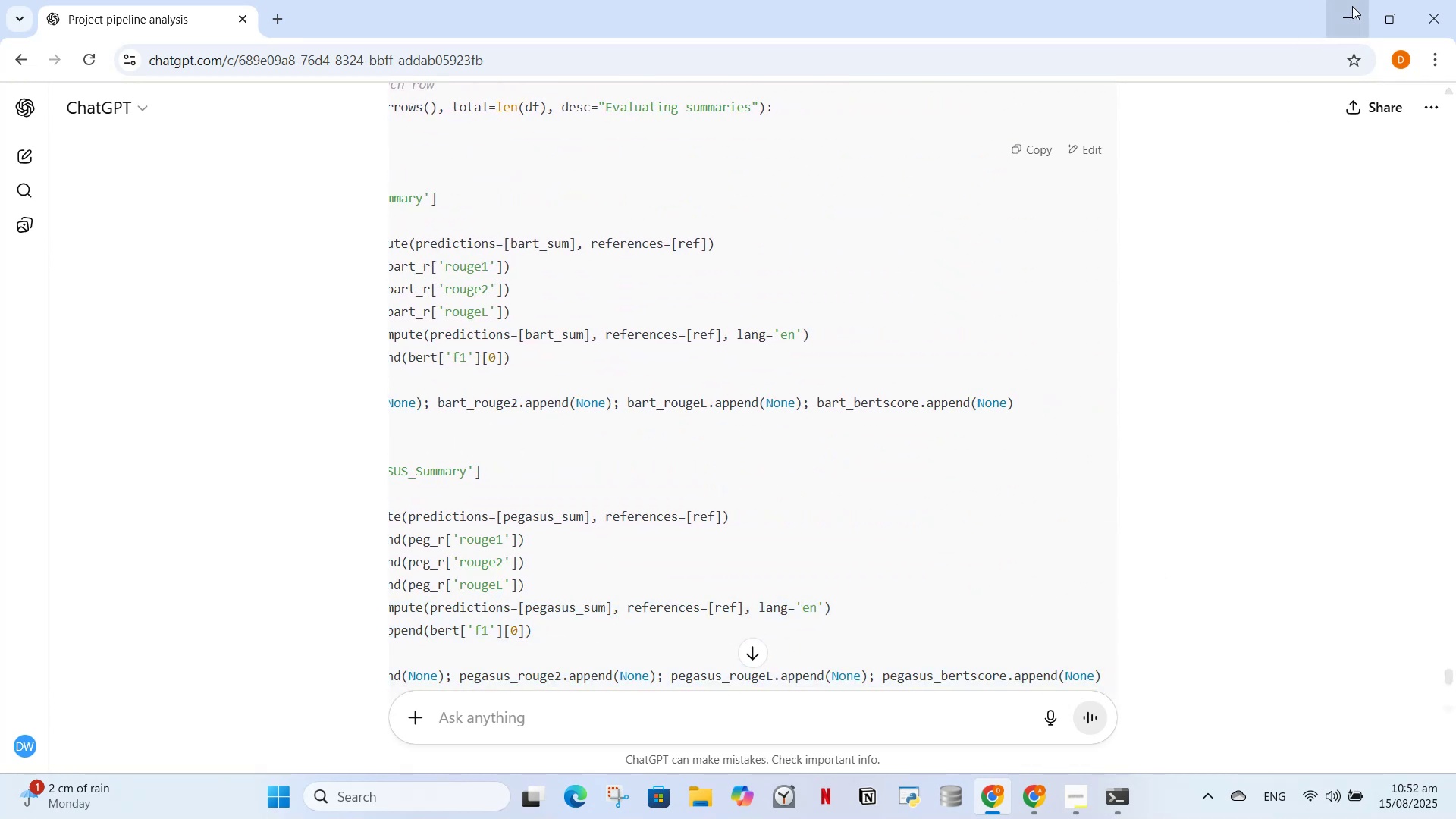 
left_click([1350, 17])
 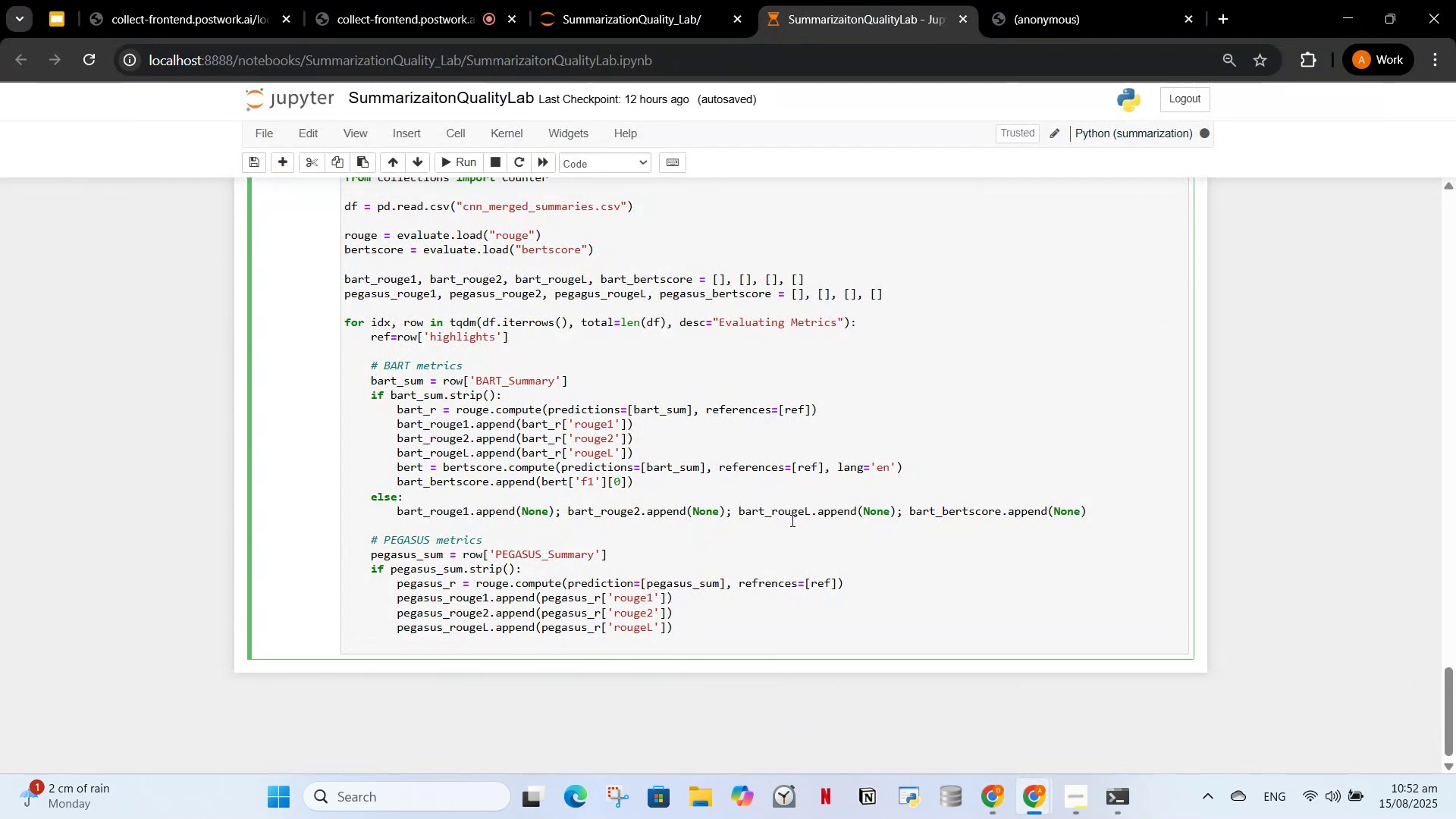 
key(V)
 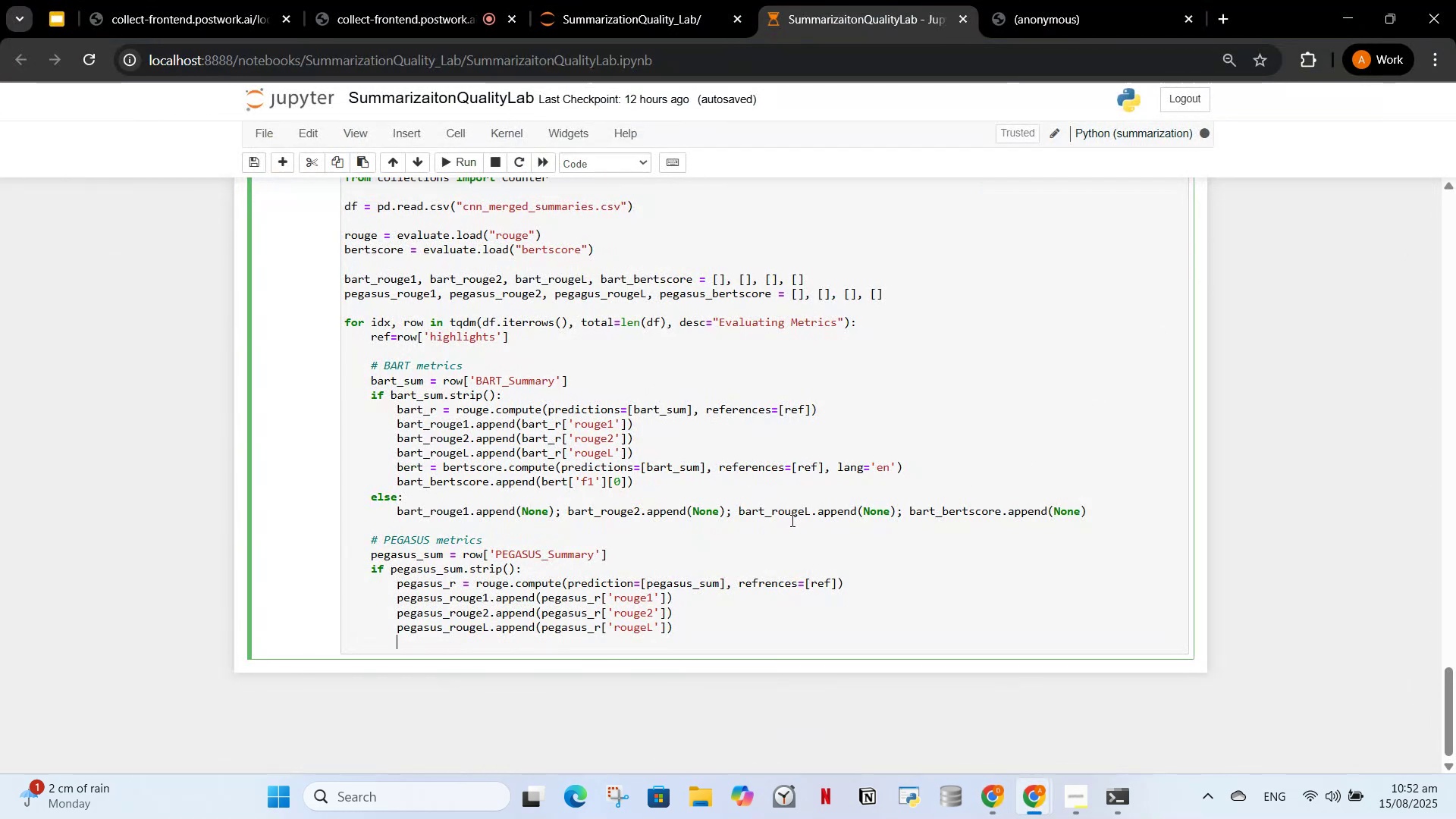 
key(Control+ControlLeft)
 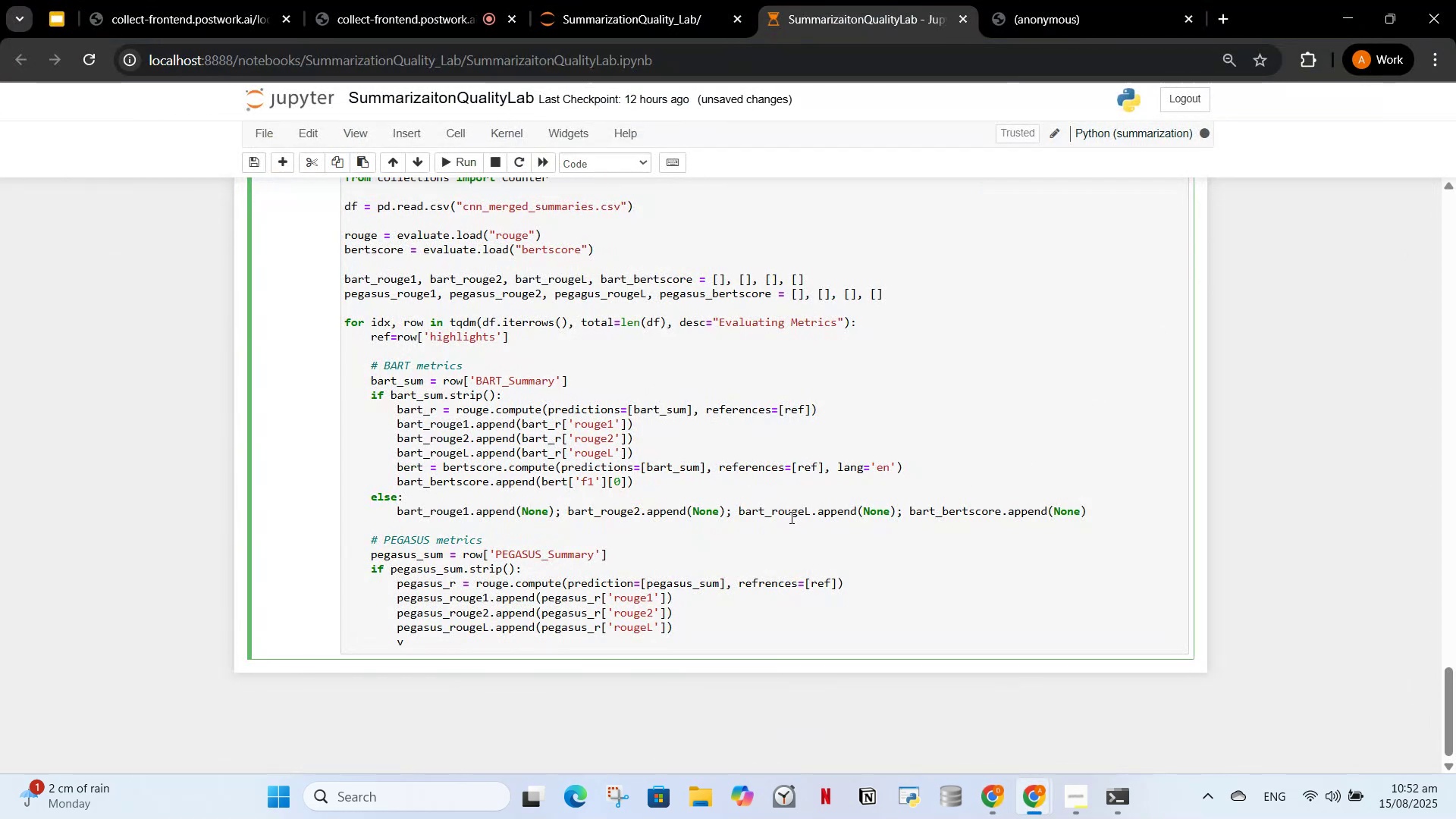 
key(Backspace)
 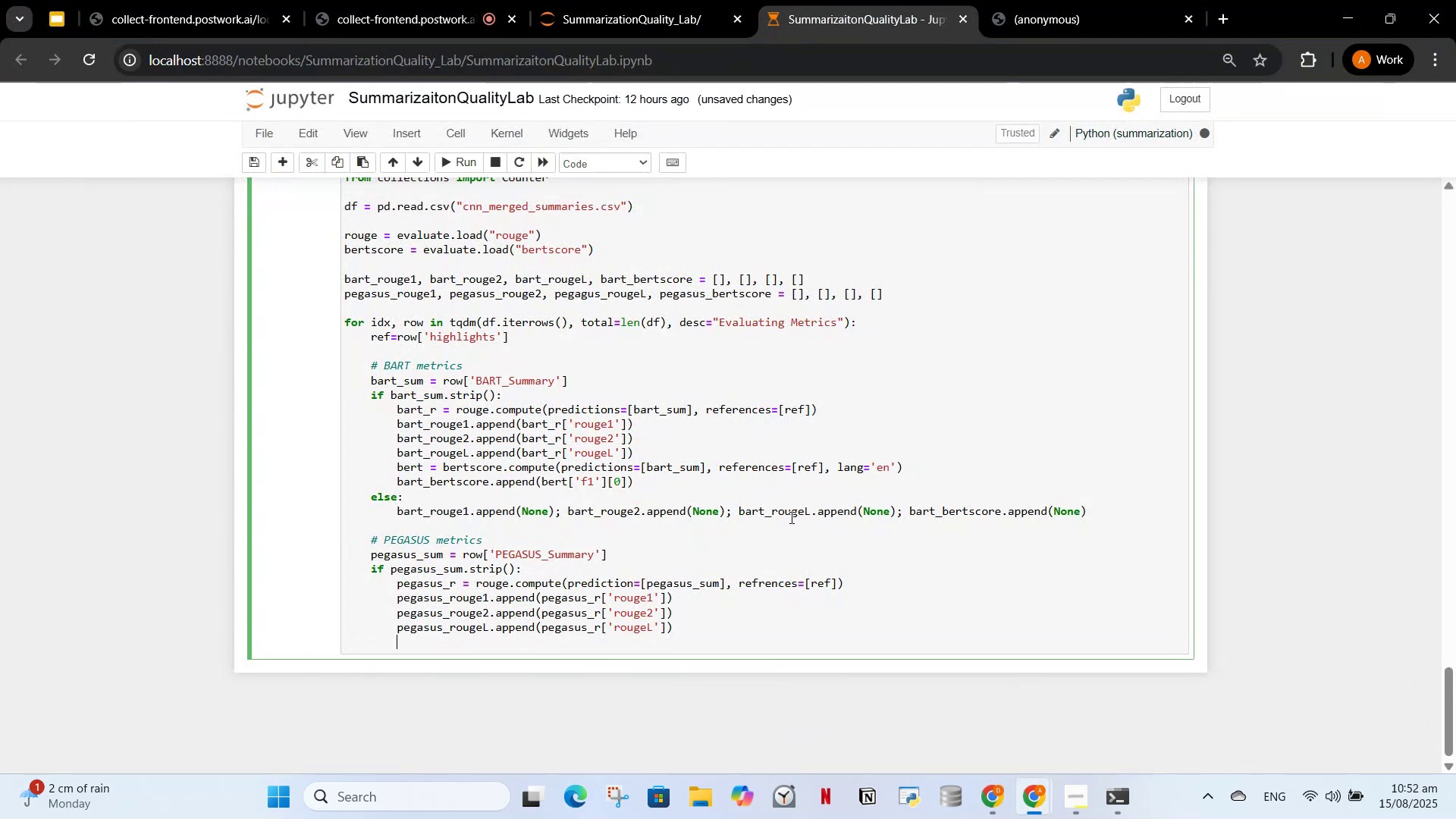 
key(Control+V)
 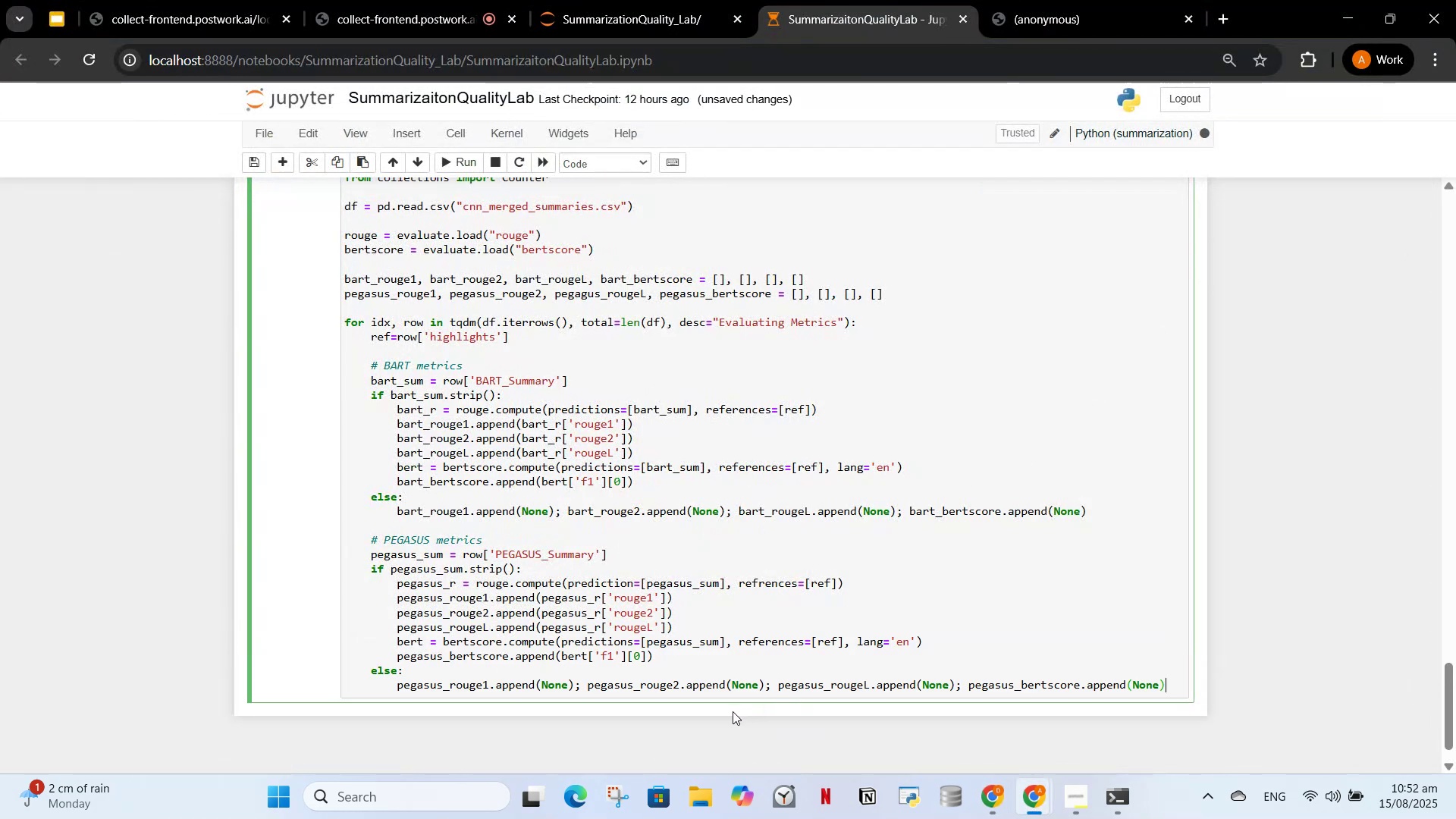 
wait(5.99)
 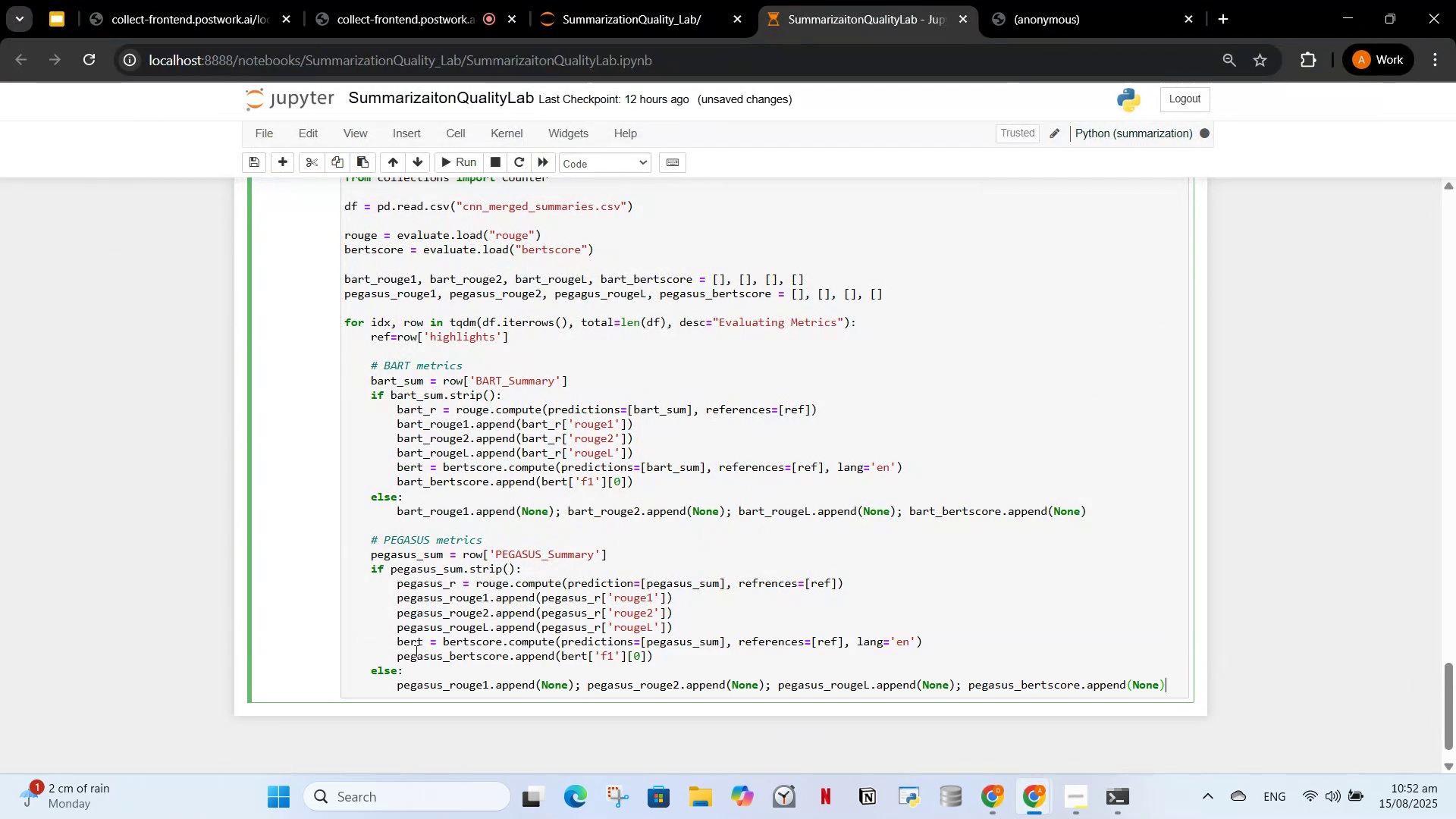 
key(Enter)
 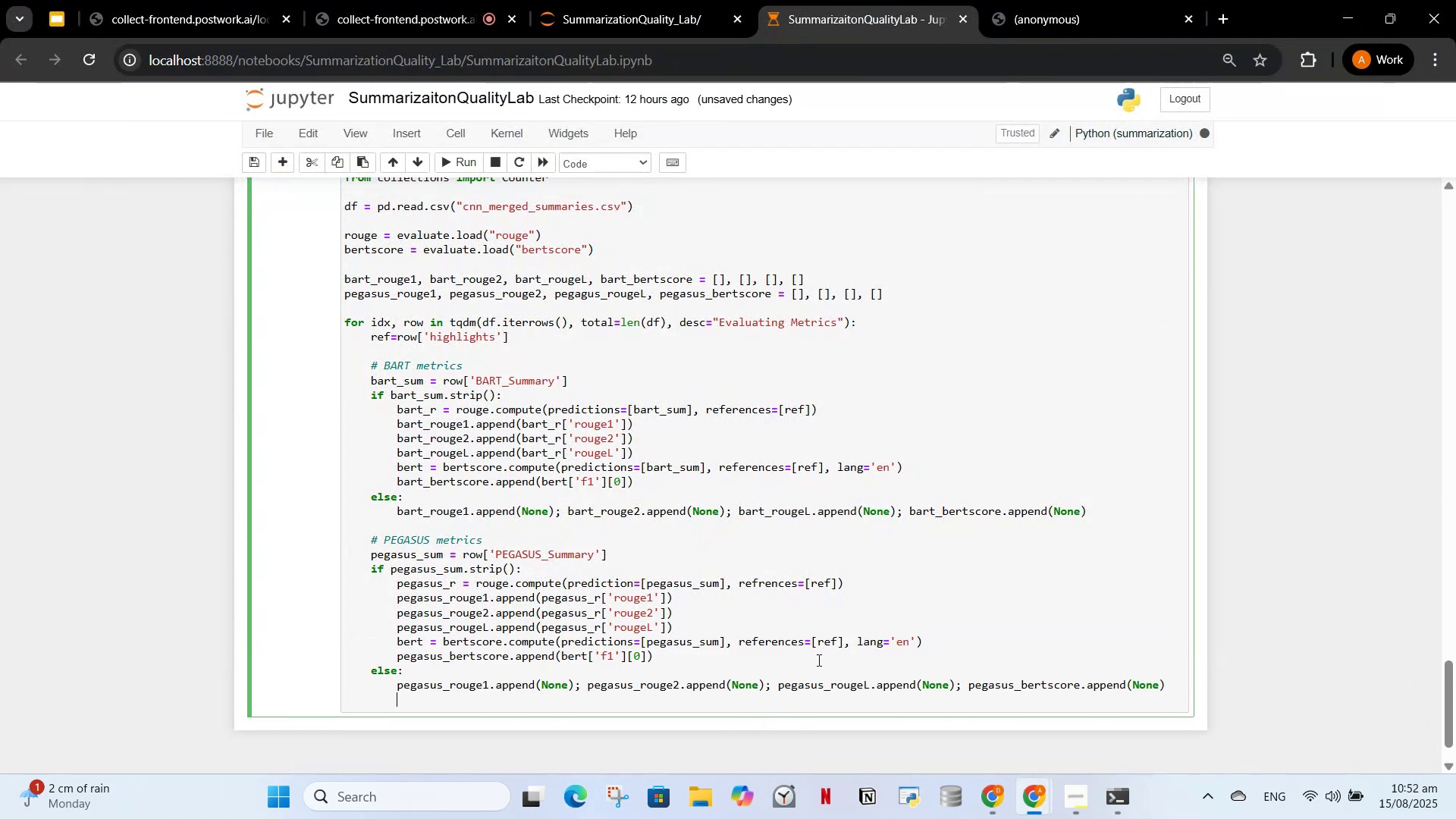 
key(Enter)
 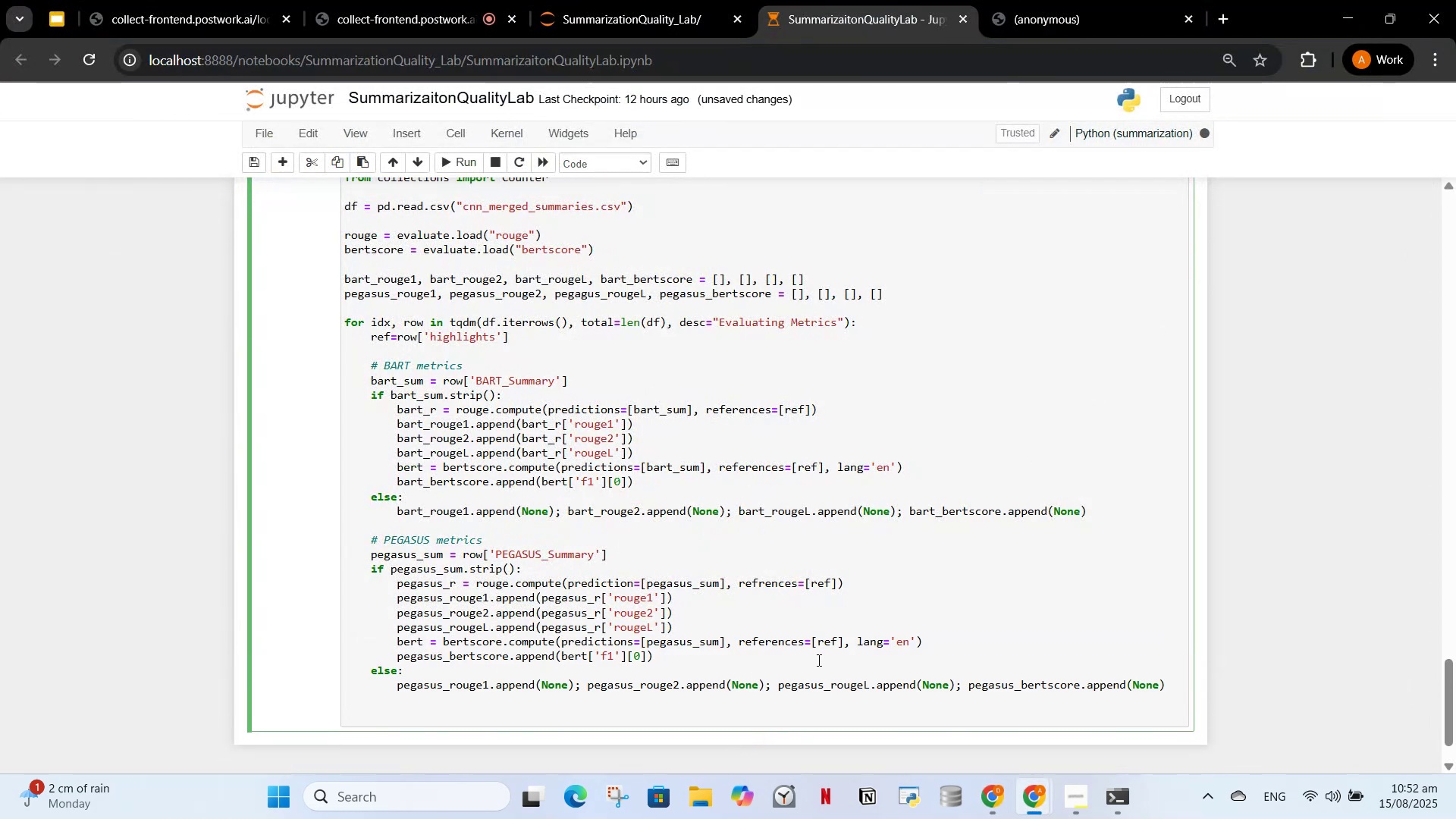 
key(Backspace)
 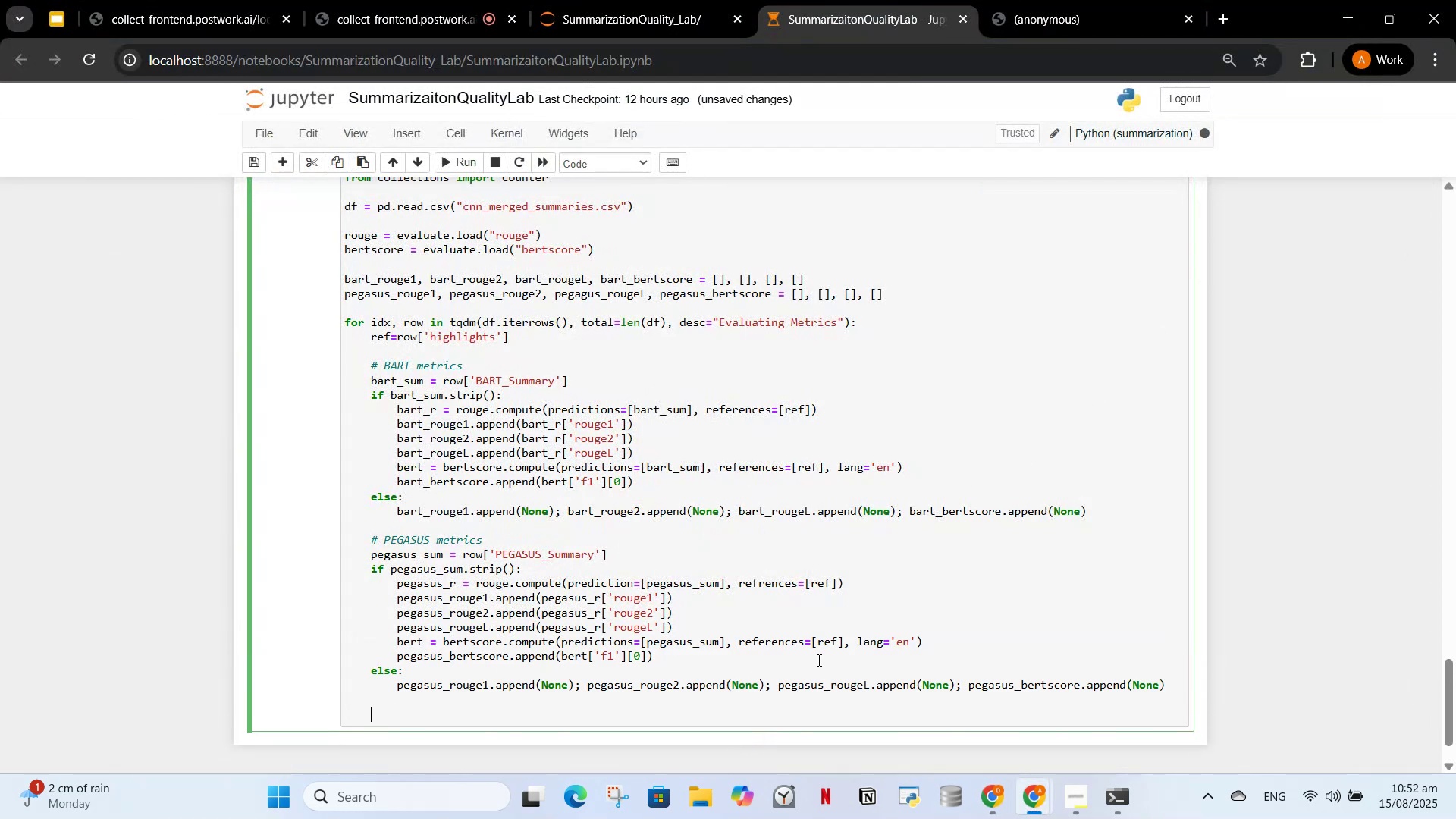 
key(Backspace)
 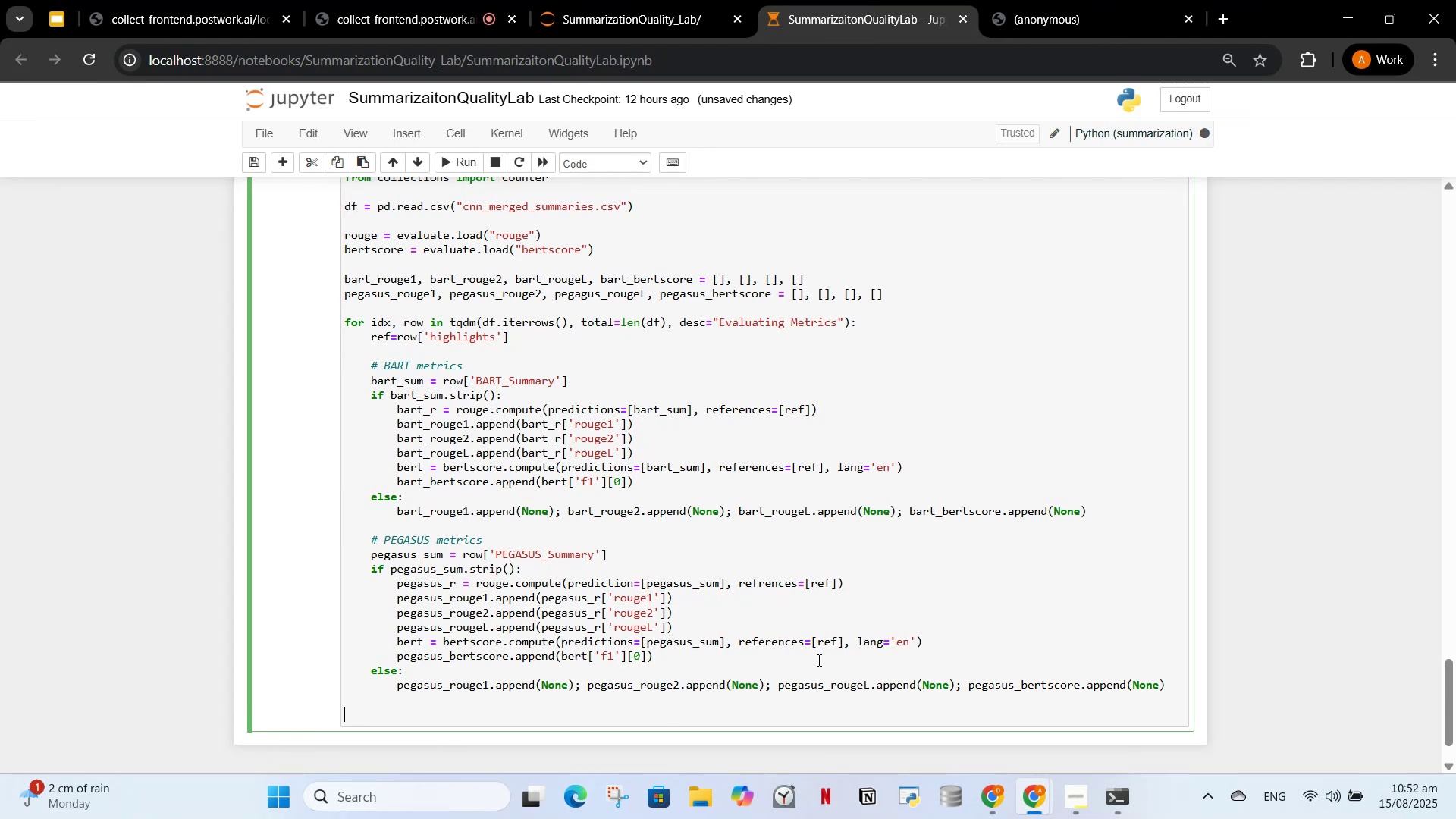 
key(Tab)
 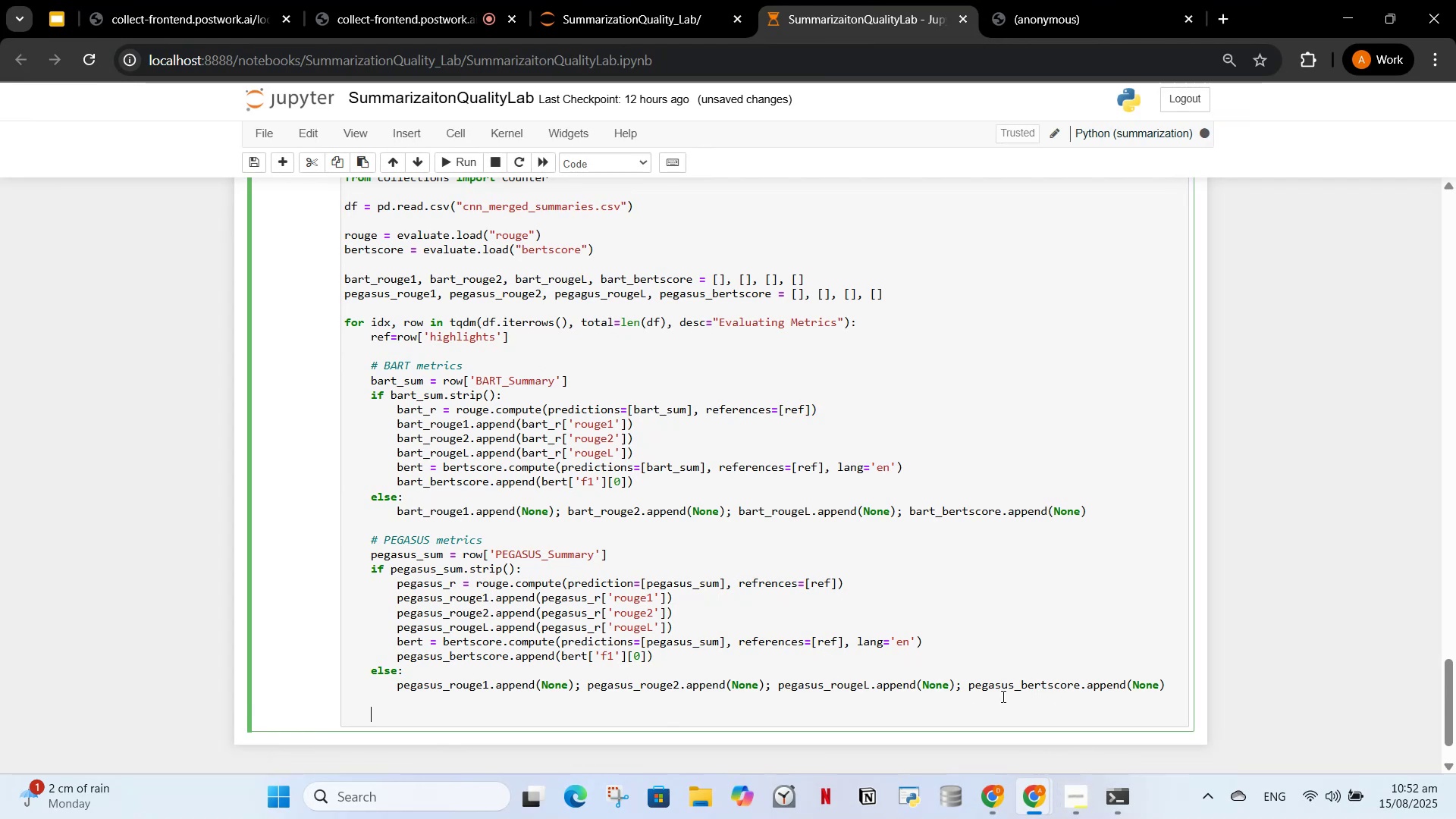 
left_click([997, 786])
 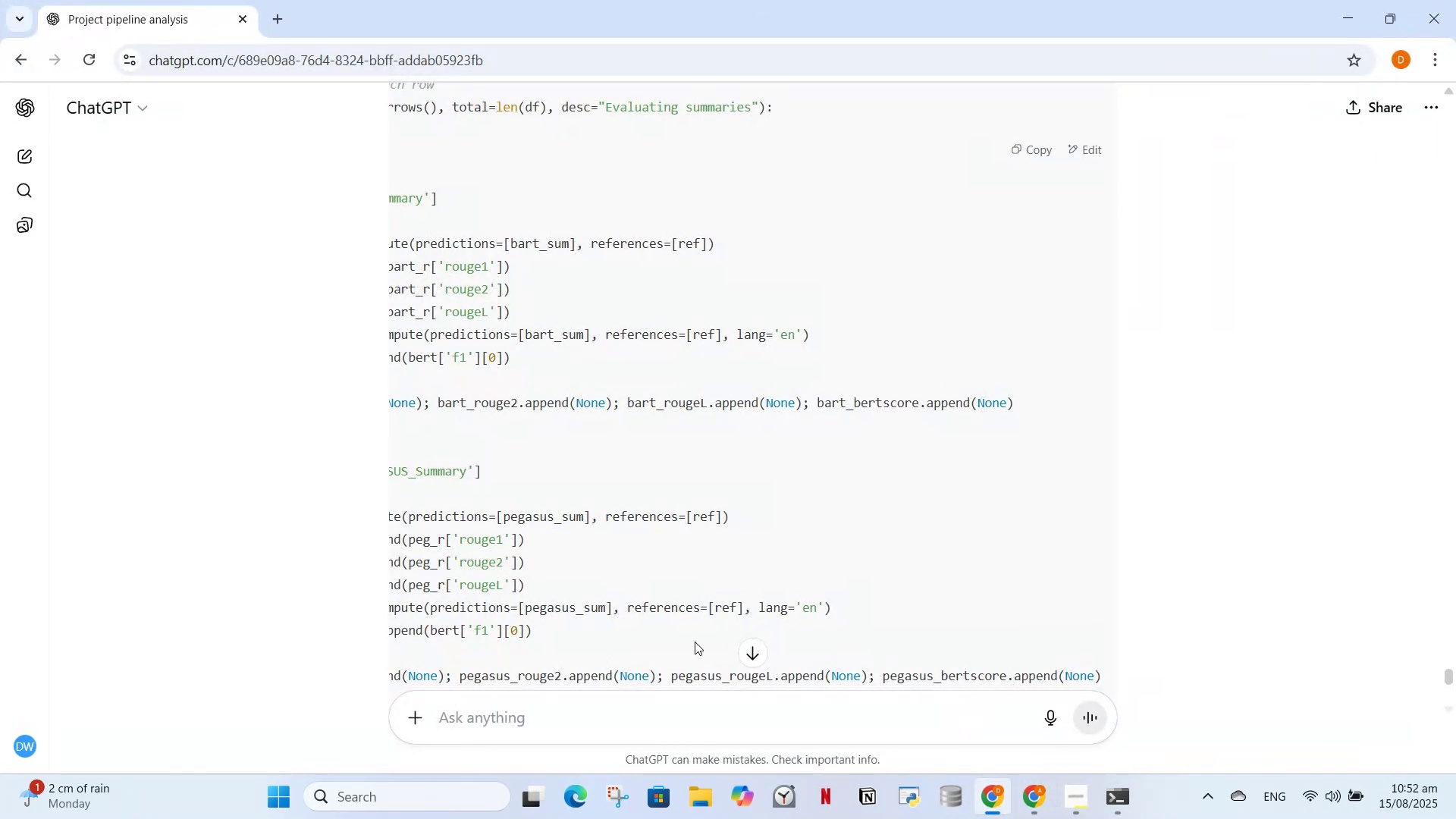 
scroll: coordinate [1280, 510], scroll_direction: down, amount: 18.0
 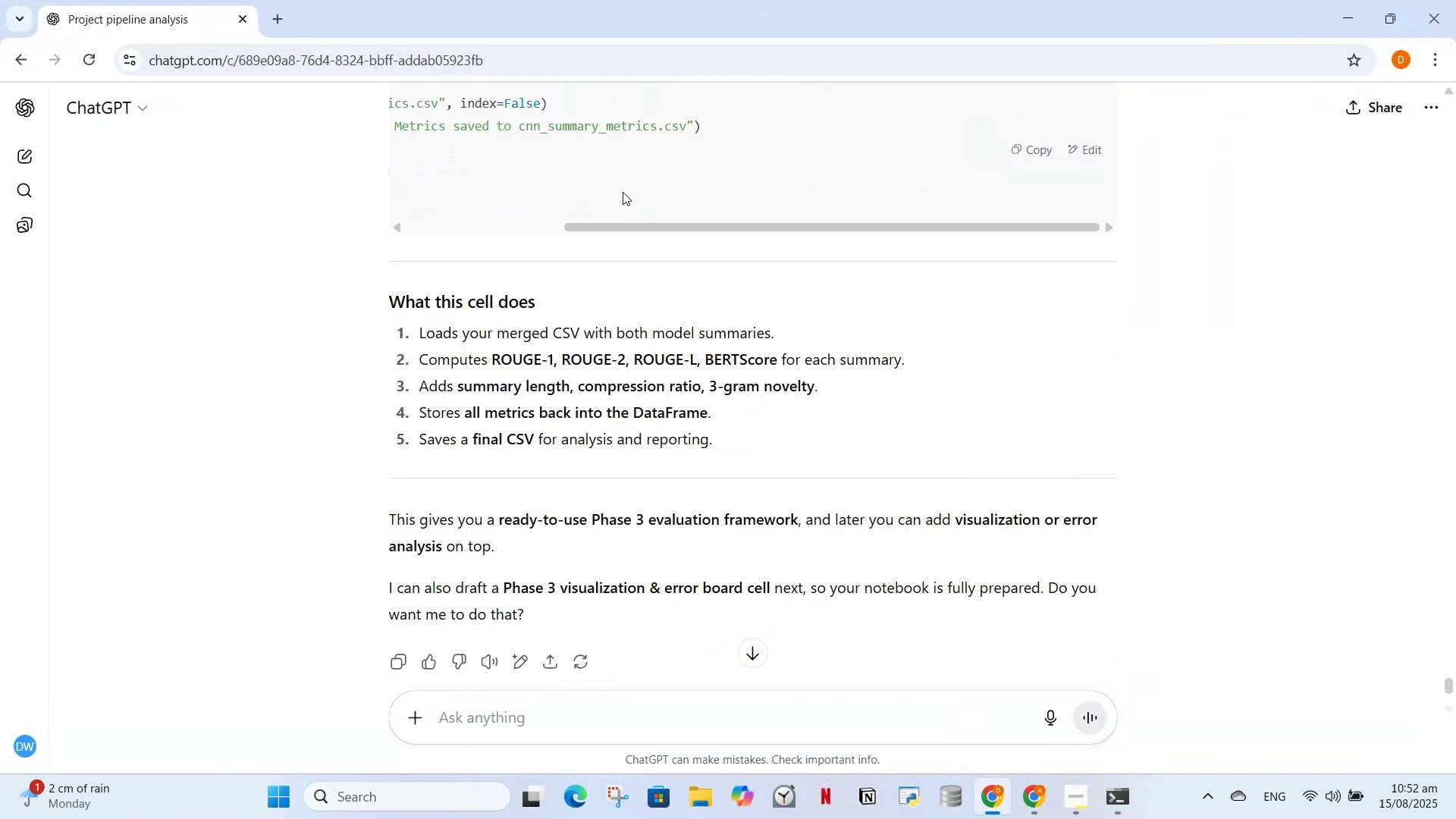 
left_click_drag(start_coordinate=[622, 227], to_coordinate=[415, 243])
 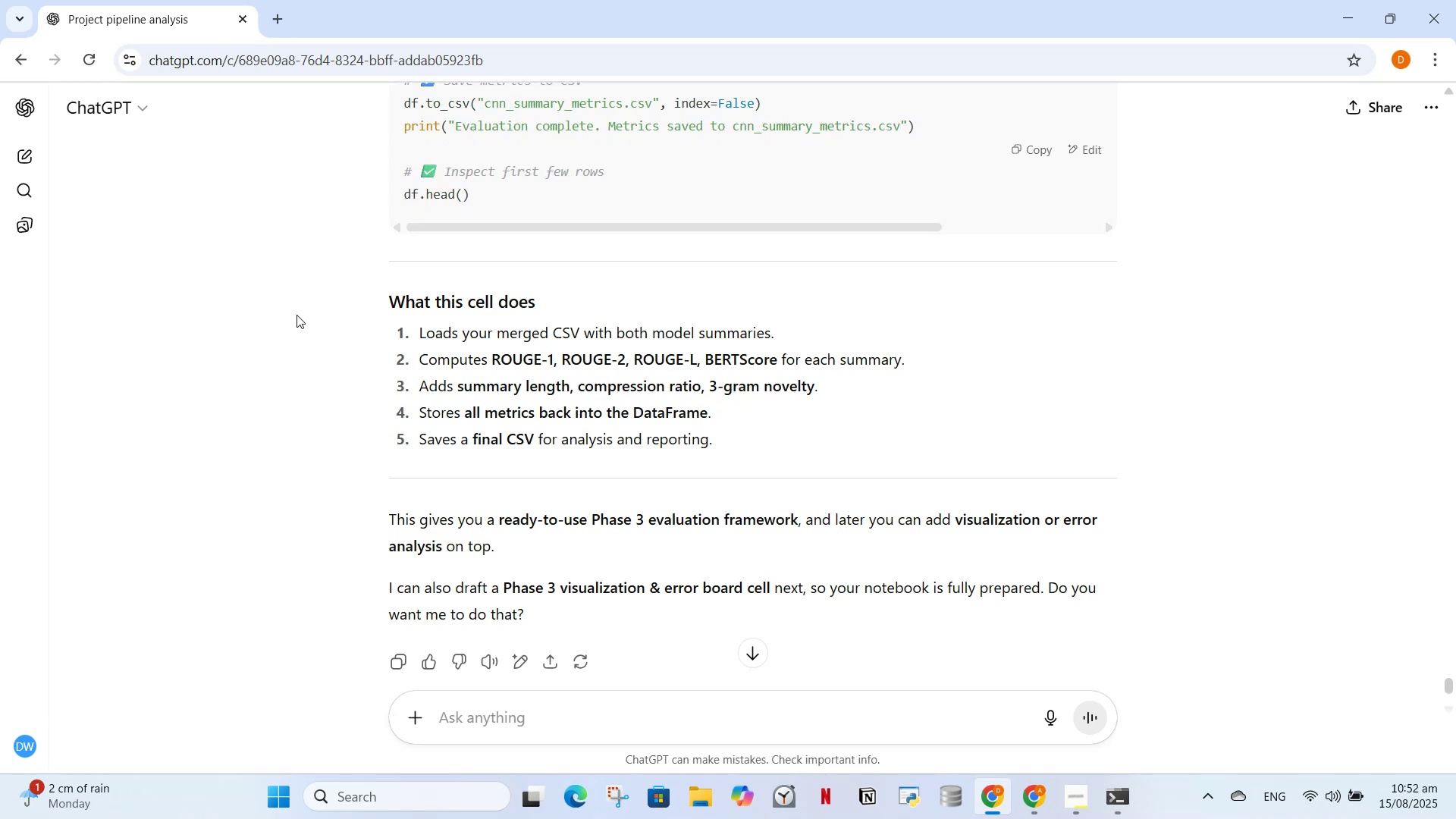 
scroll: coordinate [254, 488], scroll_direction: up, amount: 14.0
 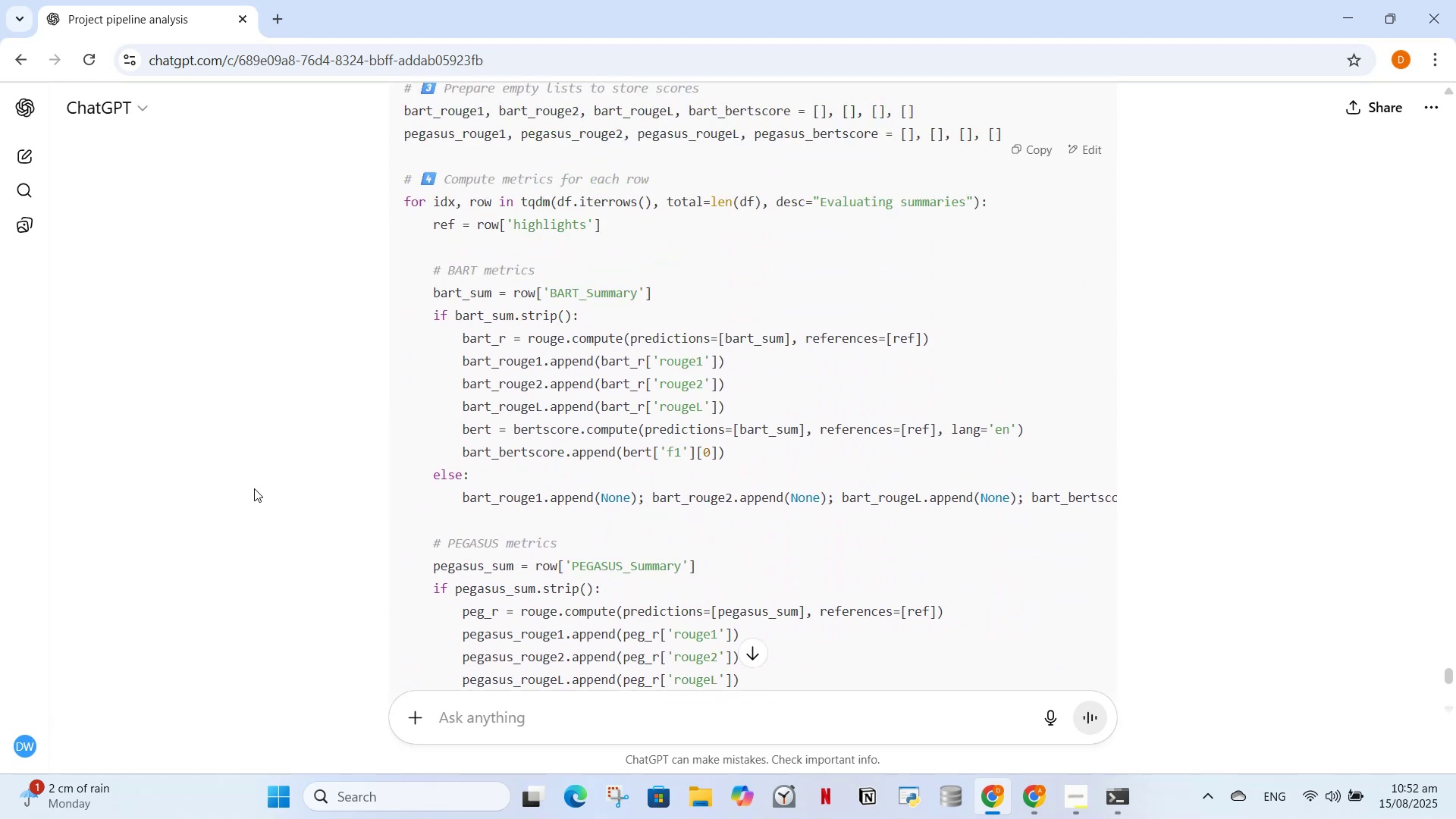 
scroll: coordinate [255, 486], scroll_direction: down, amount: 6.0
 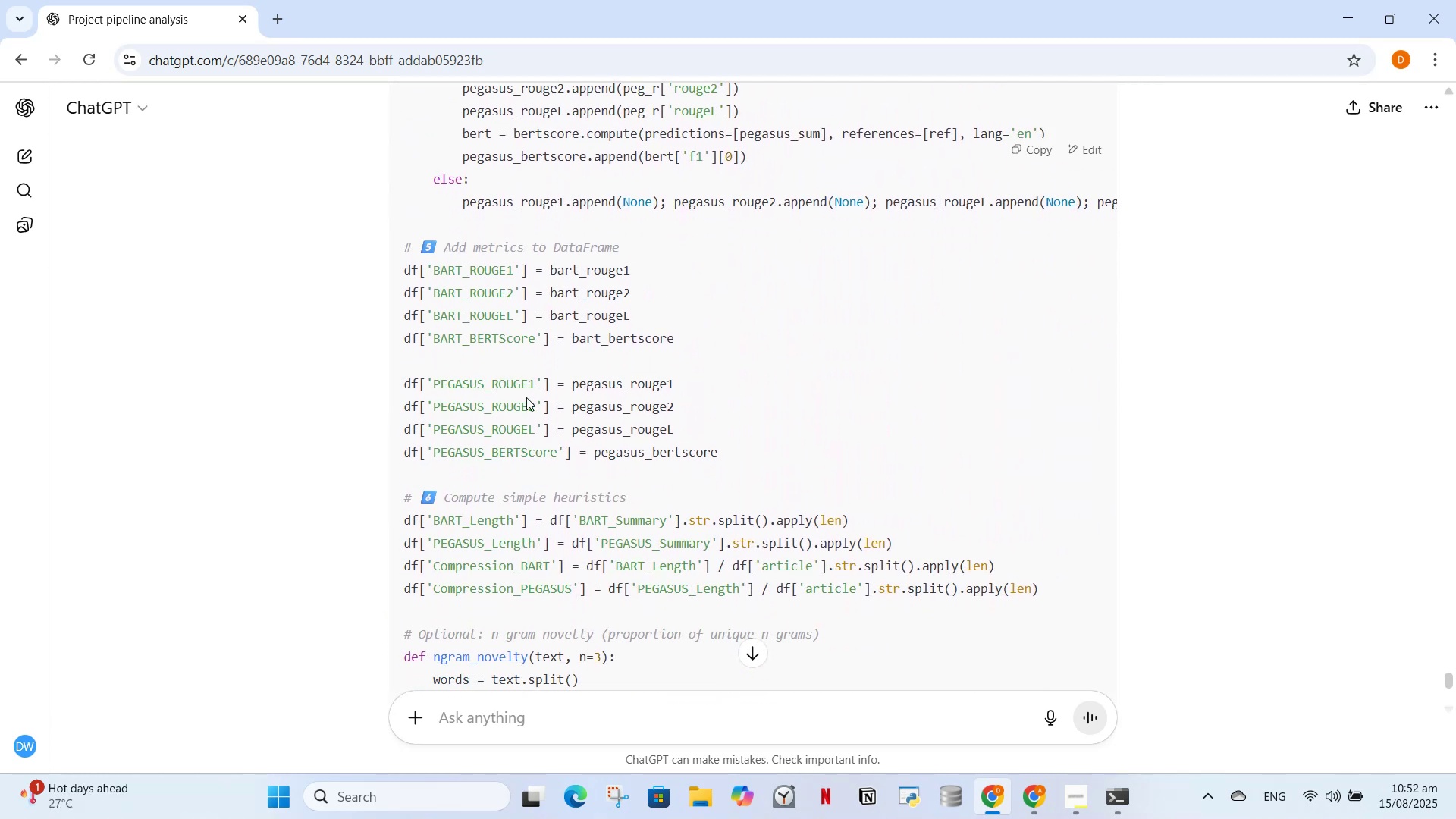 
wait(8.31)
 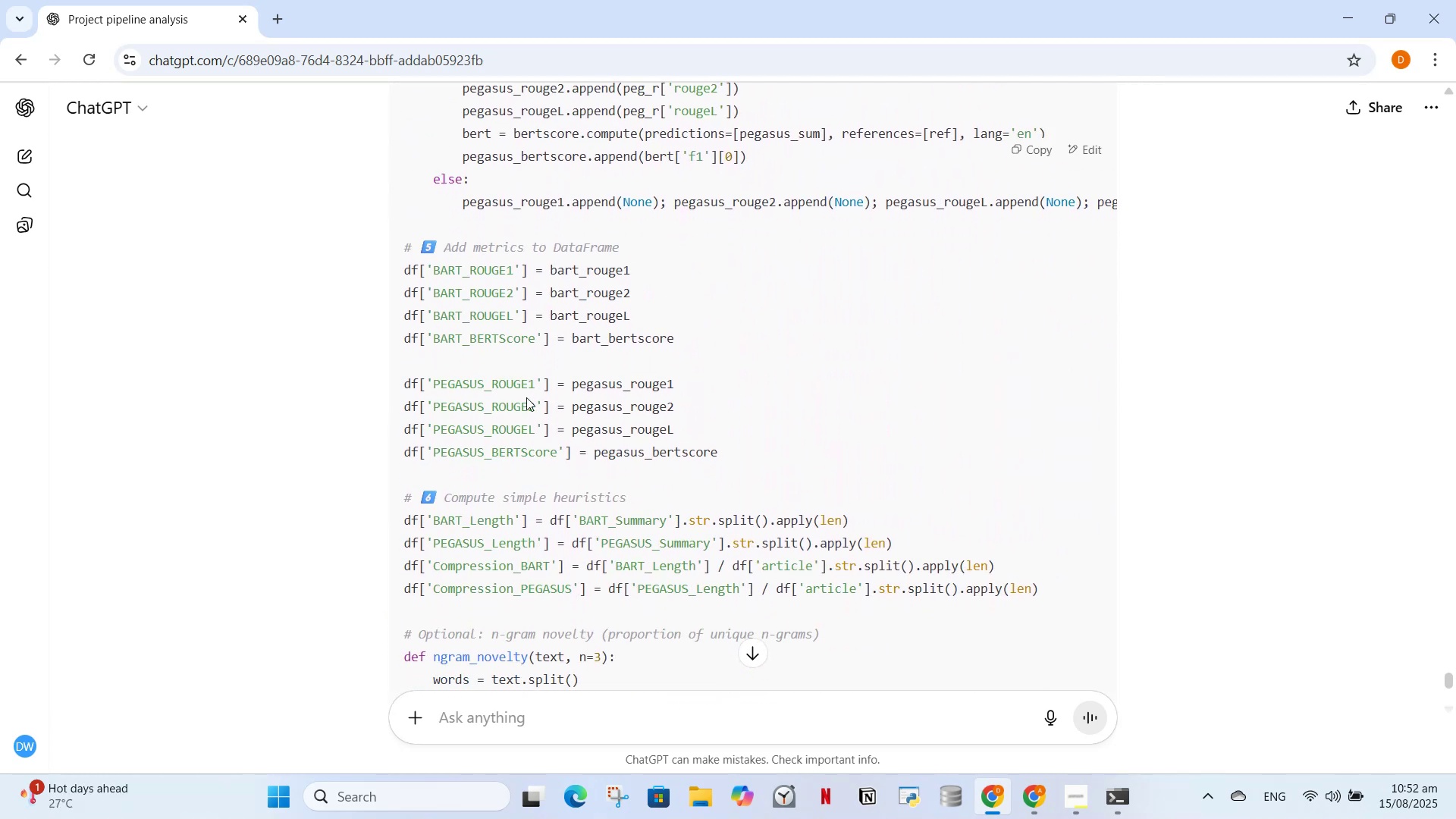 
left_click([1024, 800])
 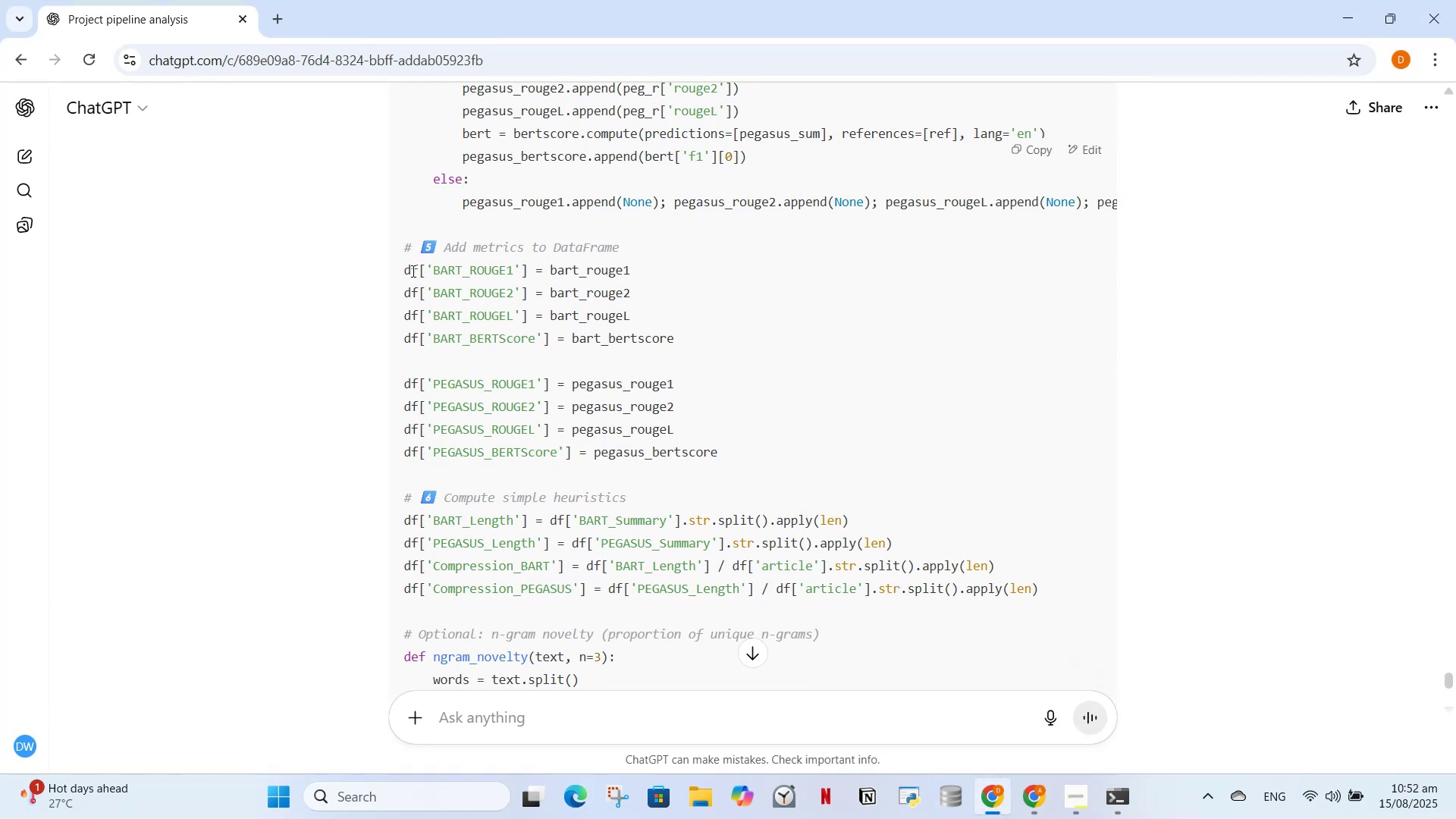 
left_click_drag(start_coordinate=[395, 263], to_coordinate=[485, 288])
 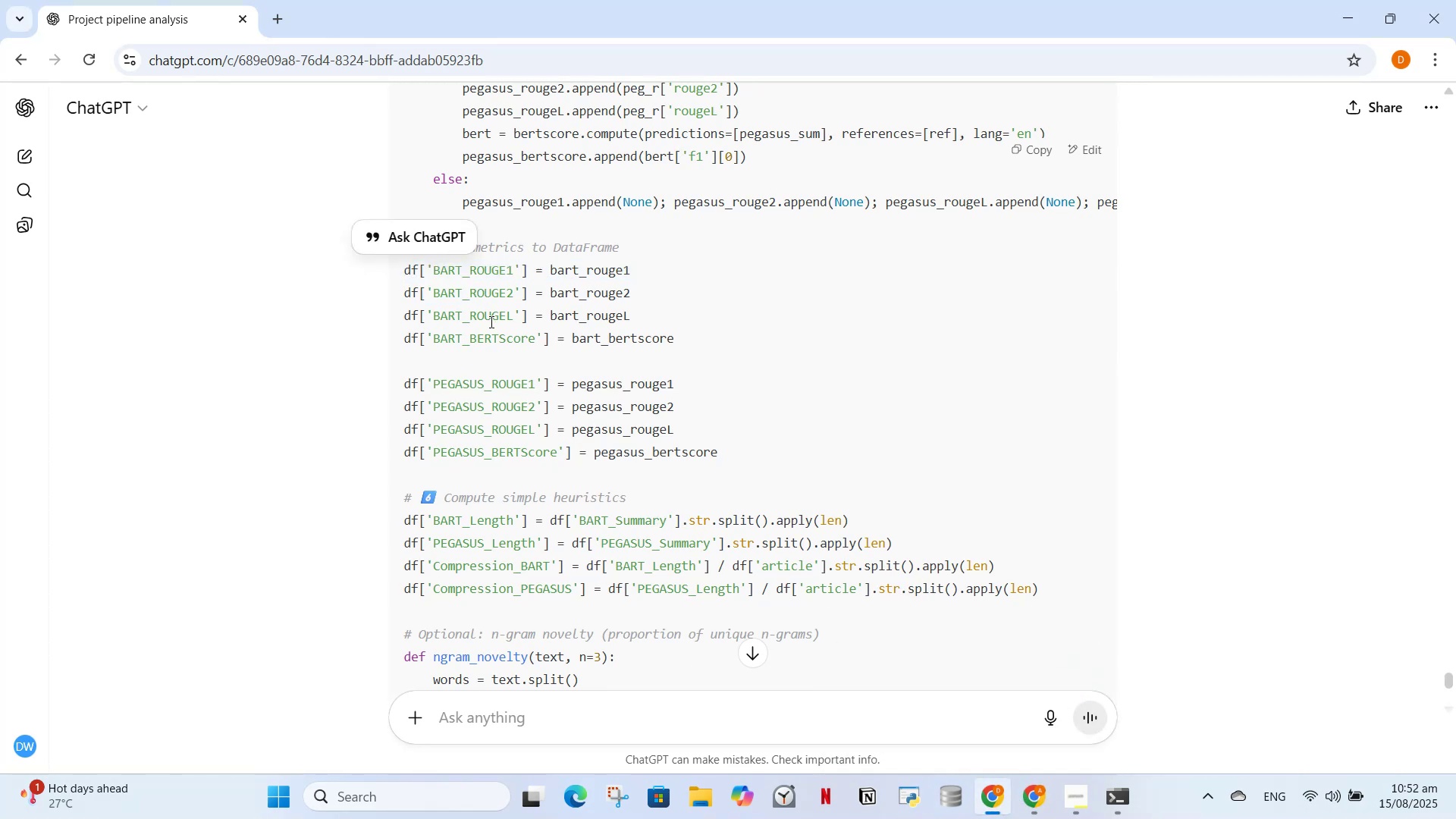 
left_click([490, 322])
 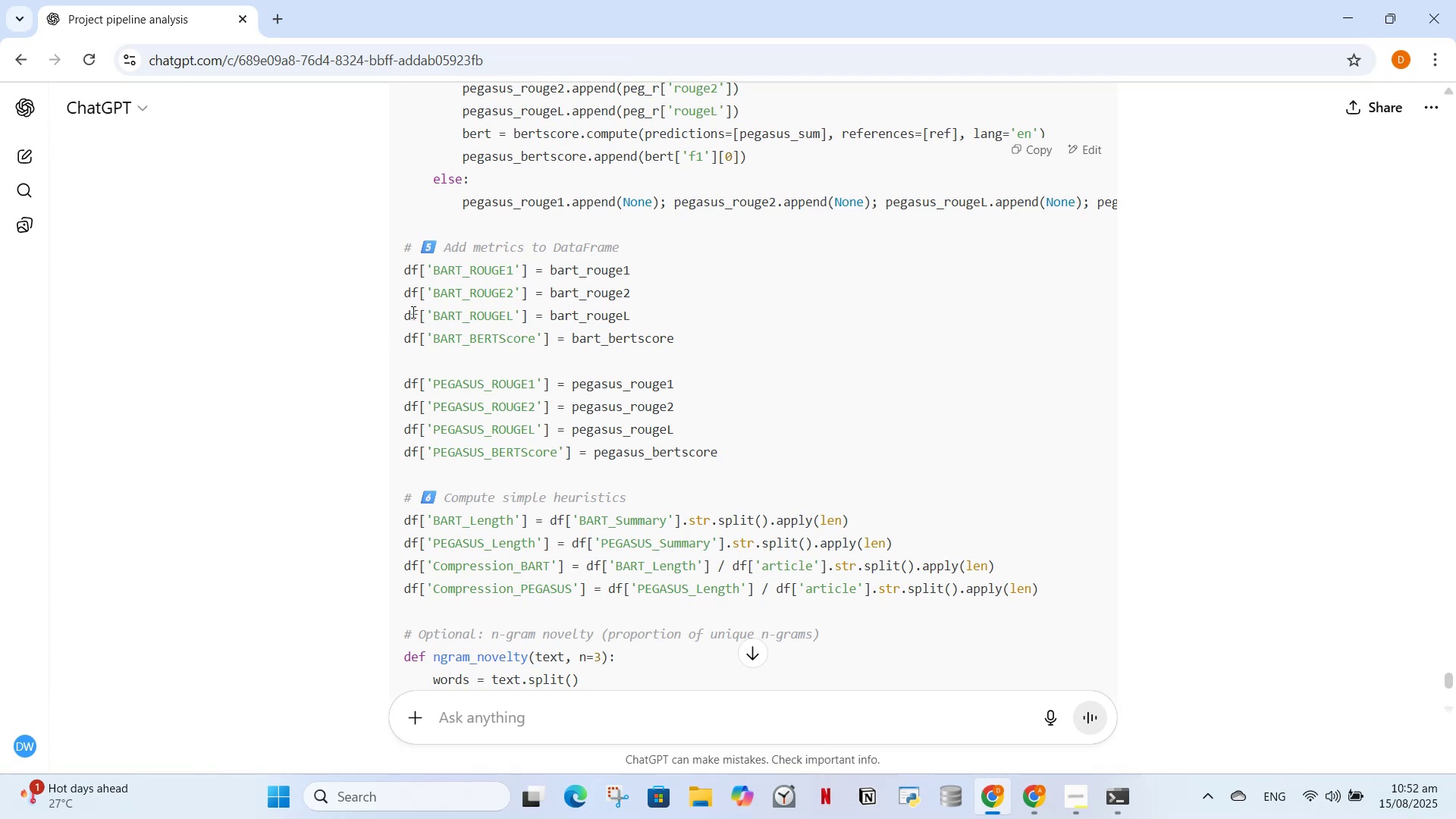 
scroll: coordinate [558, 572], scroll_direction: down, amount: 3.0
 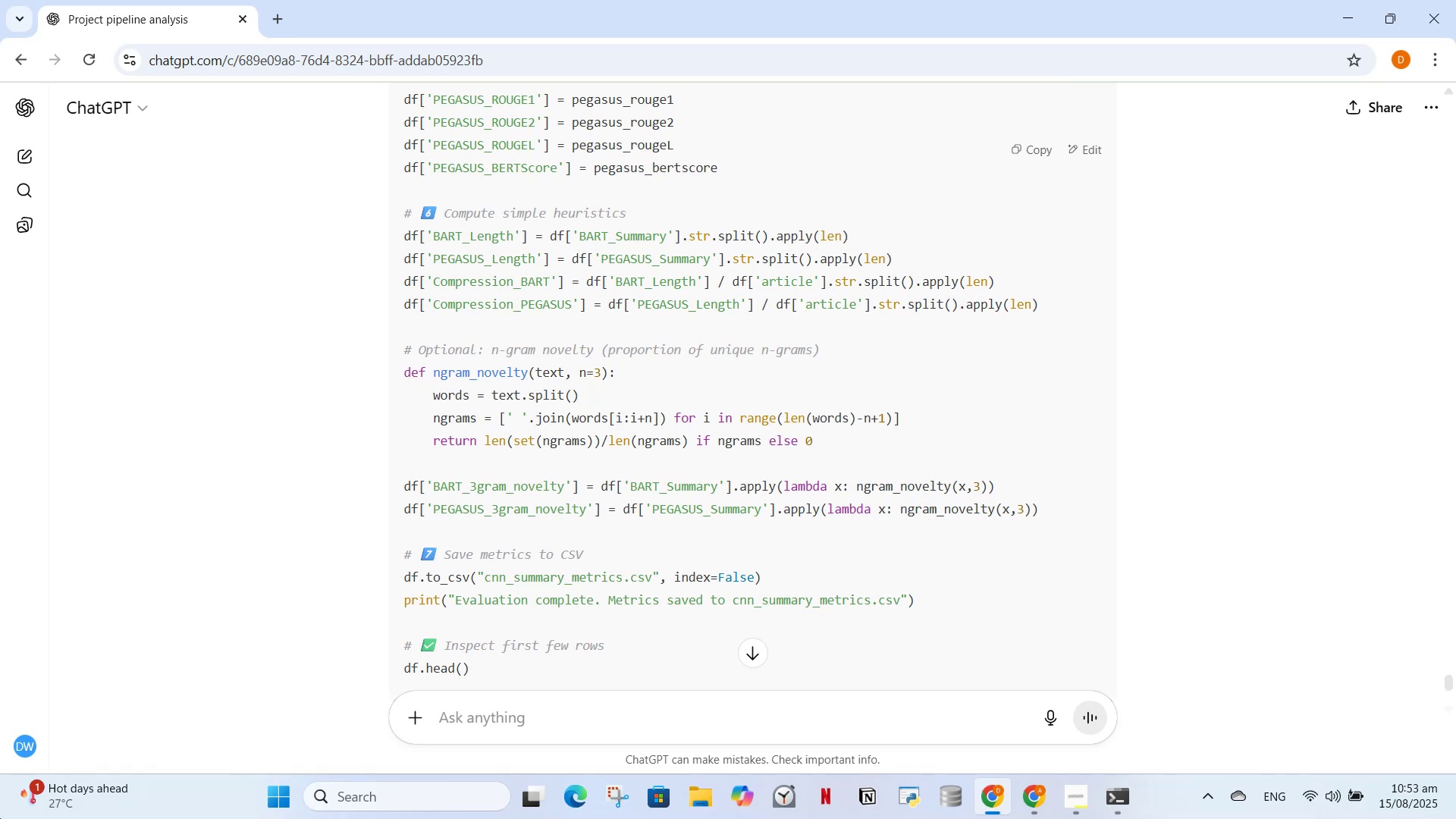 
wait(18.46)
 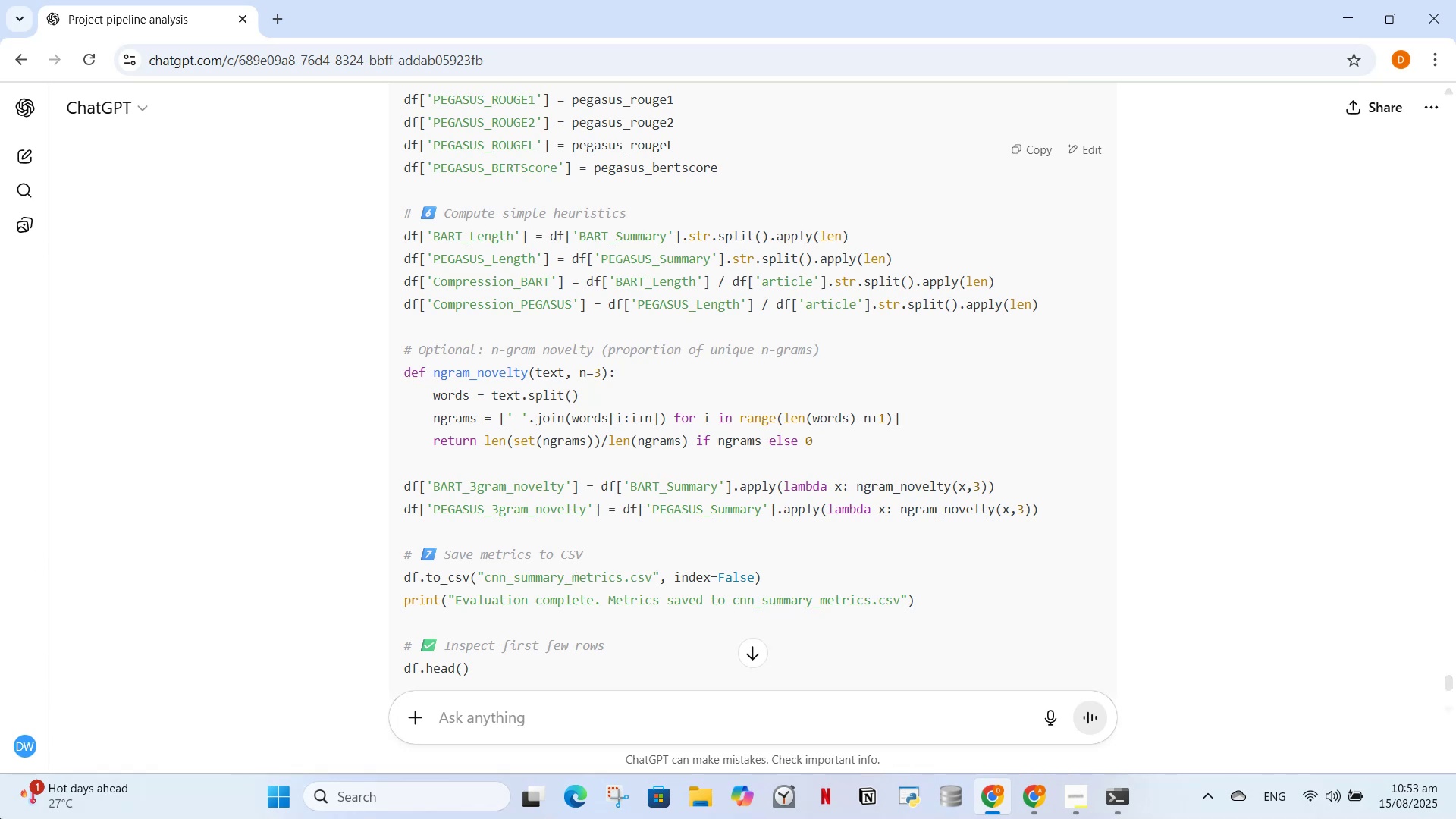 
scroll: coordinate [494, 397], scroll_direction: up, amount: 2.0
 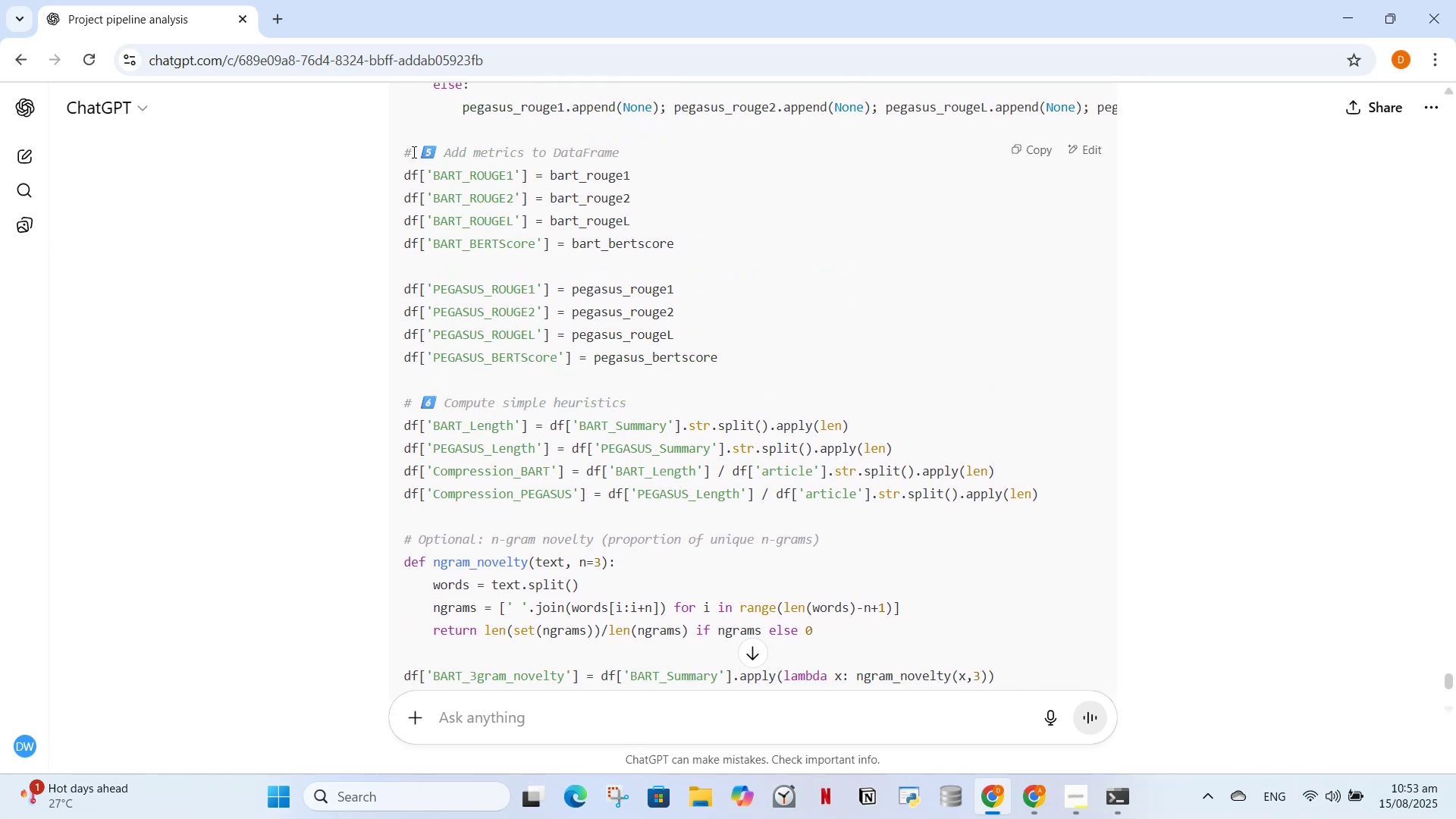 
left_click_drag(start_coordinate=[403, 147], to_coordinate=[752, 375])
 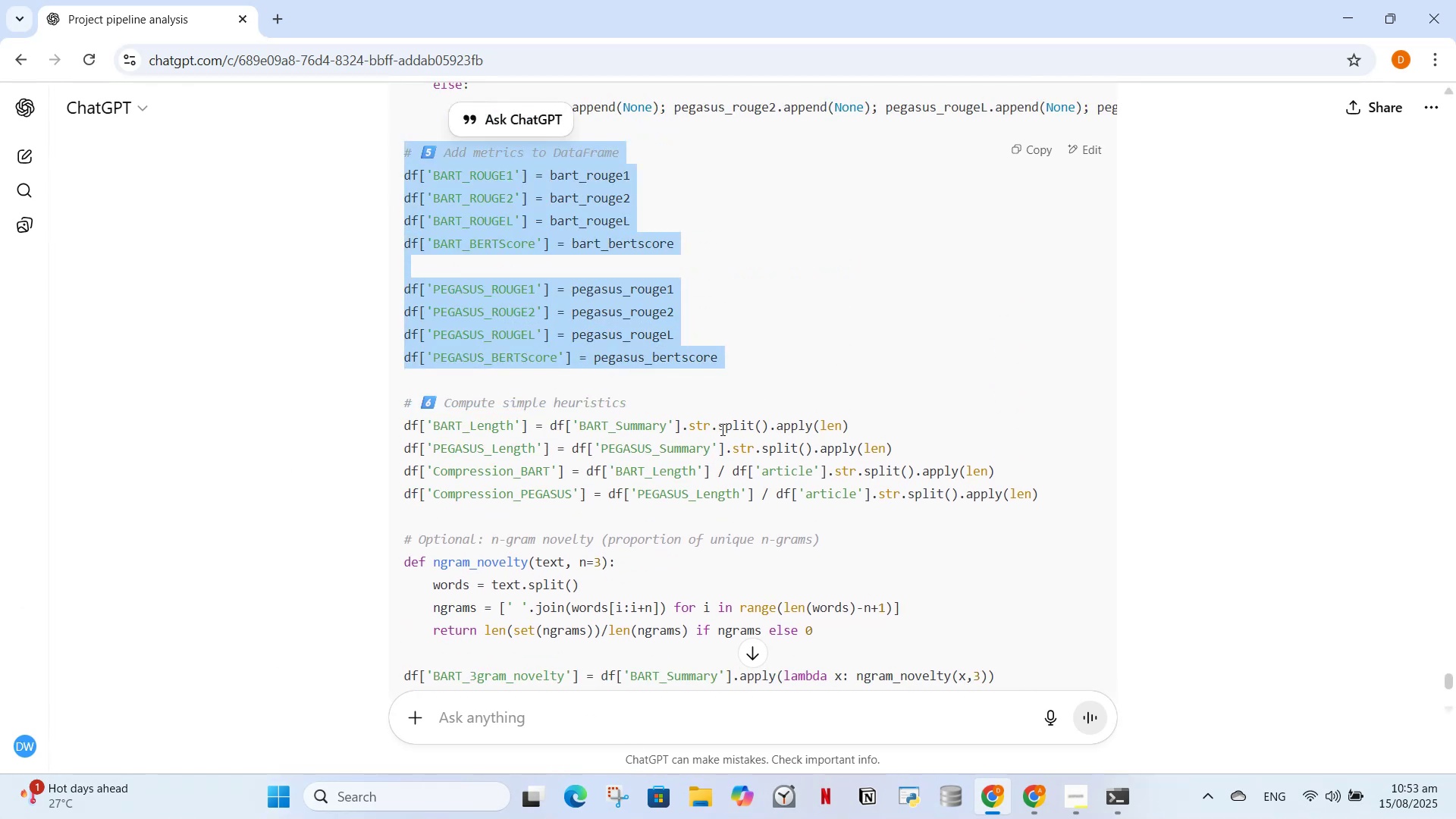 
left_click([682, 401])
 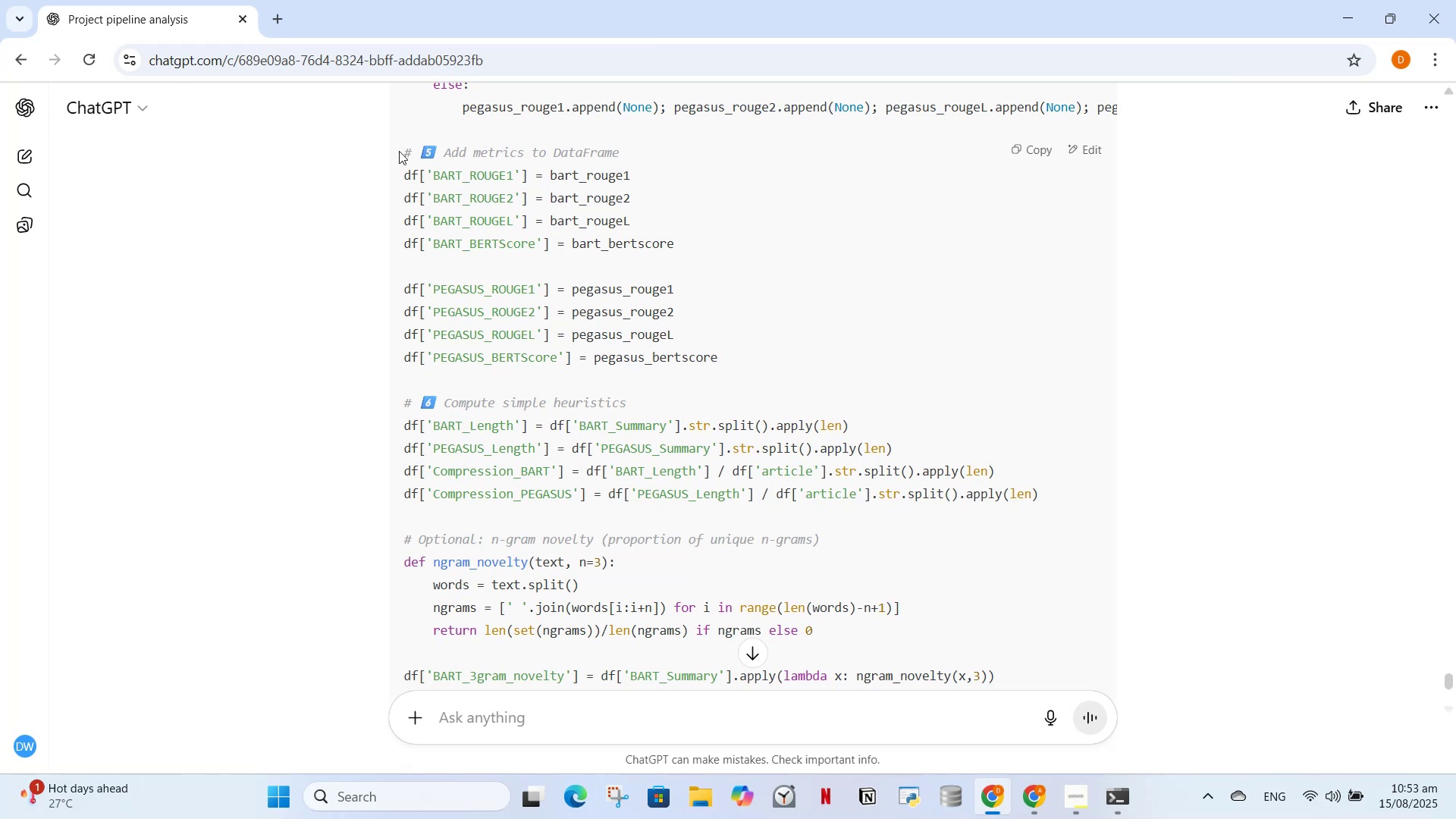 
left_click_drag(start_coordinate=[396, 150], to_coordinate=[639, 179])
 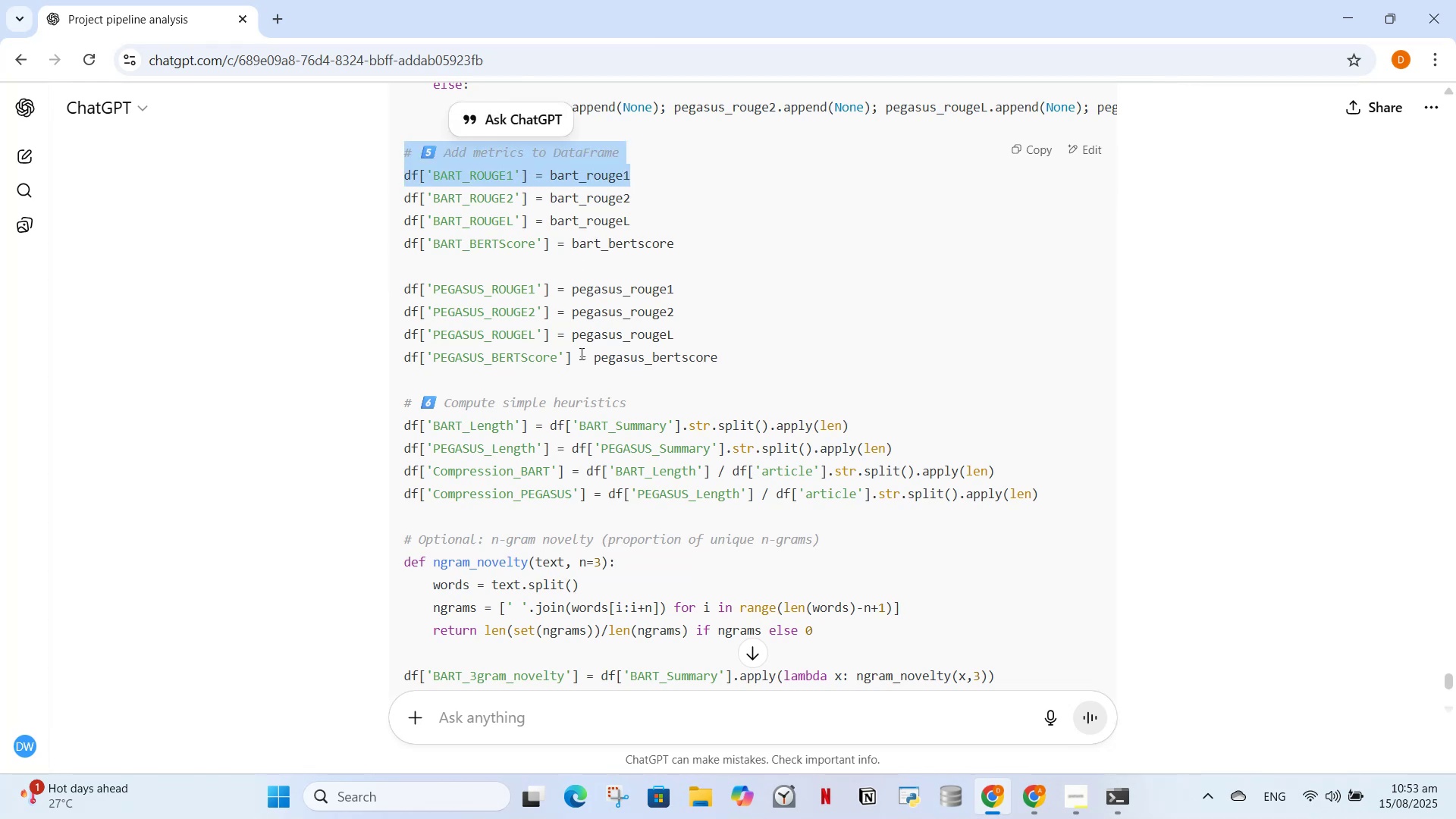 
key(Control+C)
 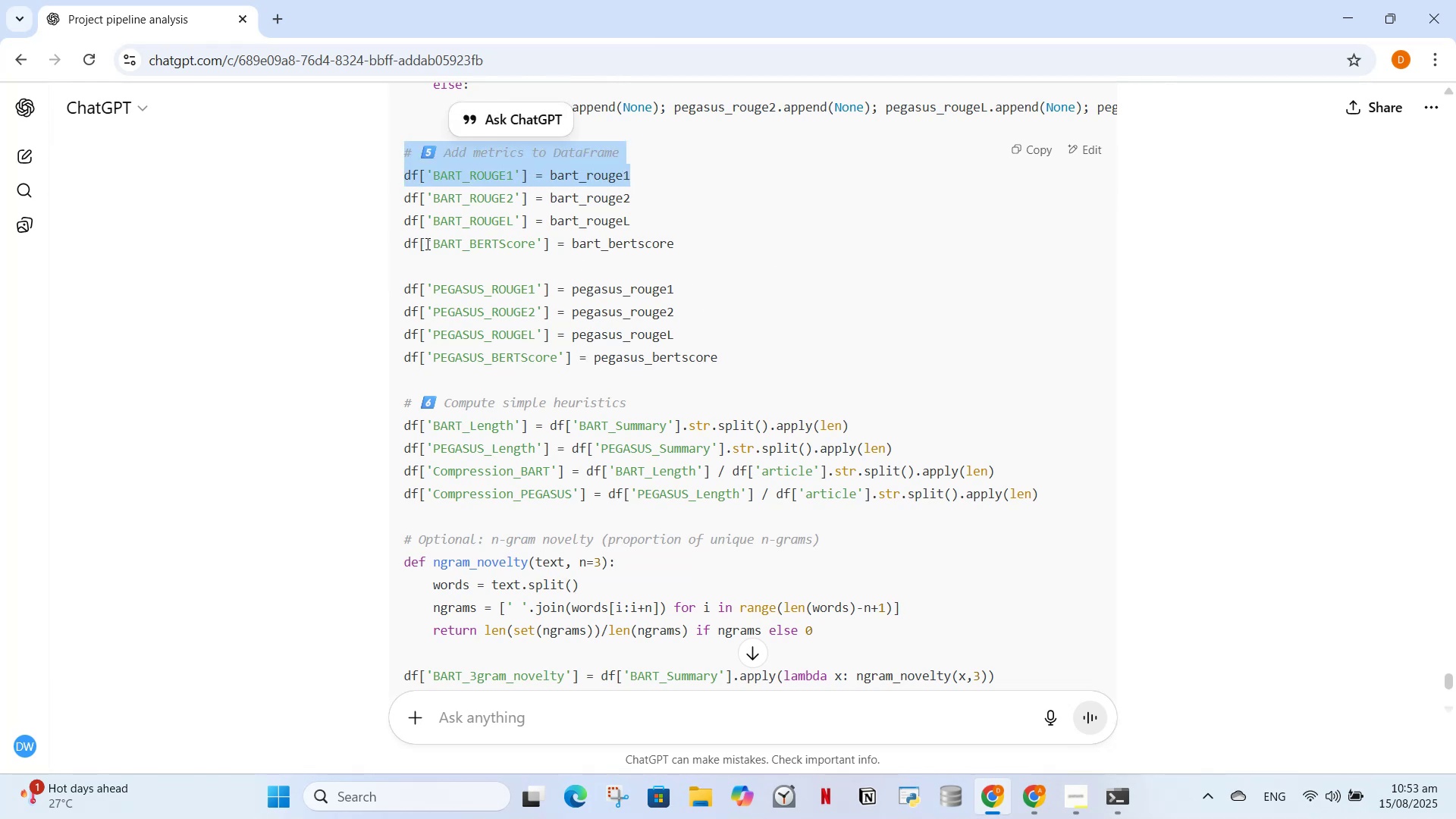 
left_click([1345, 15])
 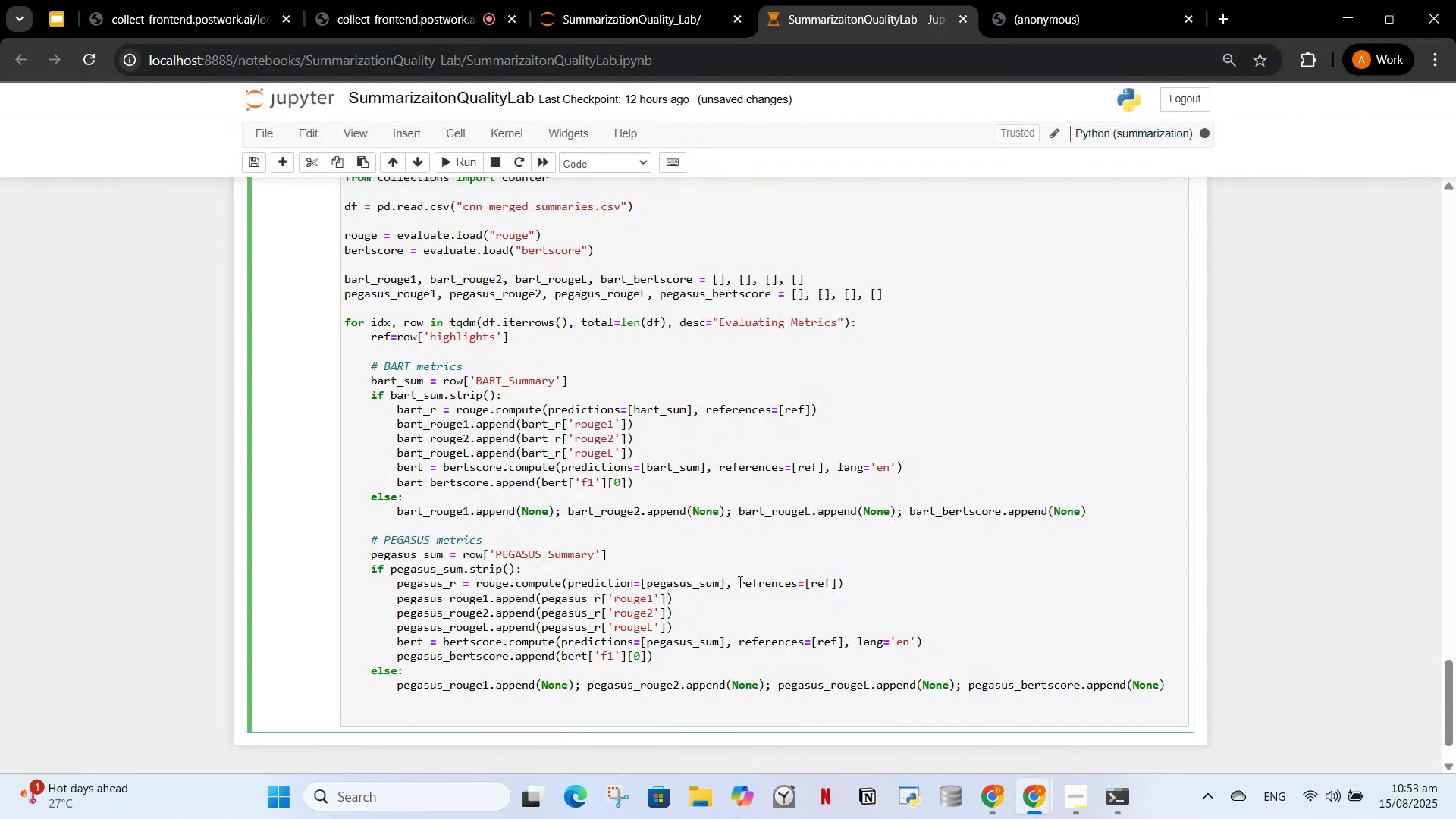 
hold_key(key=ControlLeft, duration=0.51)
 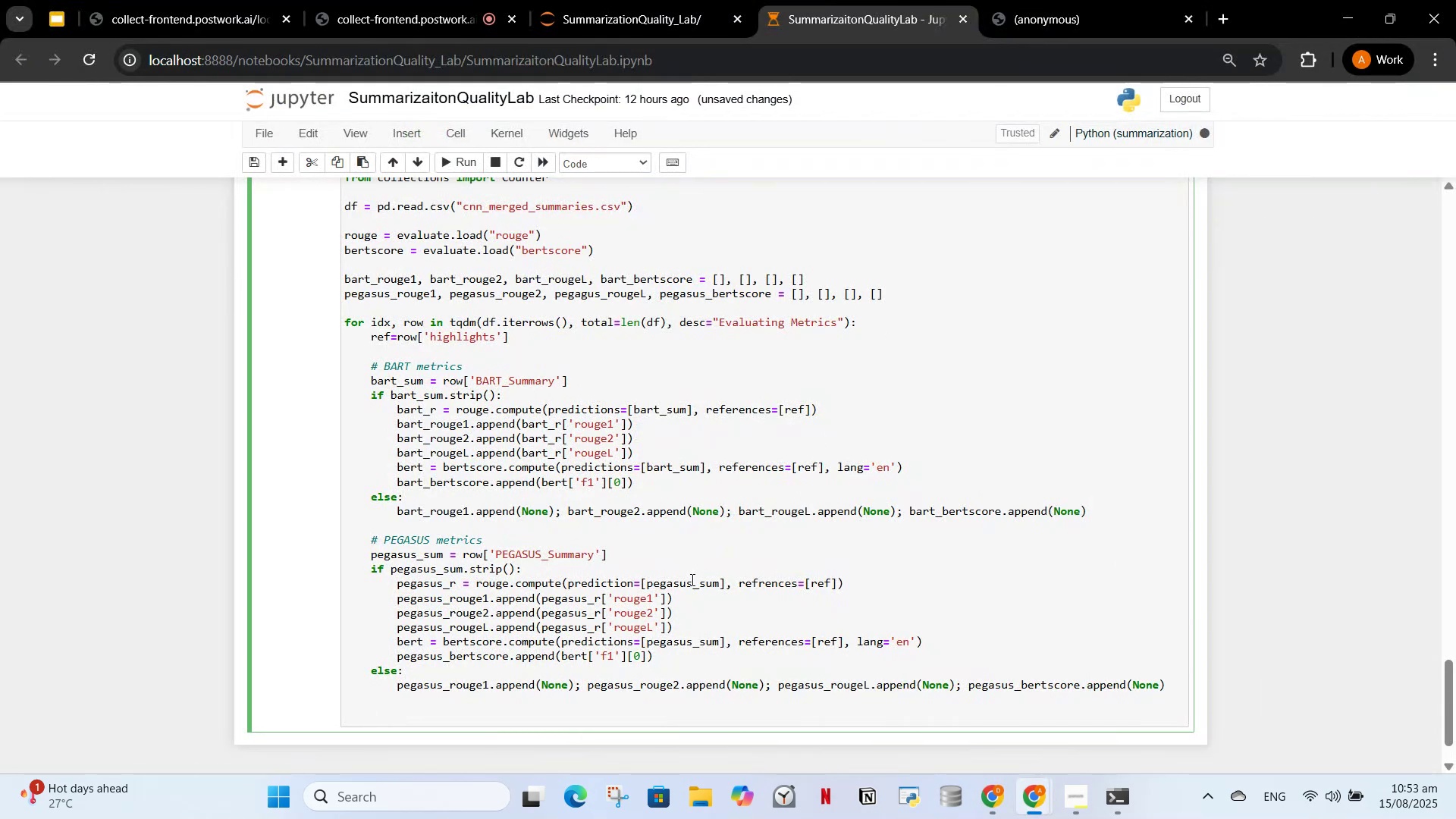 
key(Backspace)
 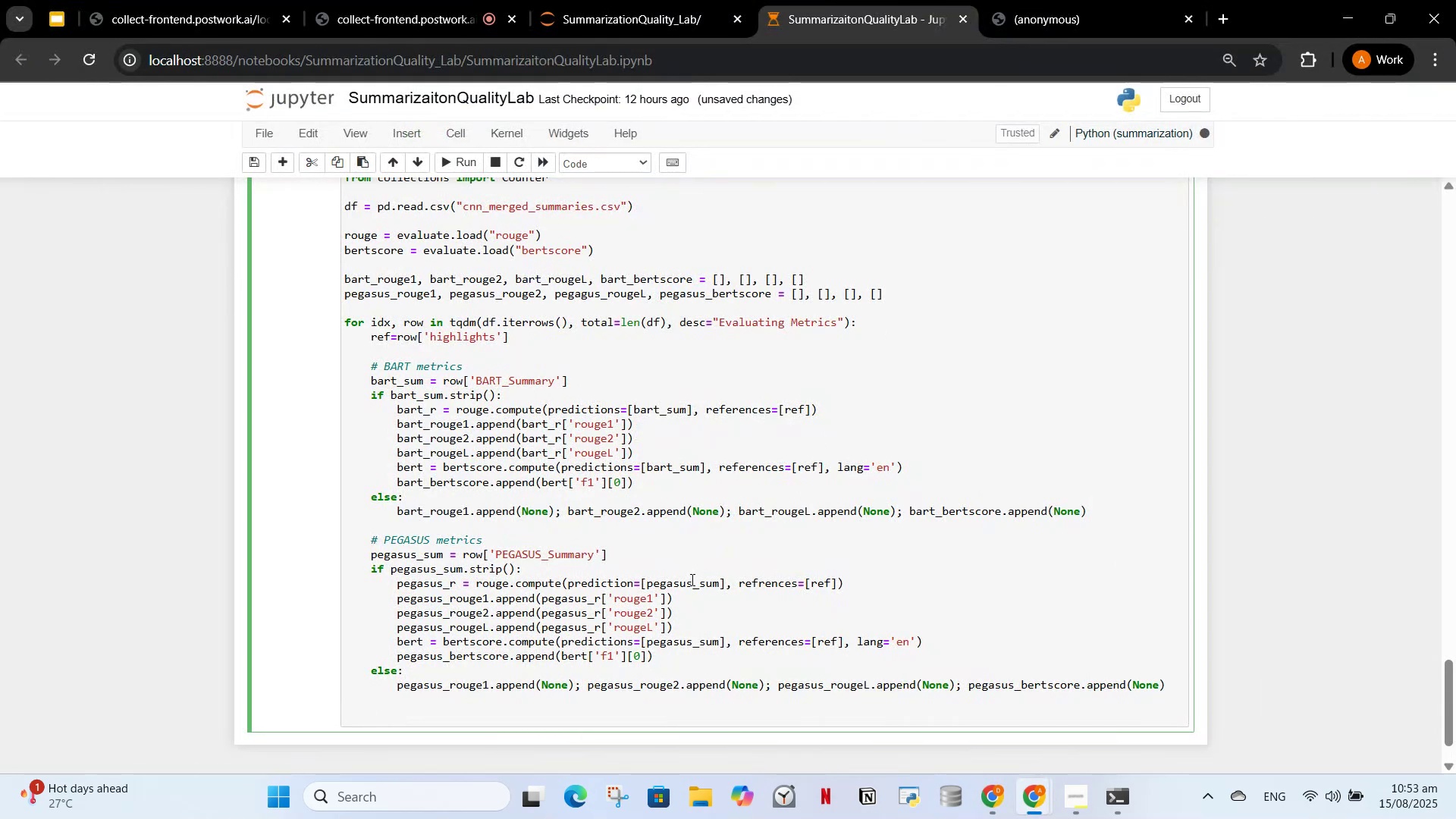 
key(V)
 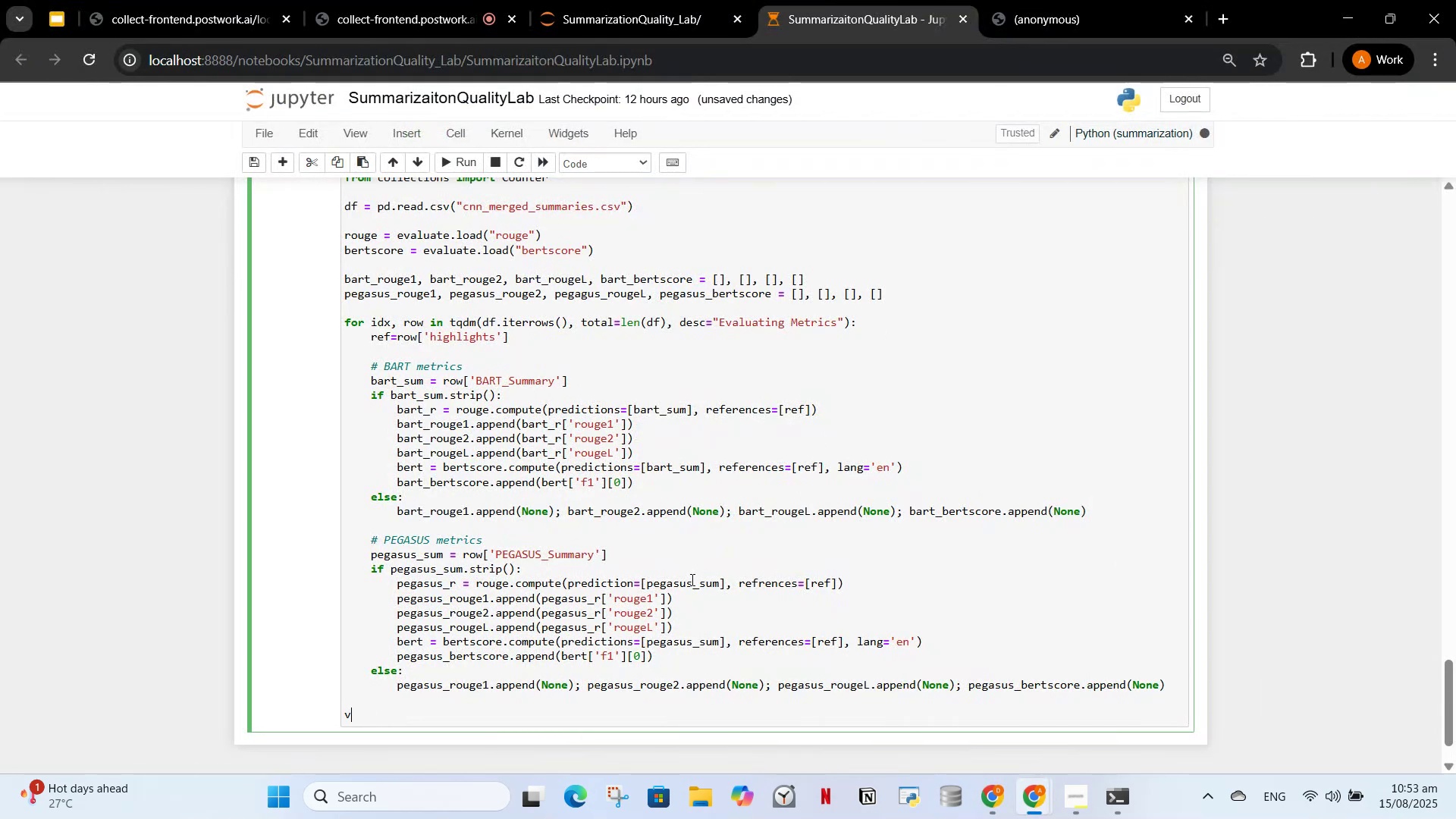 
key(Control+ControlLeft)
 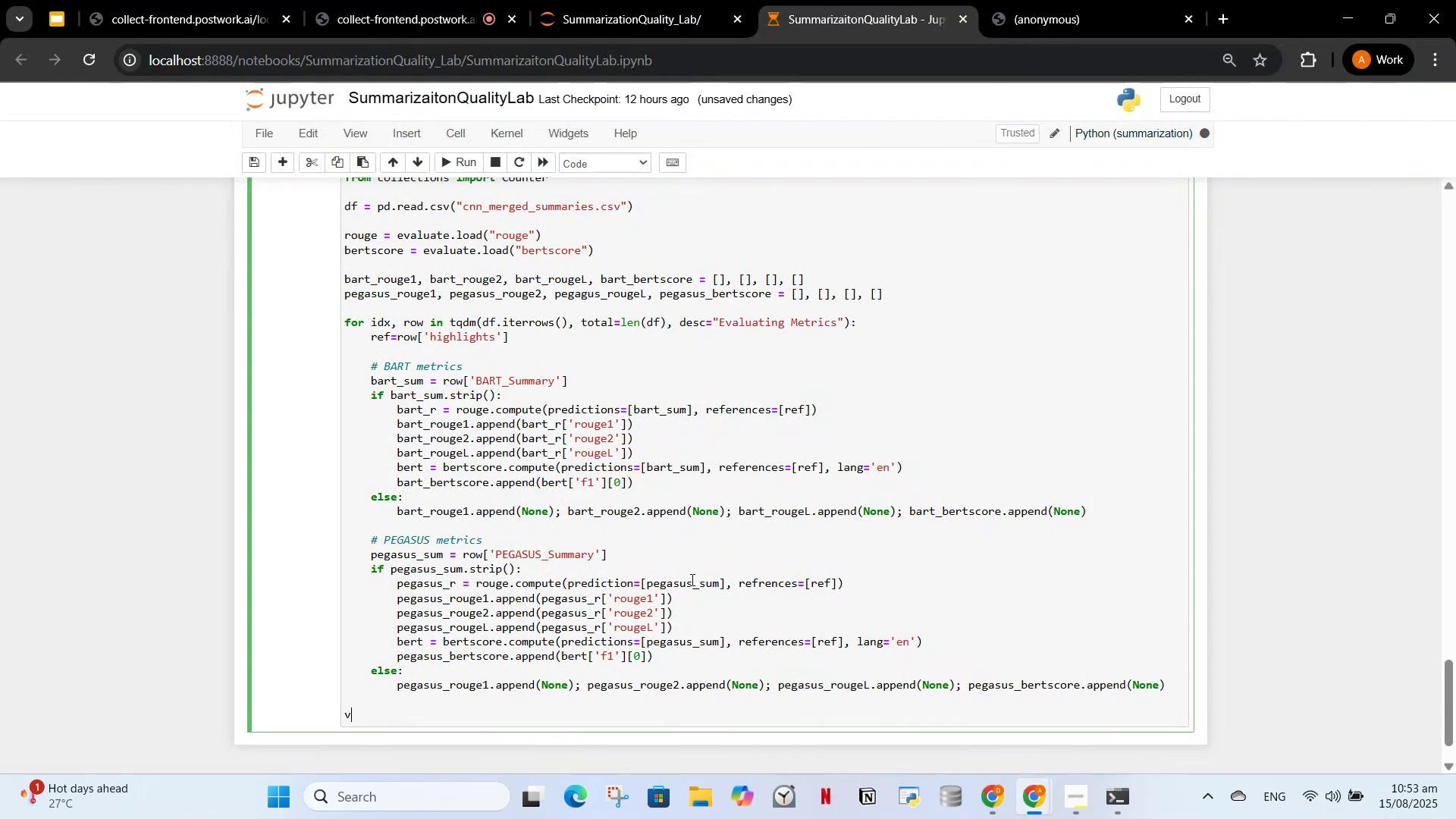 
key(Backspace)
 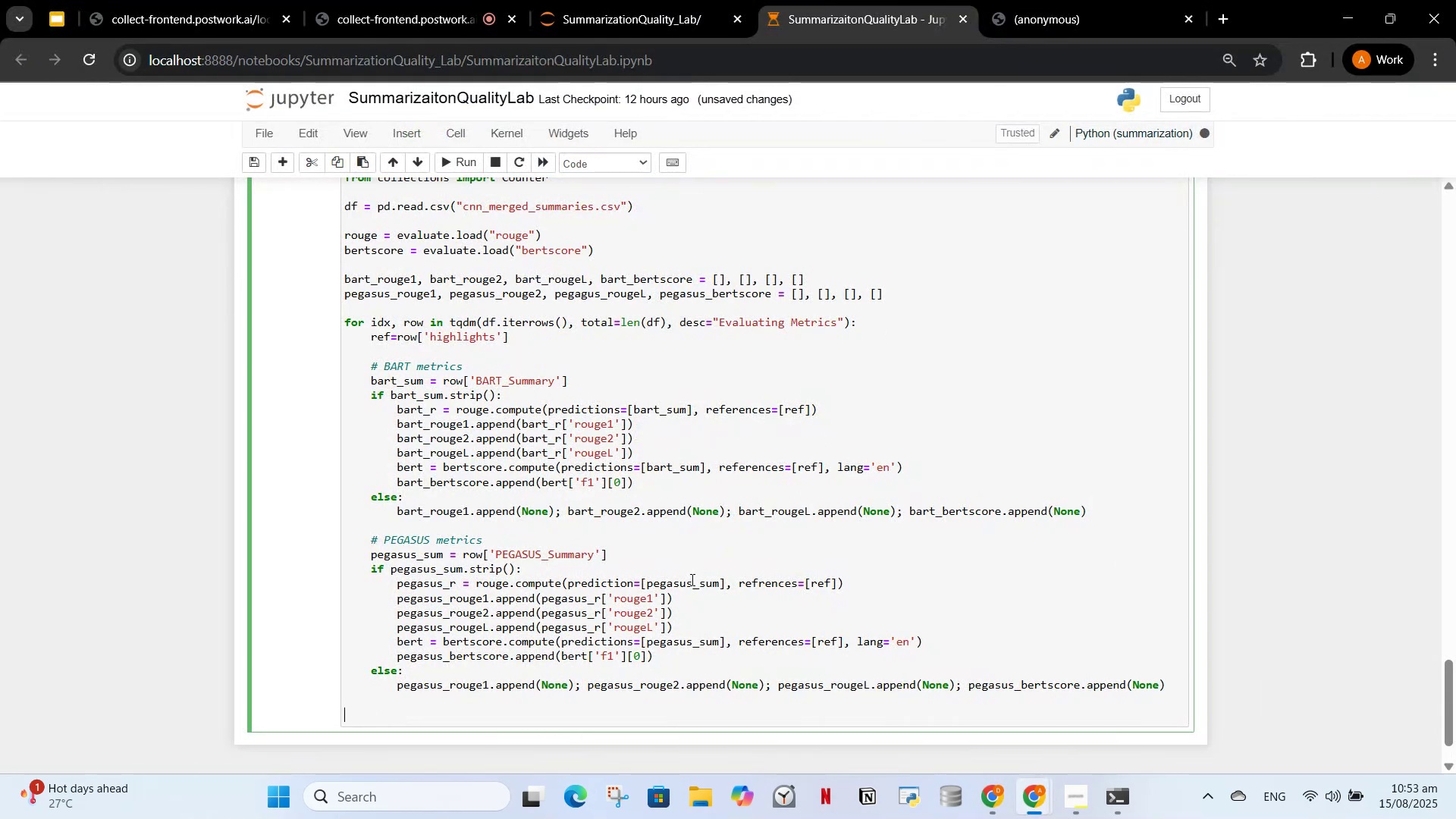 
key(Control+V)
 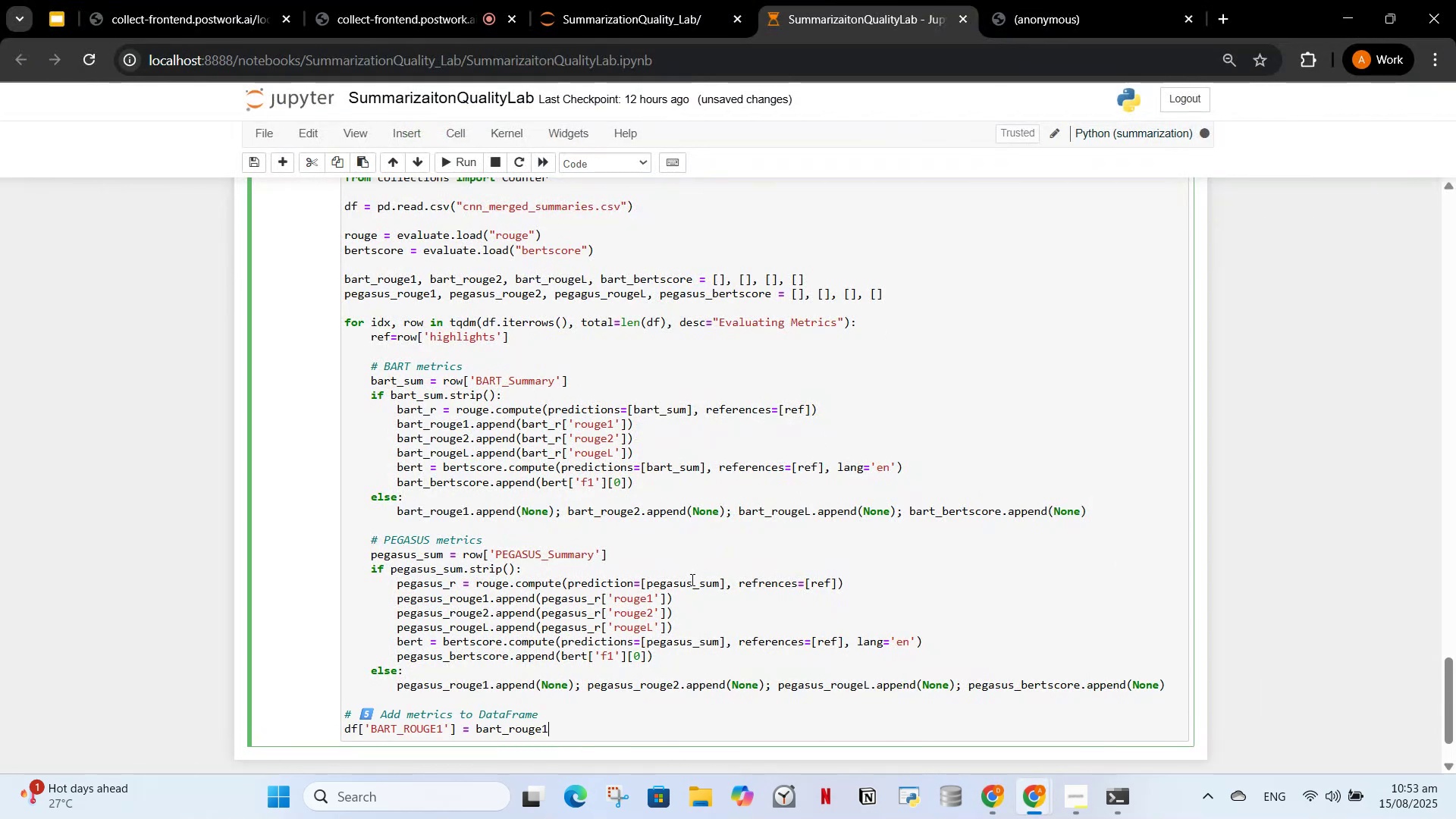 
key(Enter)
 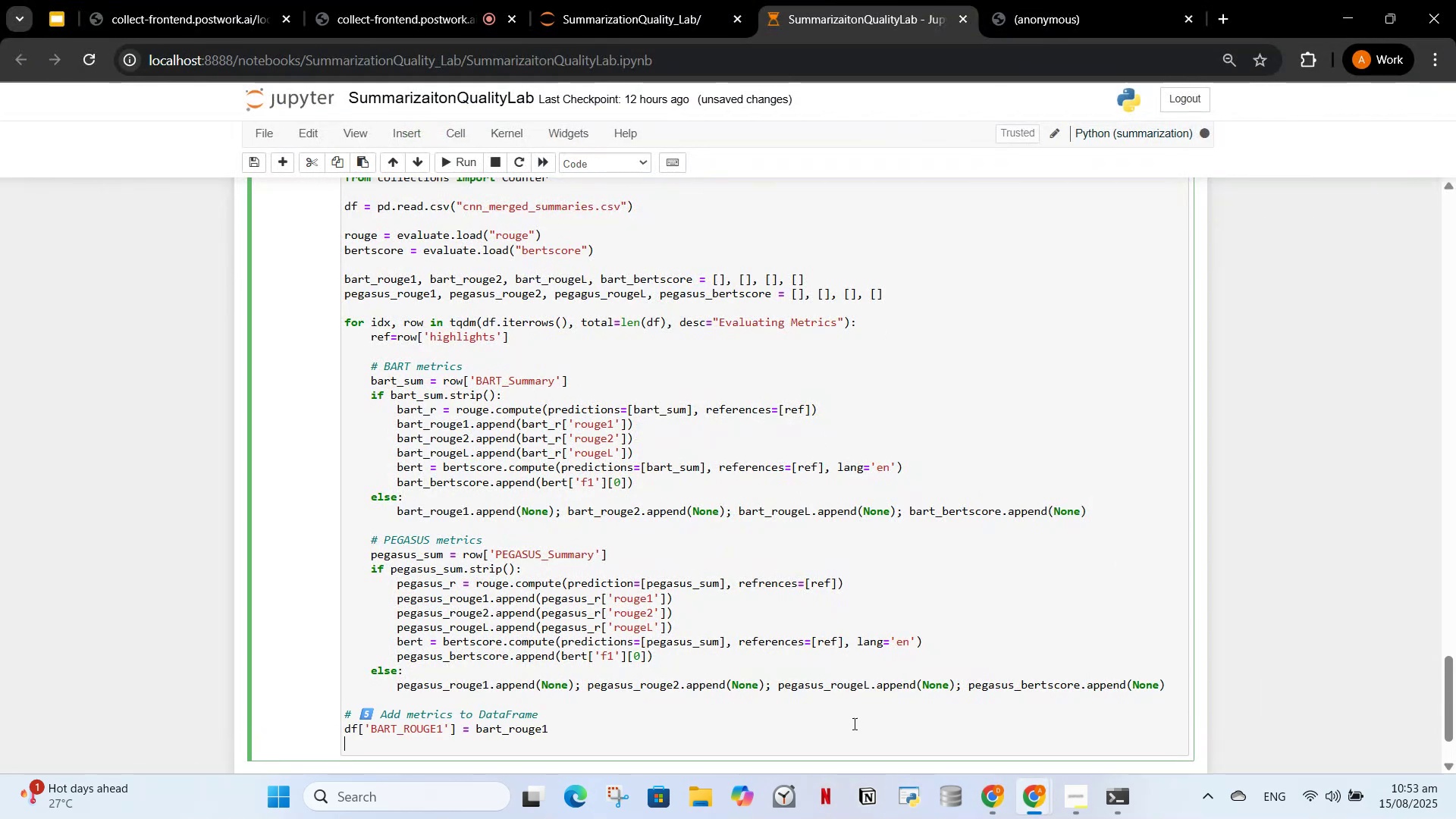 
left_click([990, 799])
 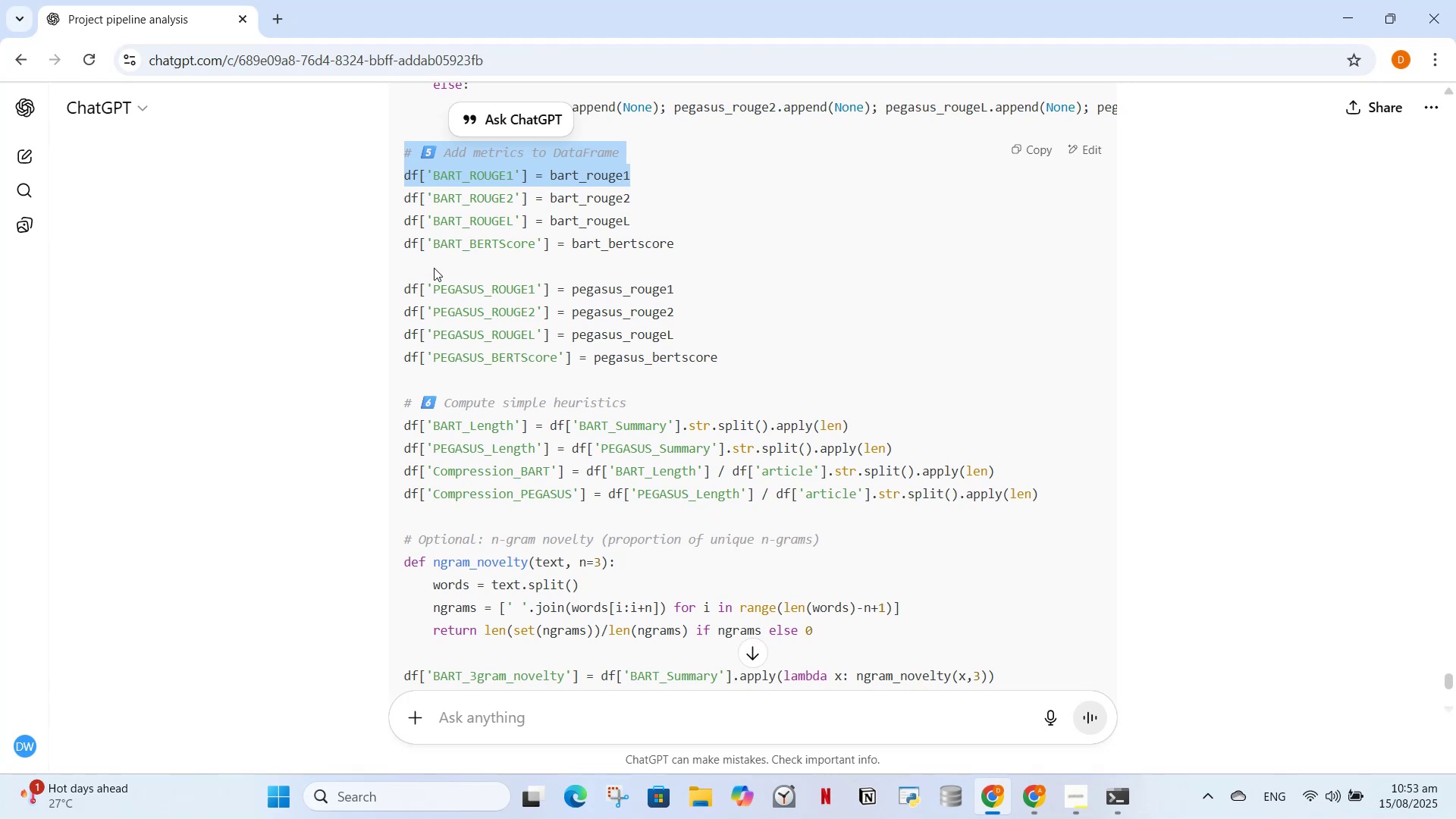 
left_click_drag(start_coordinate=[400, 242], to_coordinate=[683, 254])
 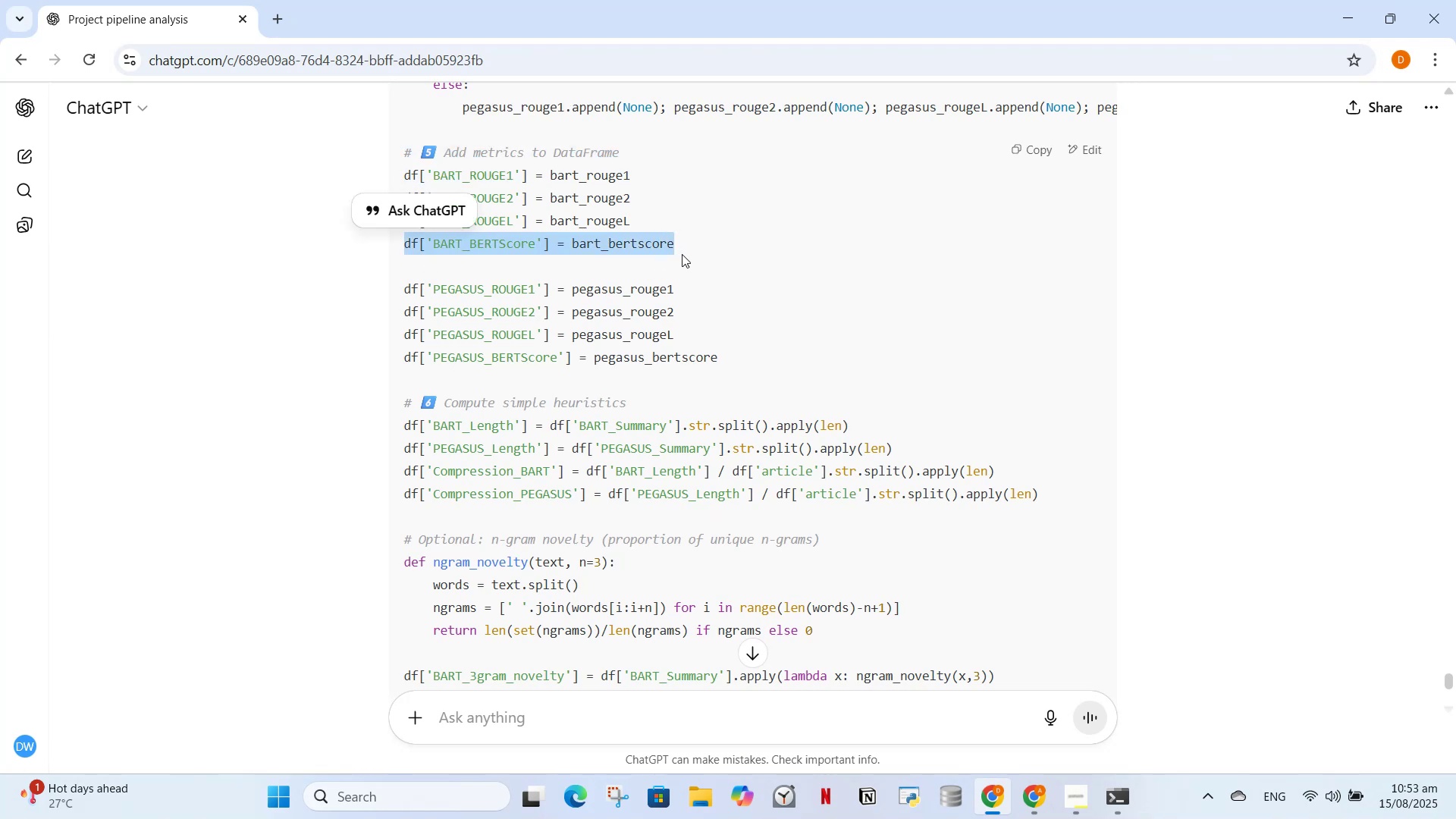 
key(Control+C)
 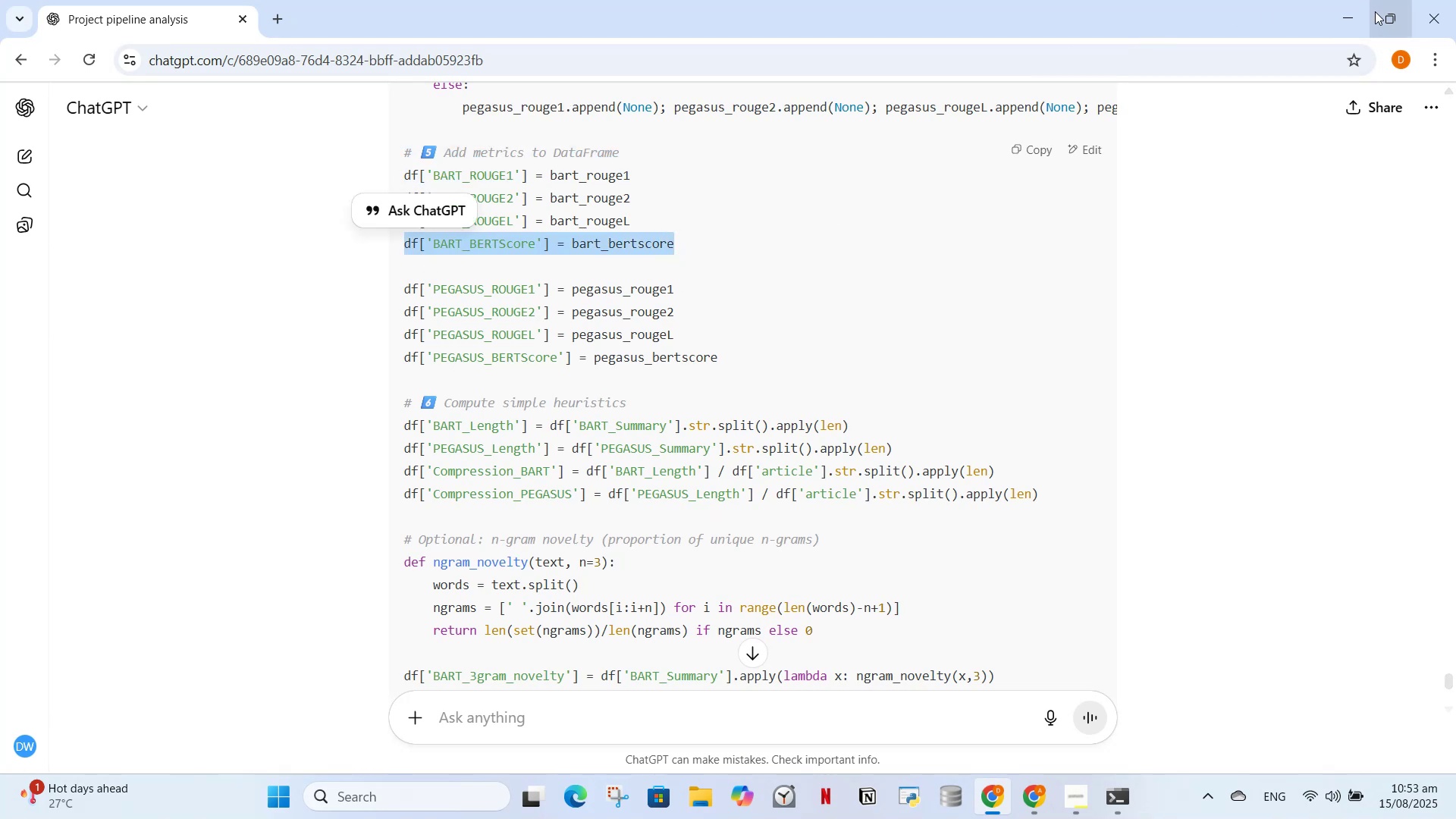 
left_click([1338, 17])
 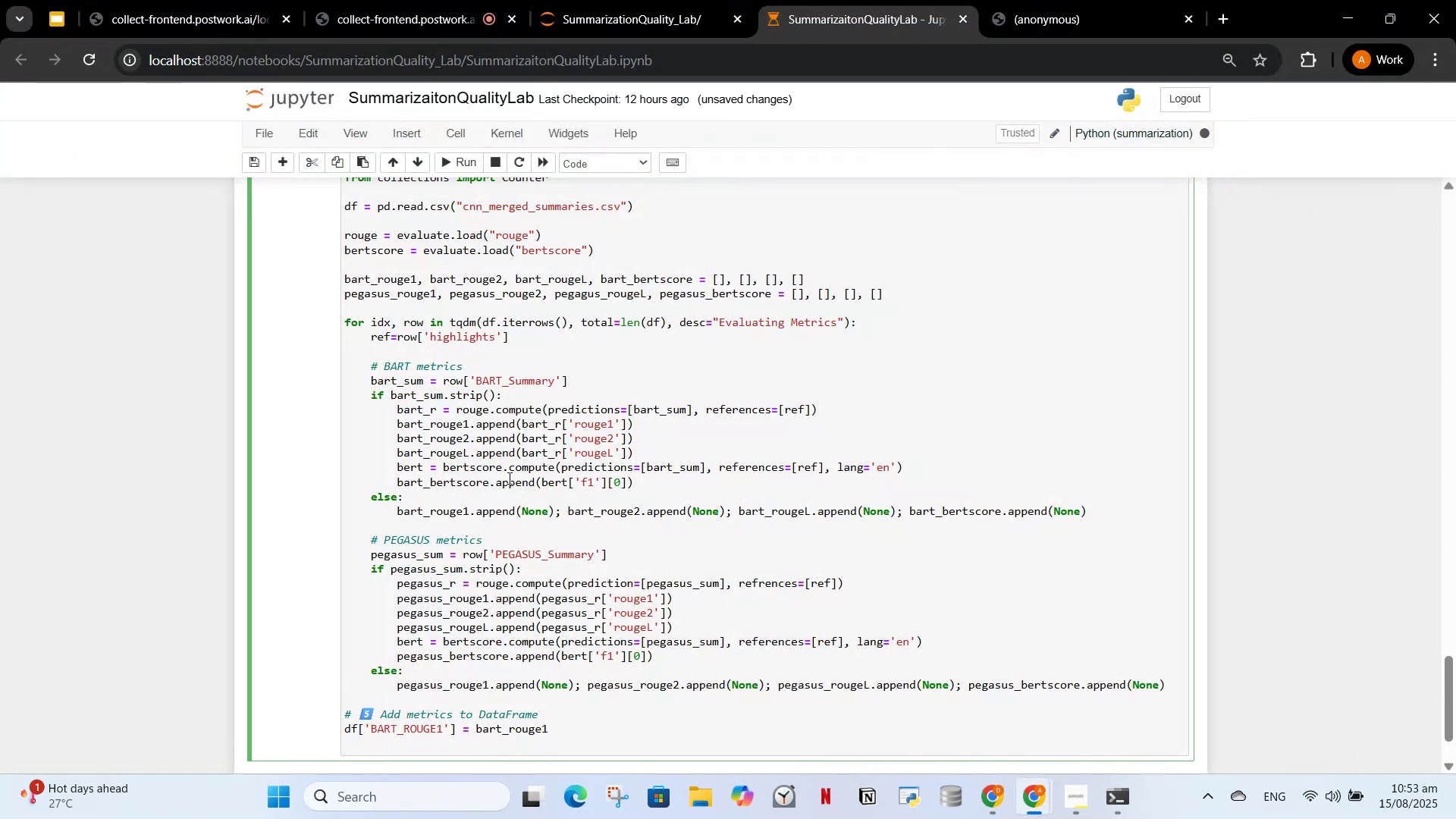 
key(Control+V)
 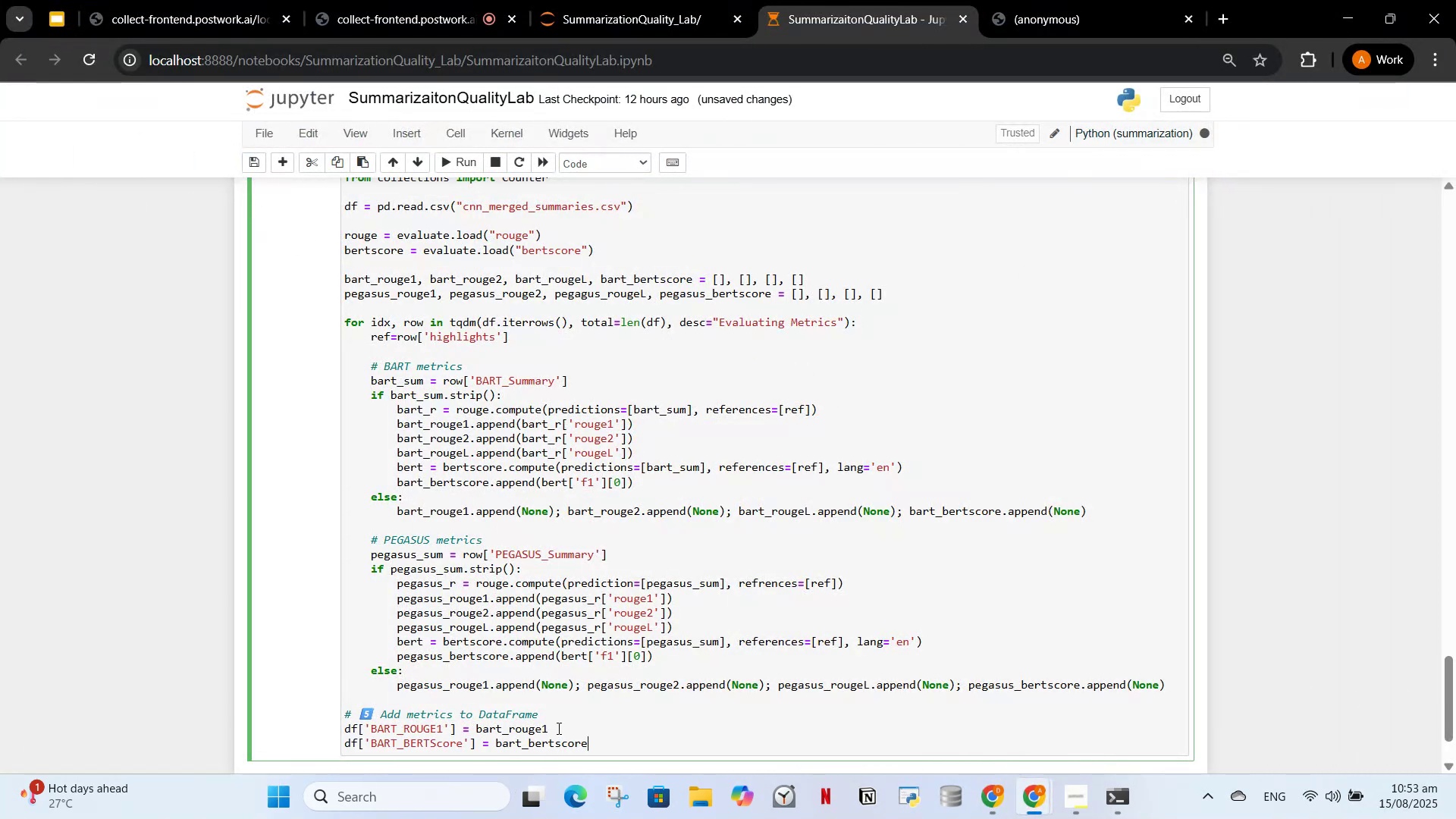 
left_click([557, 728])
 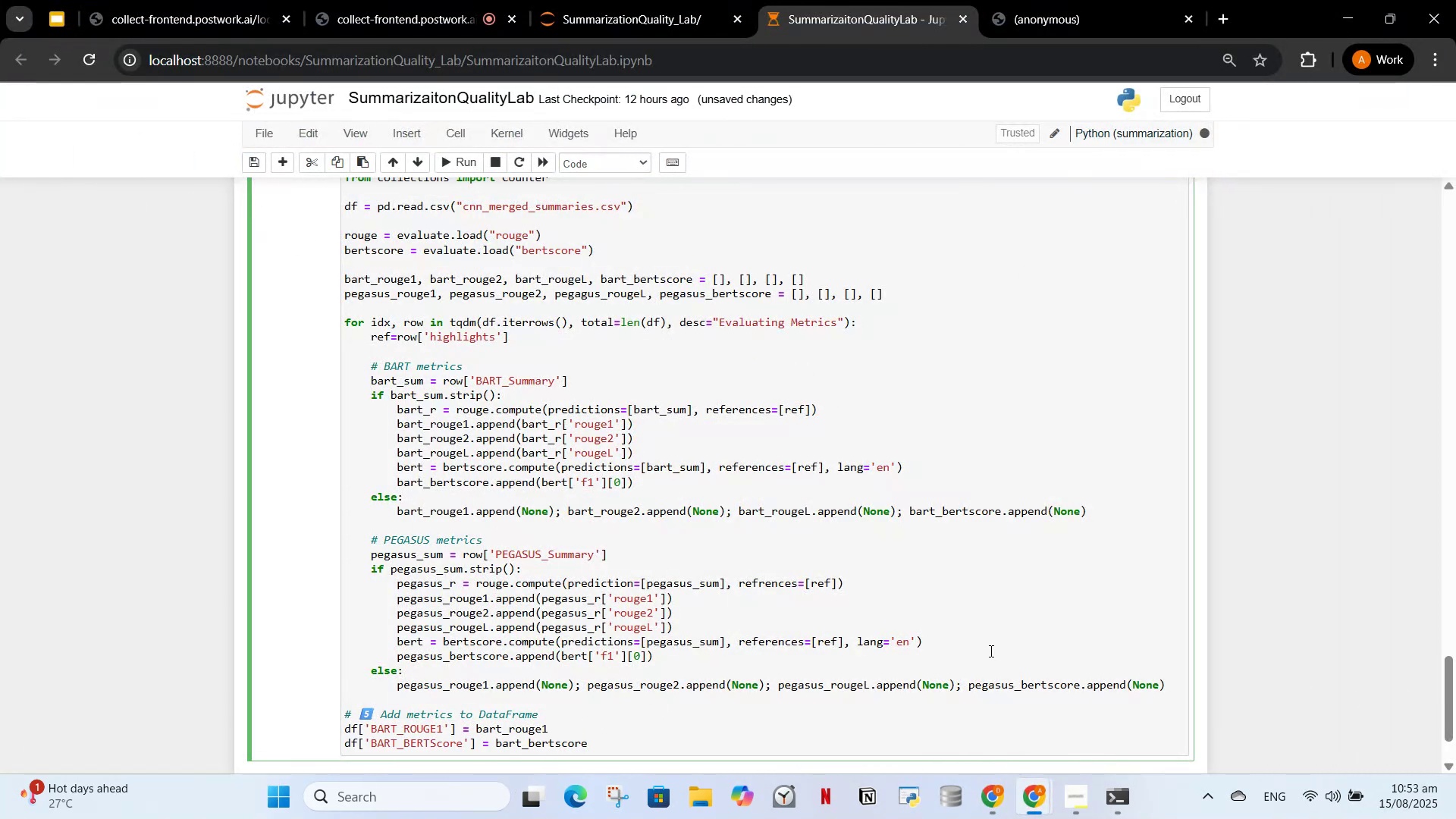 
scroll: coordinate [962, 639], scroll_direction: down, amount: 3.0
 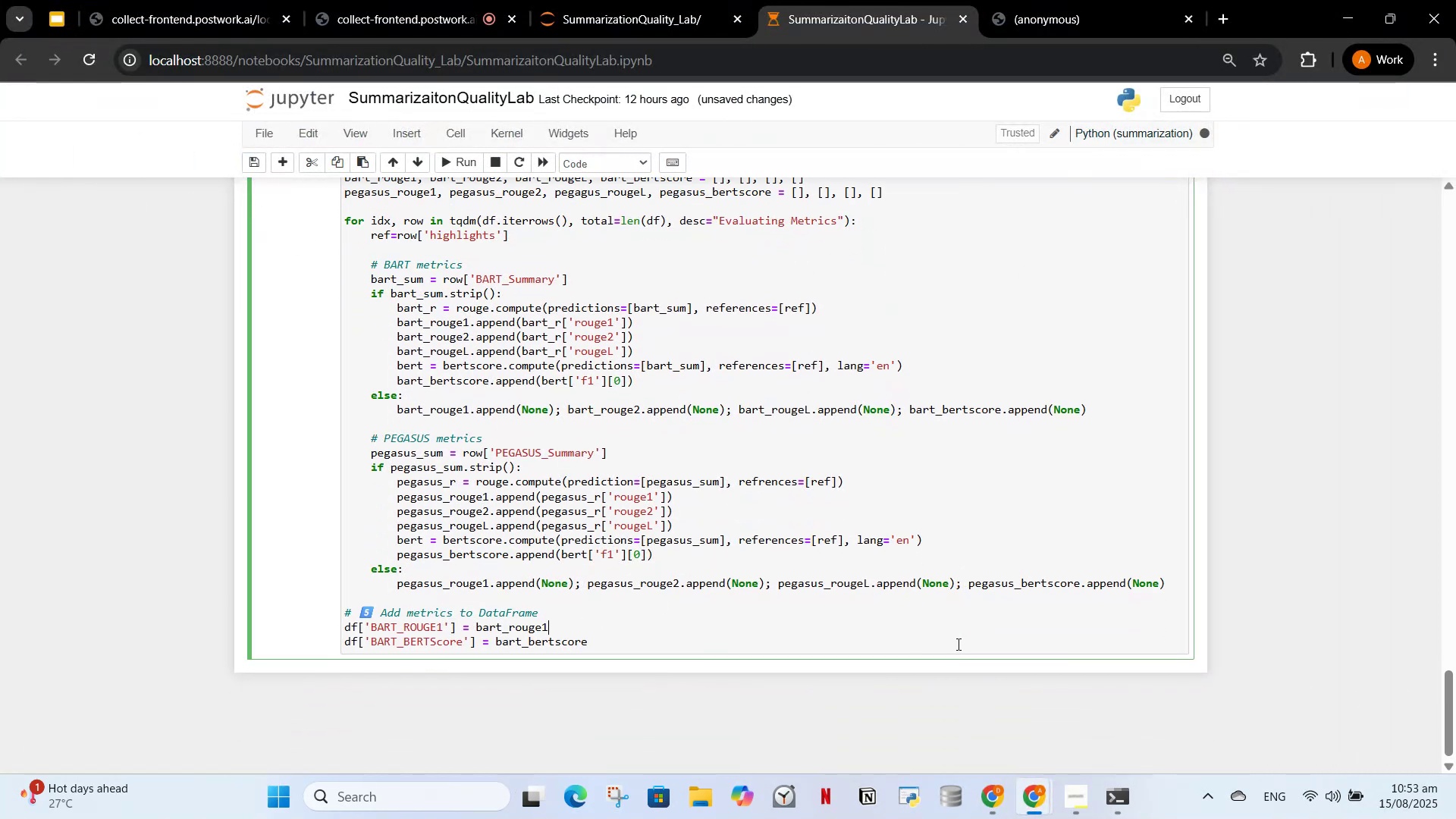 
key(Enter)
 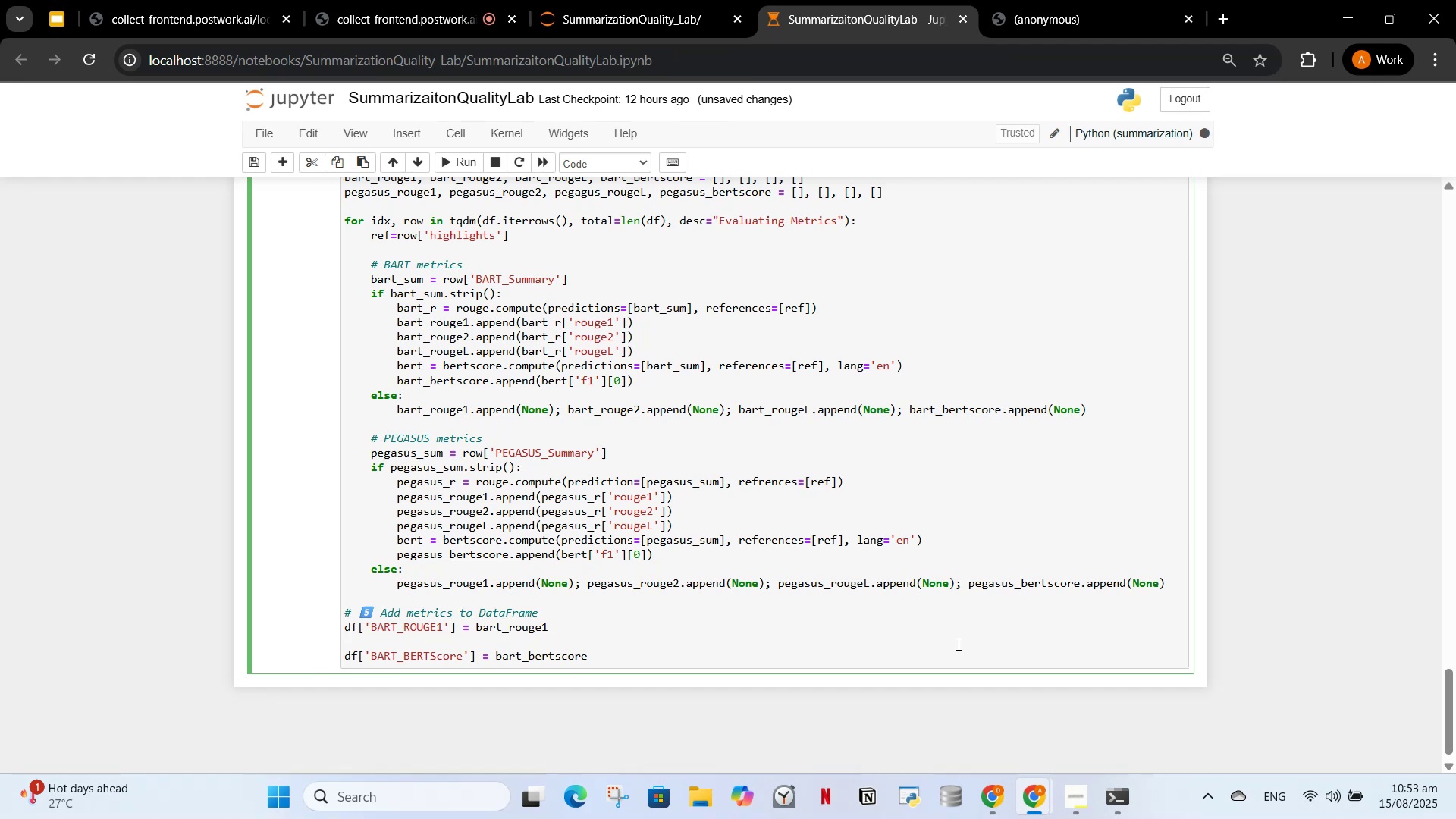 
type(df['BART )
key(Backspace)
type(_rR)
key(Backspace)
key(Backspace)
type(ROUGE2)
 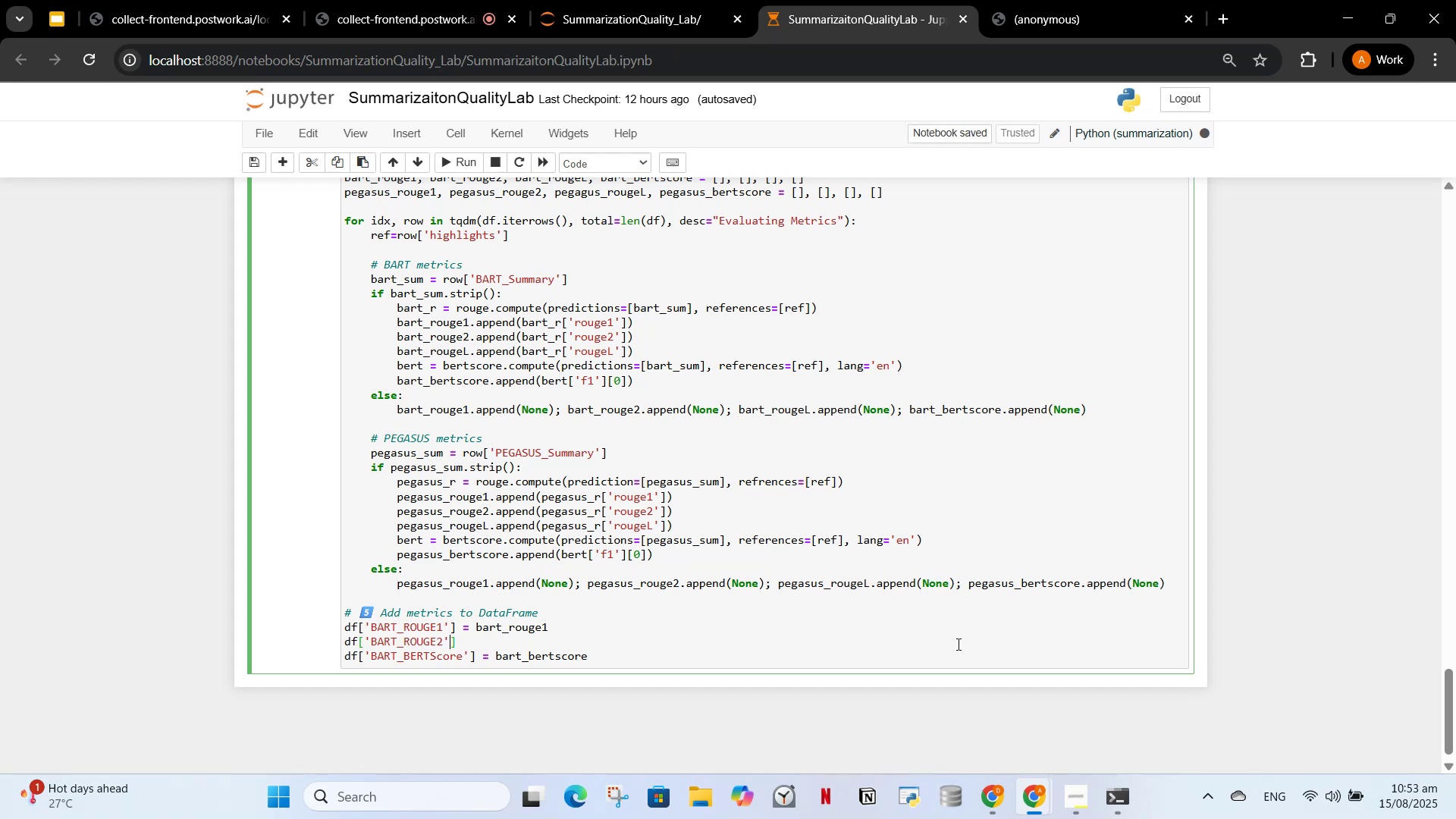 
 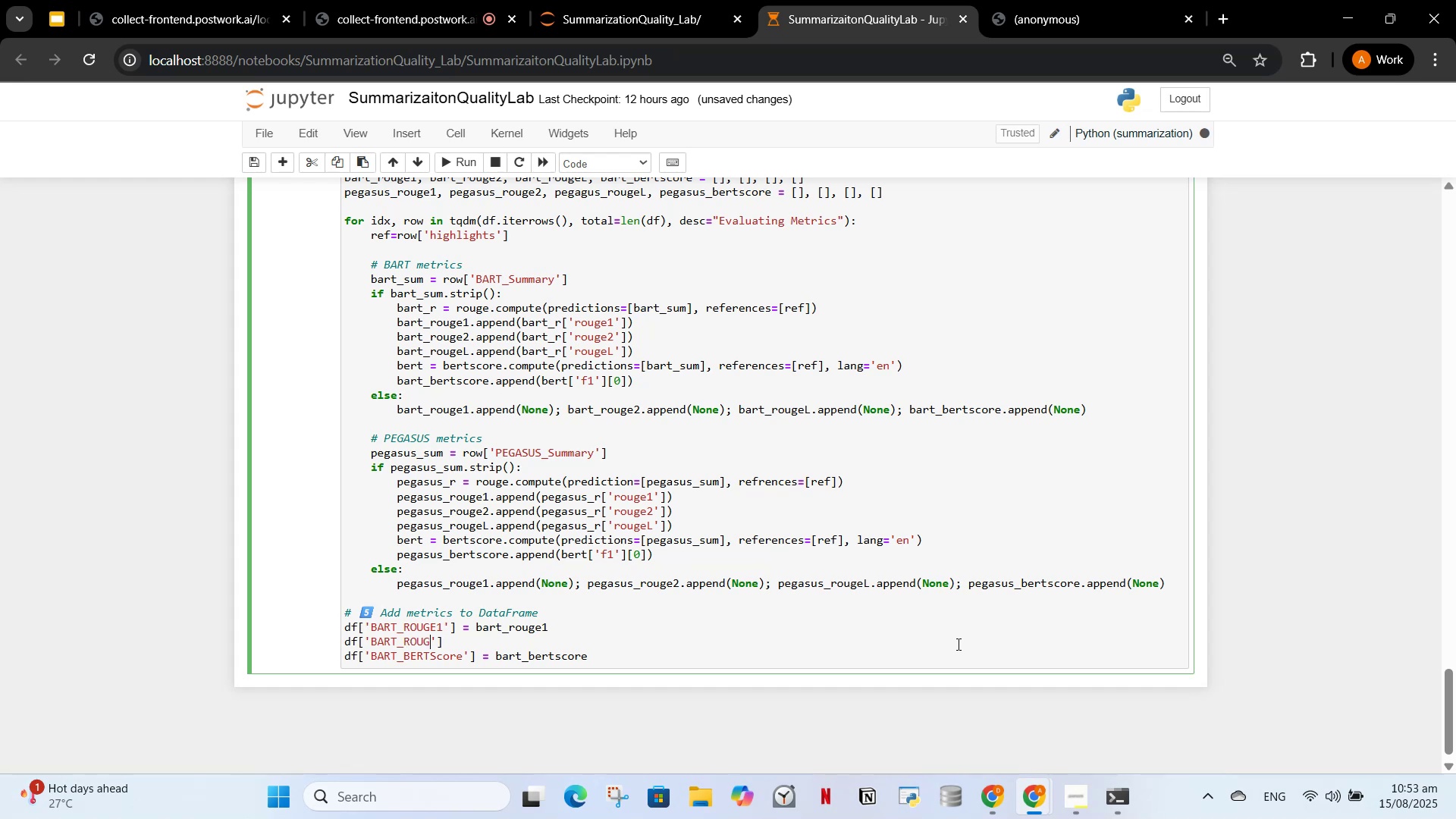 
key(ArrowRight)
 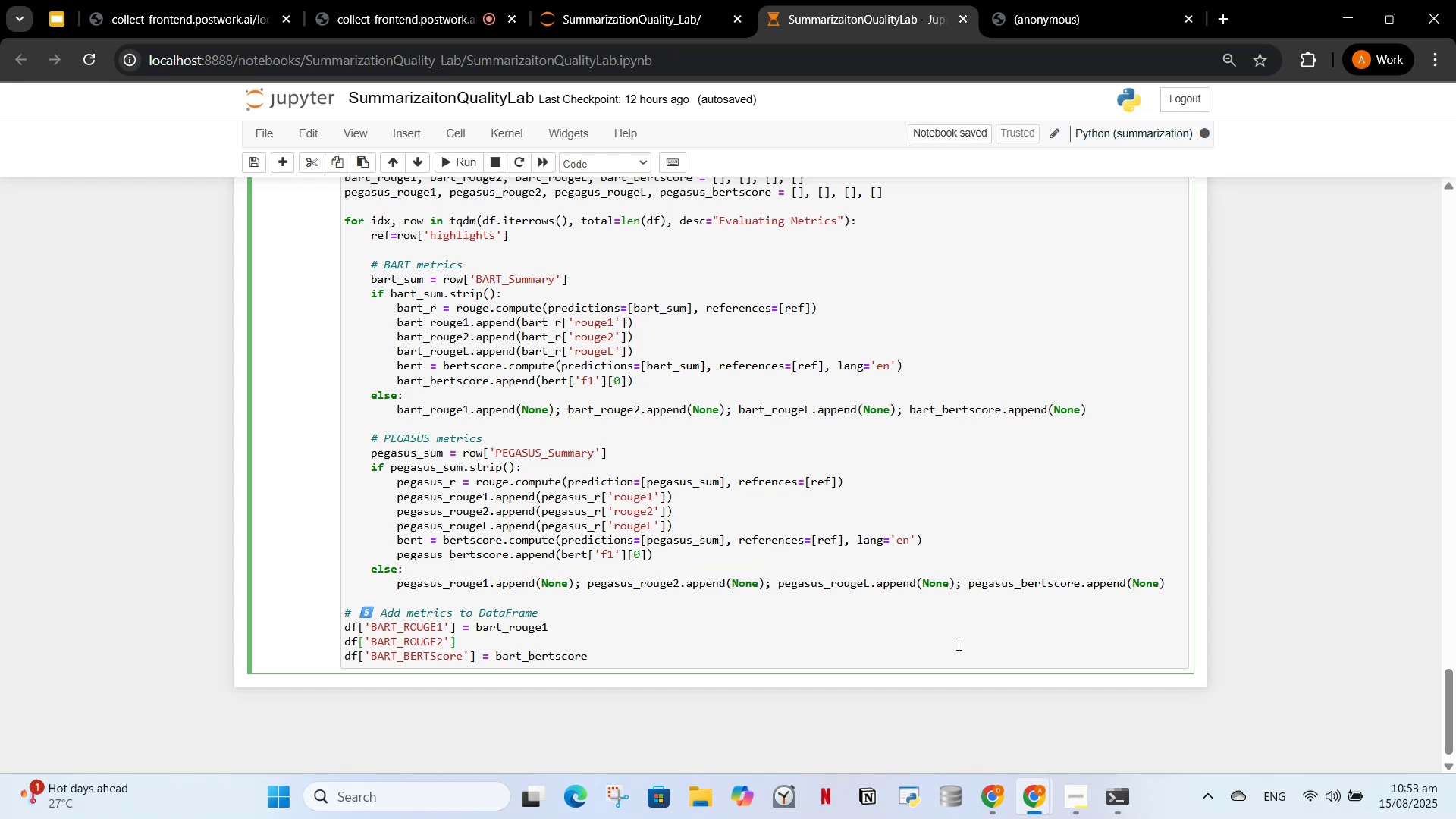 
key(ArrowRight)
 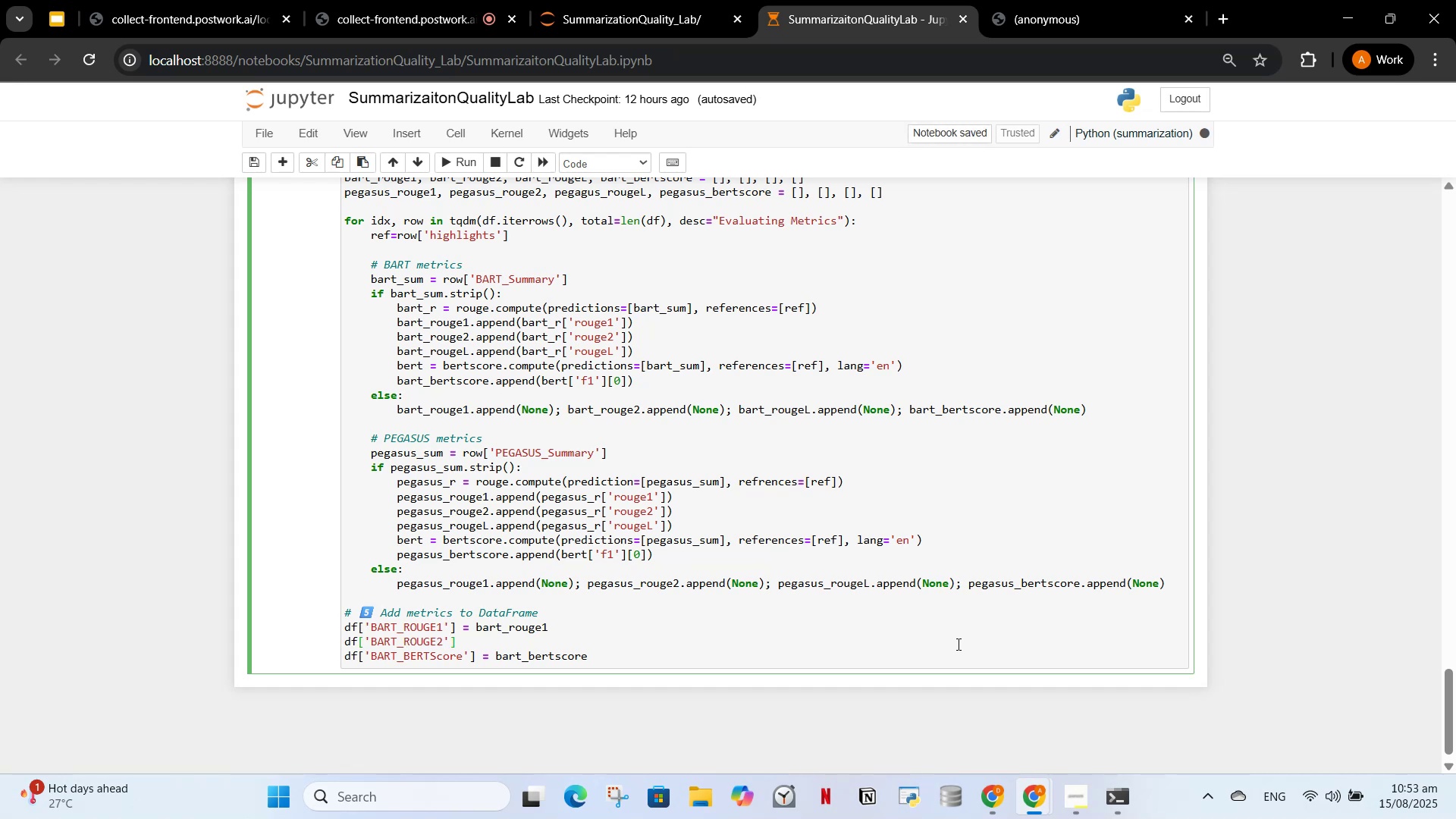 
type( = bart_rouge2)
 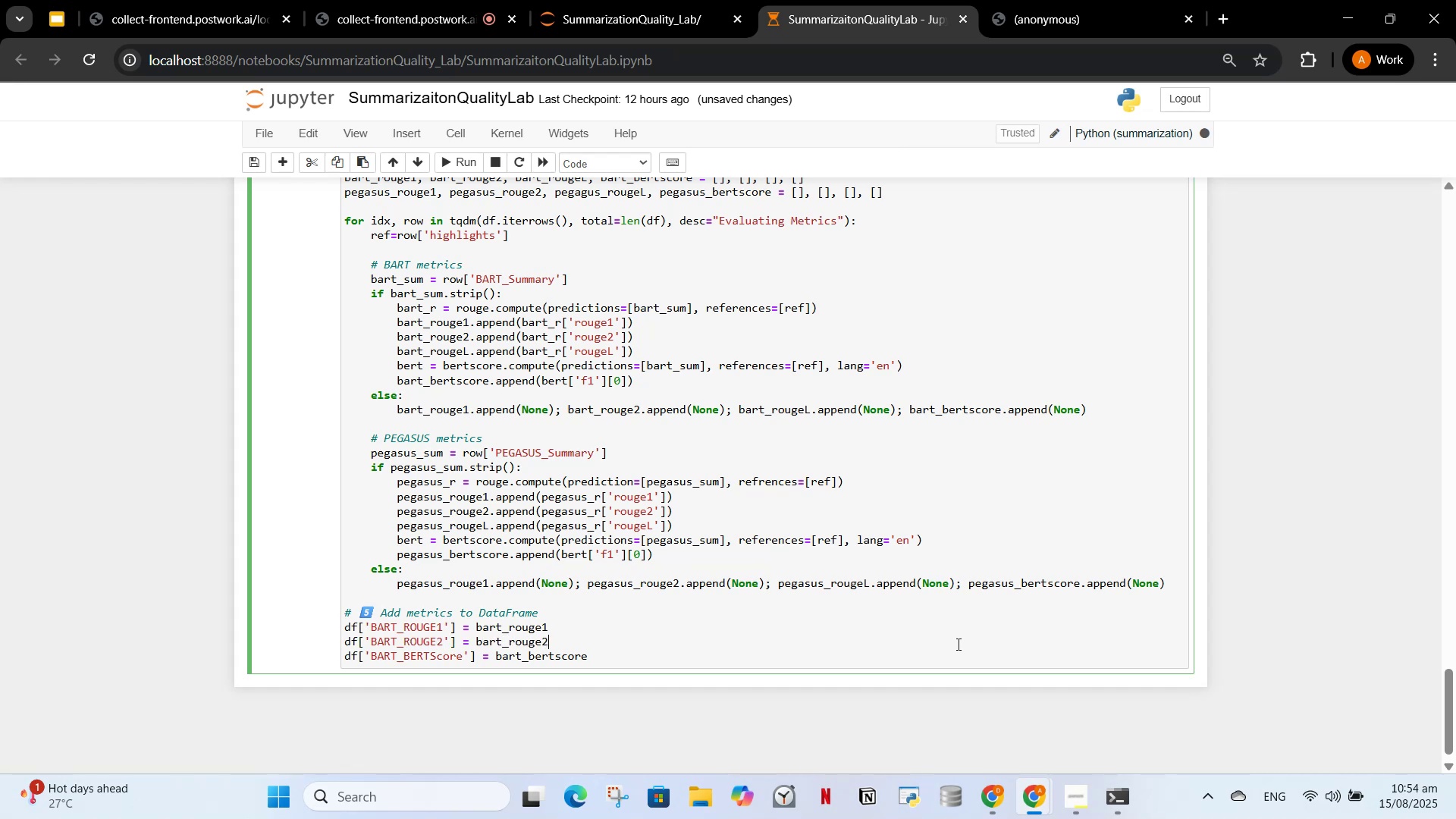 
key(Enter)
 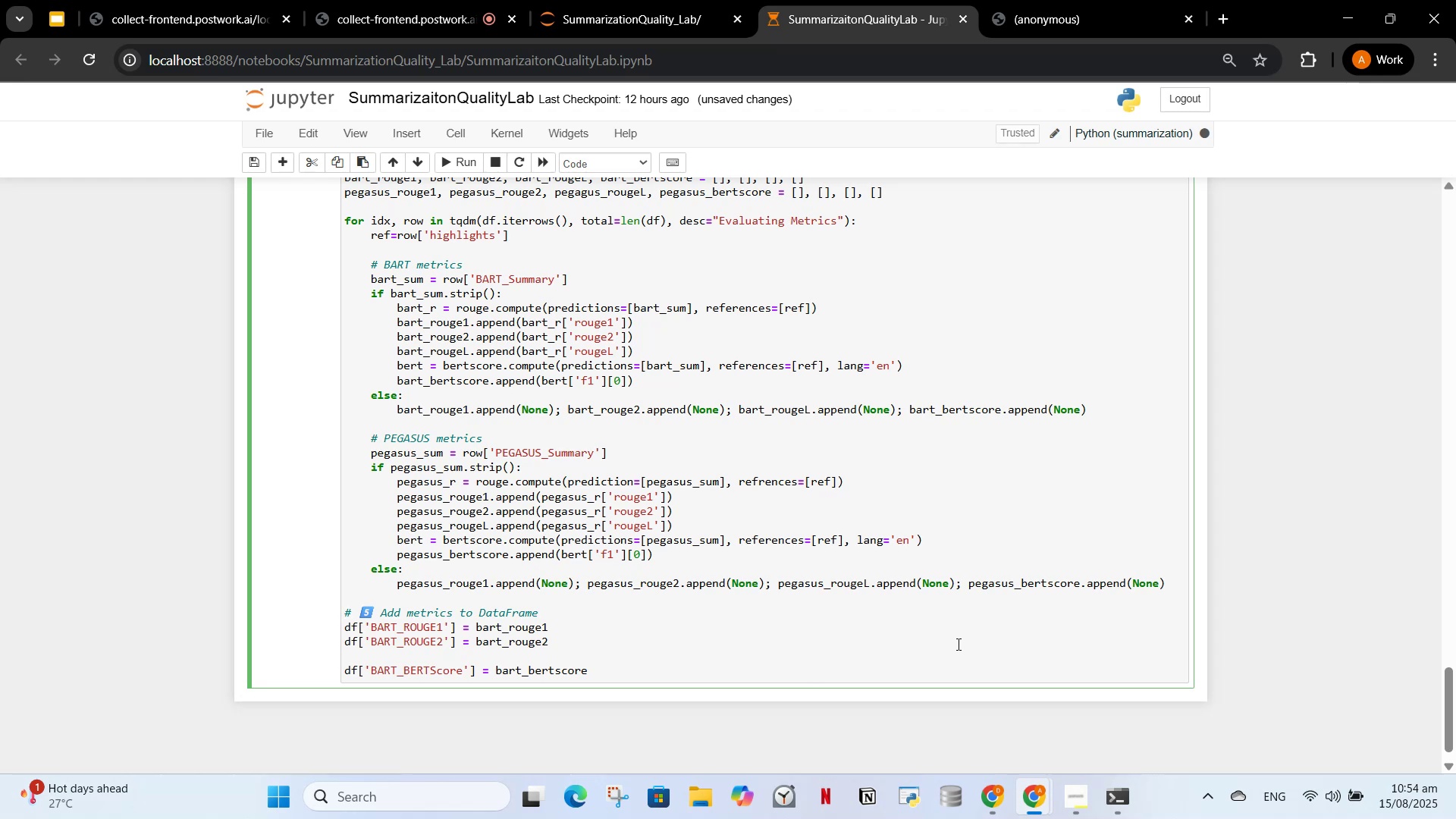 
type(df['BART_ROUGEL)
 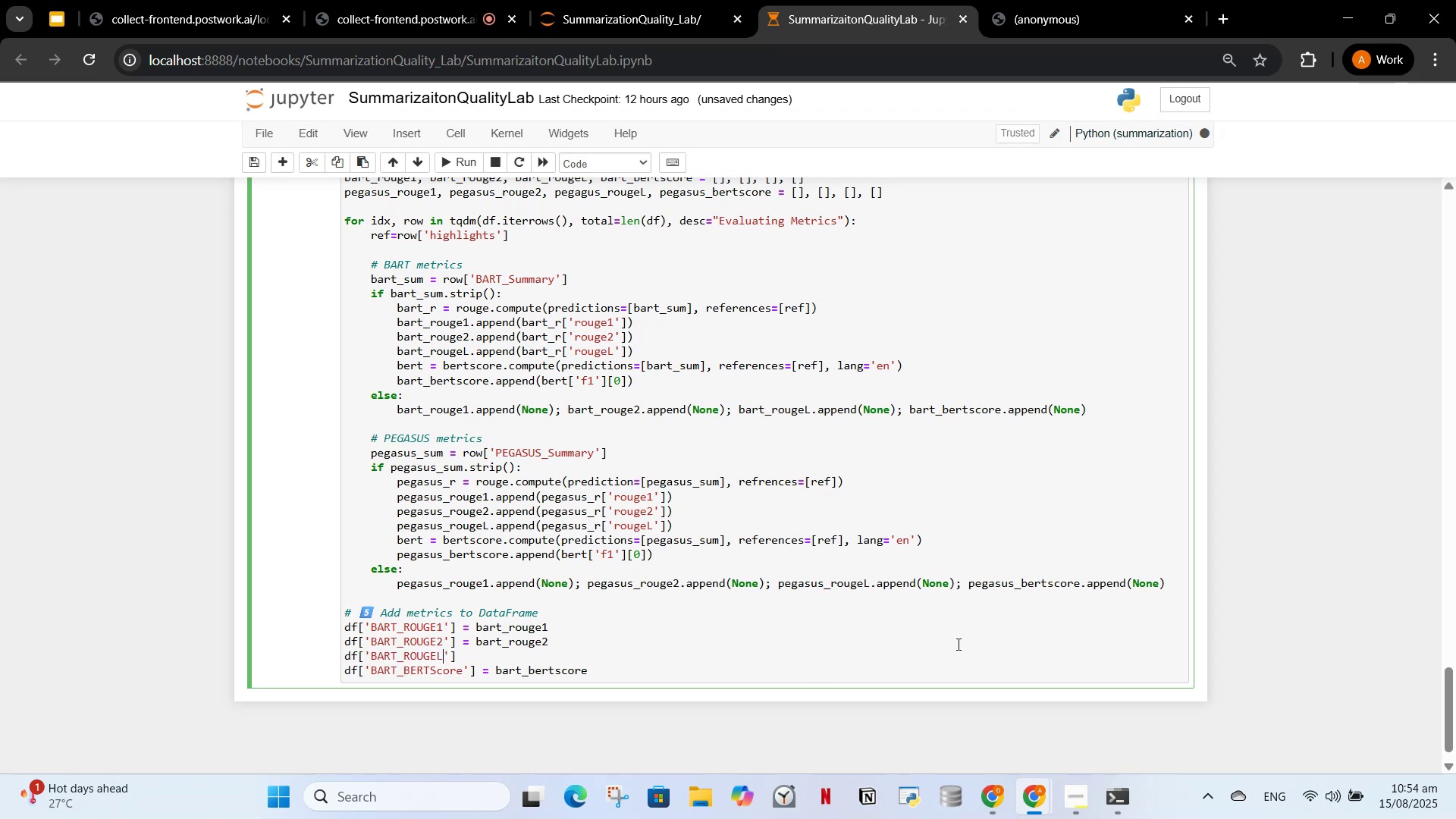 
key(ArrowRight)
 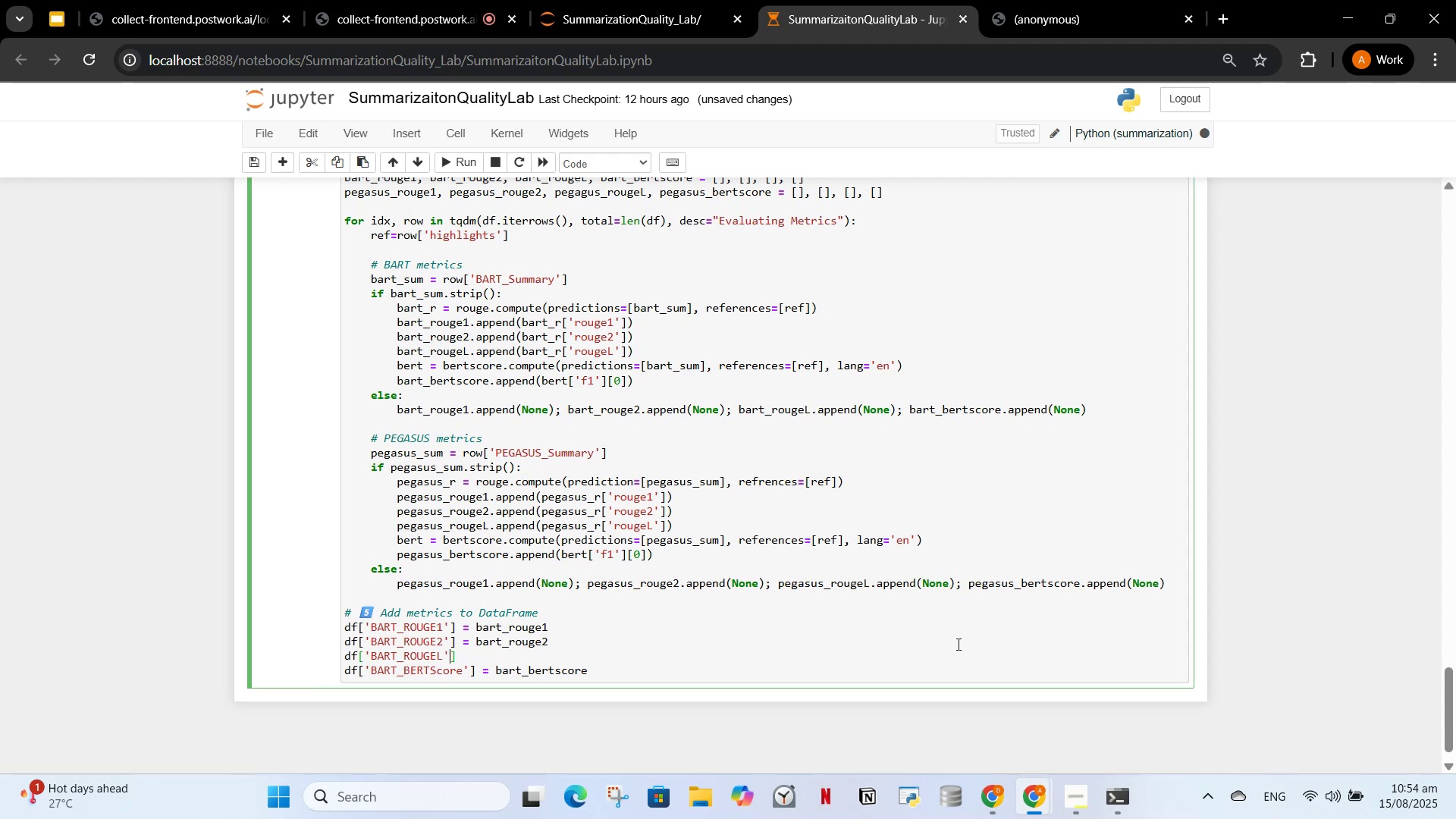 
key(ArrowRight)
 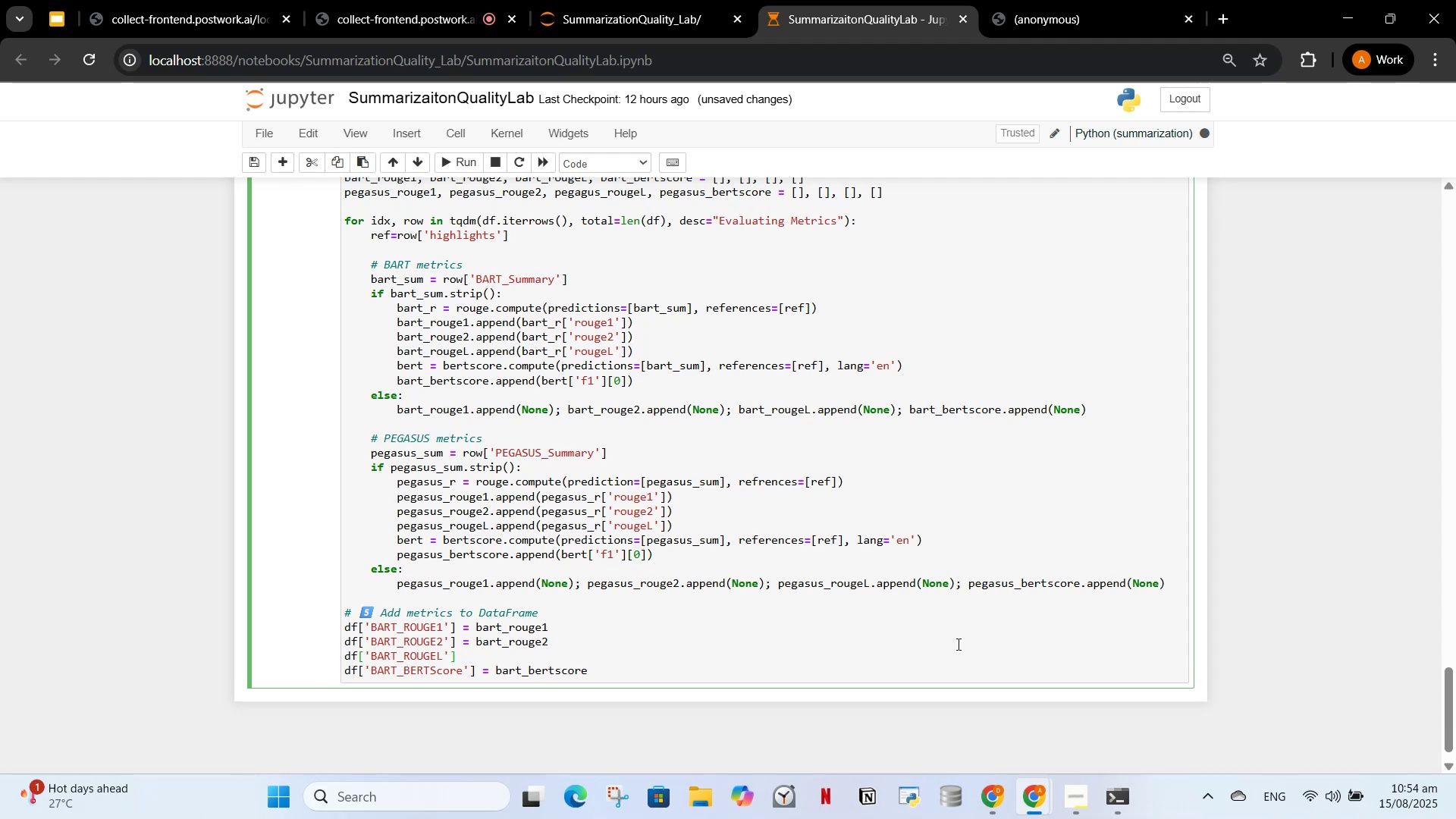 
type( = BA)
key(Backspace)
key(Backspace)
type(bart_rougeL)
 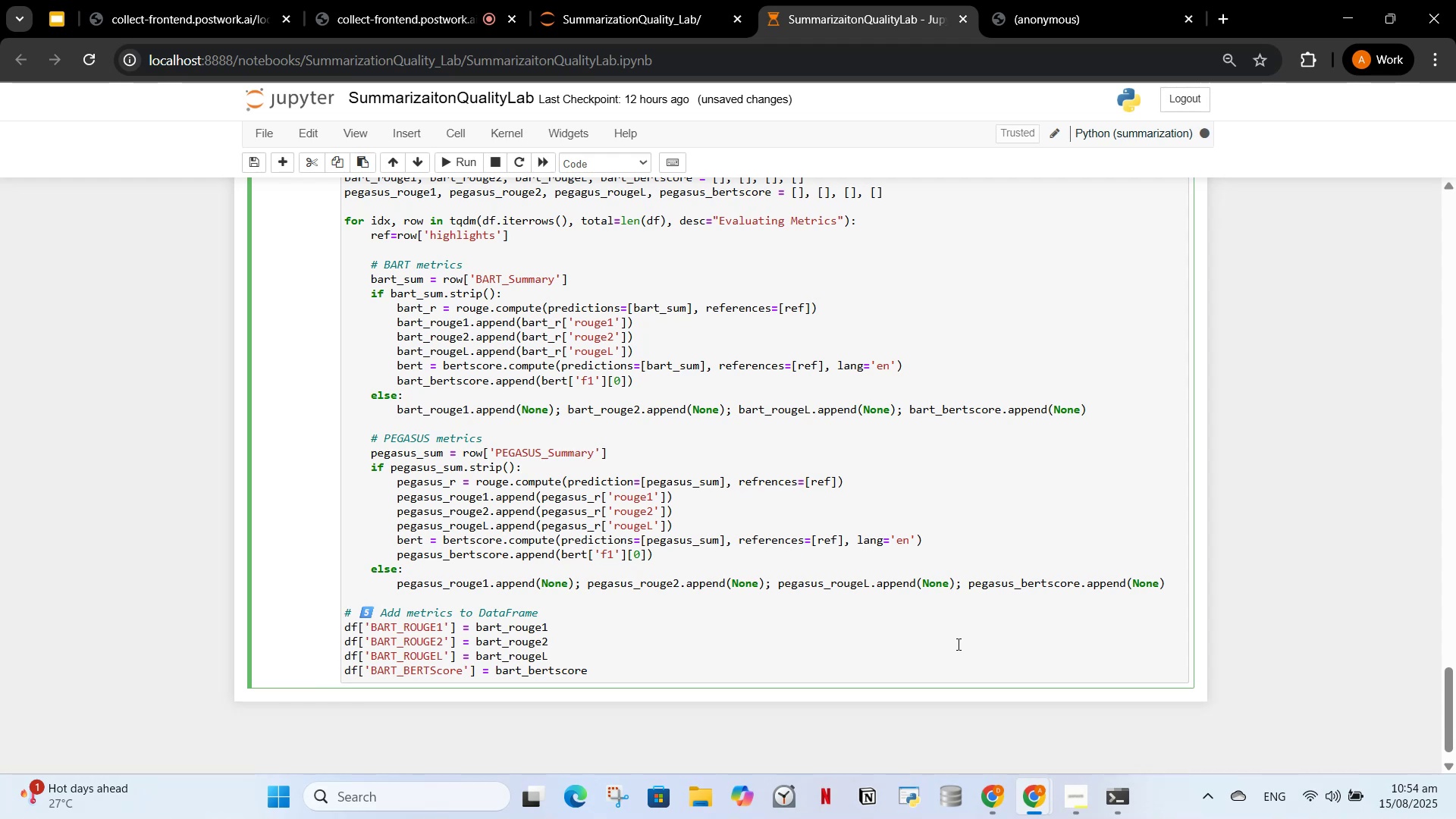 
left_click([624, 664])
 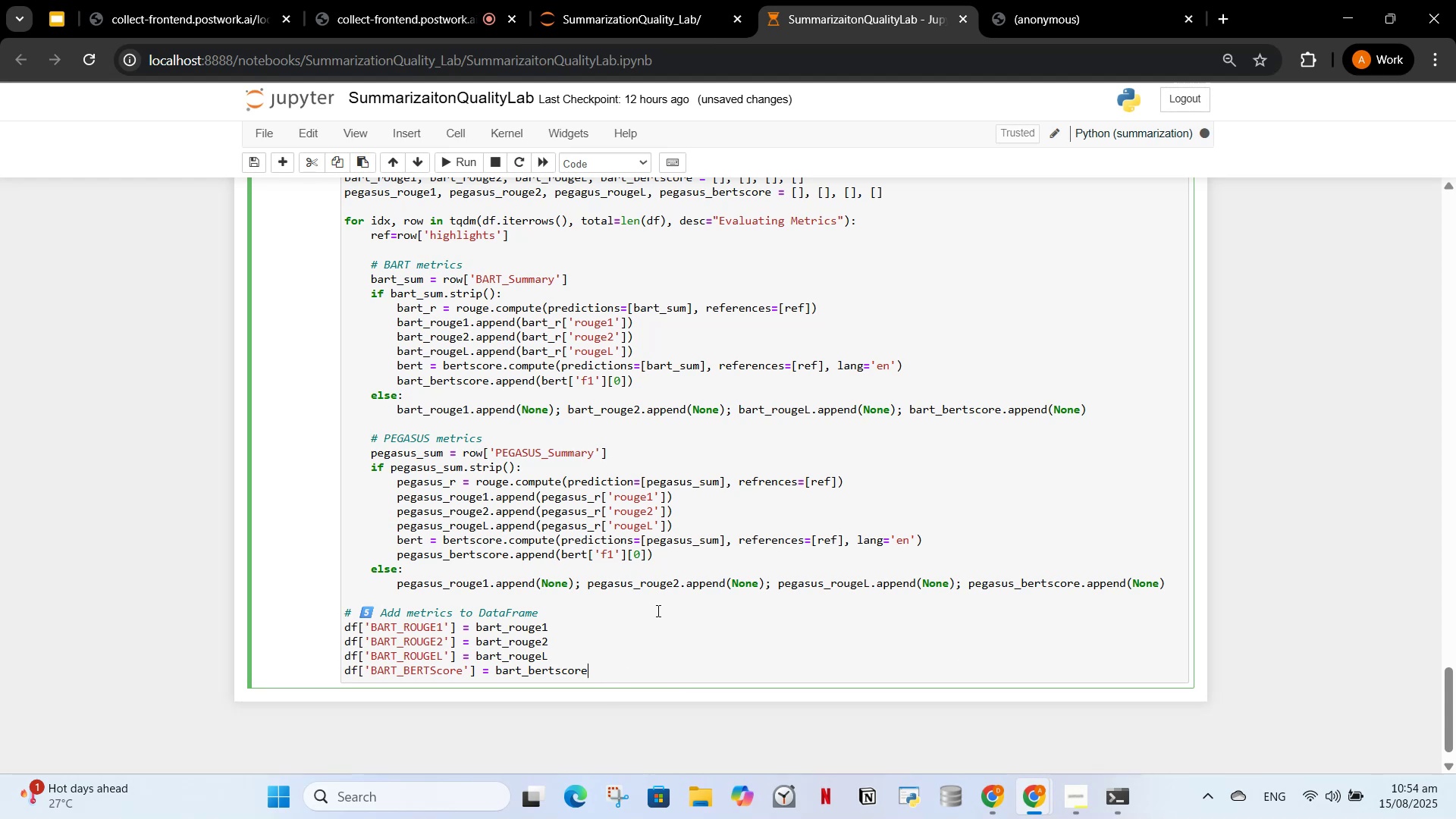 
scroll: coordinate [644, 617], scroll_direction: up, amount: 17.0
 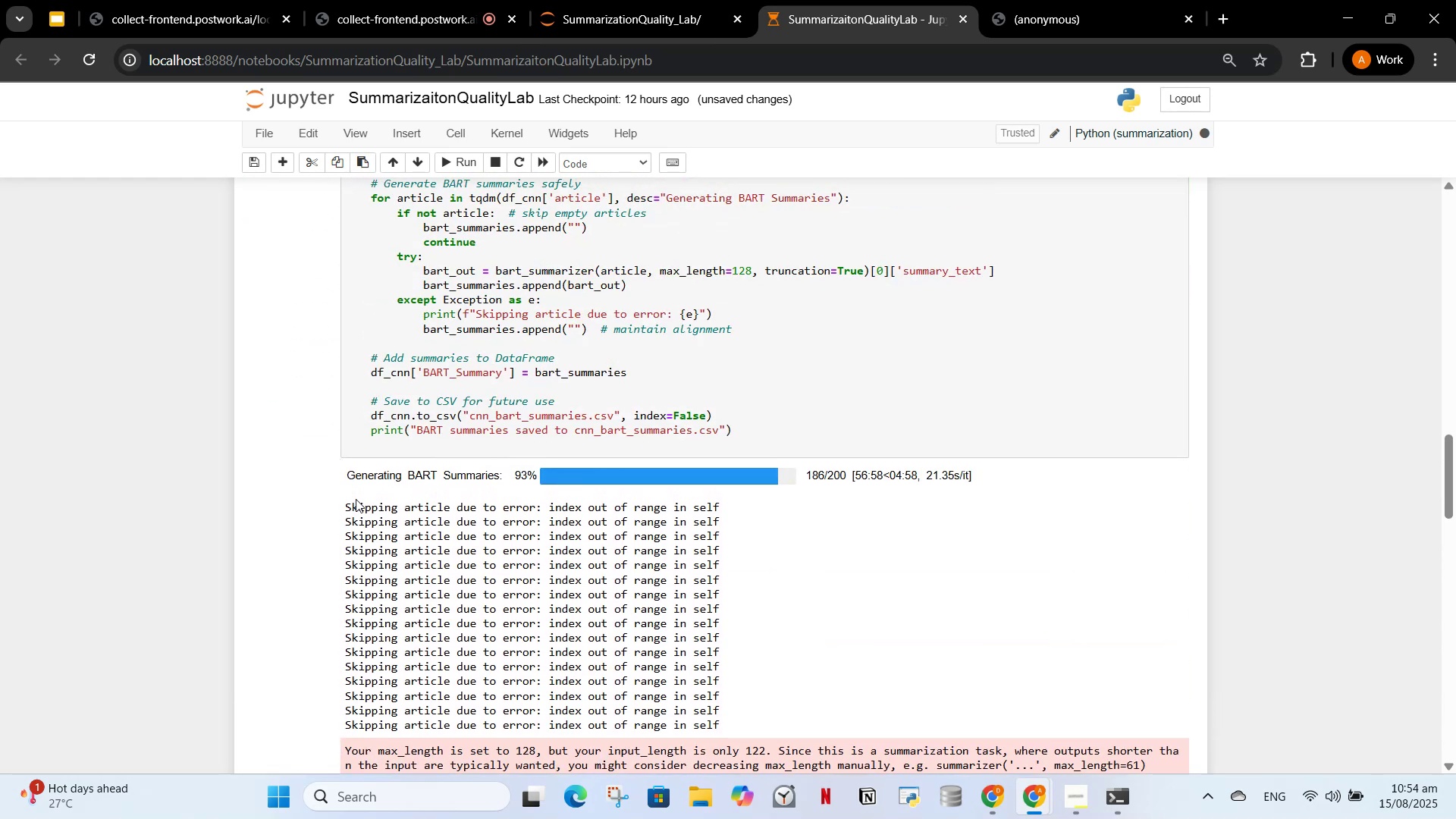 
scroll: coordinate [375, 562], scroll_direction: down, amount: 7.0
 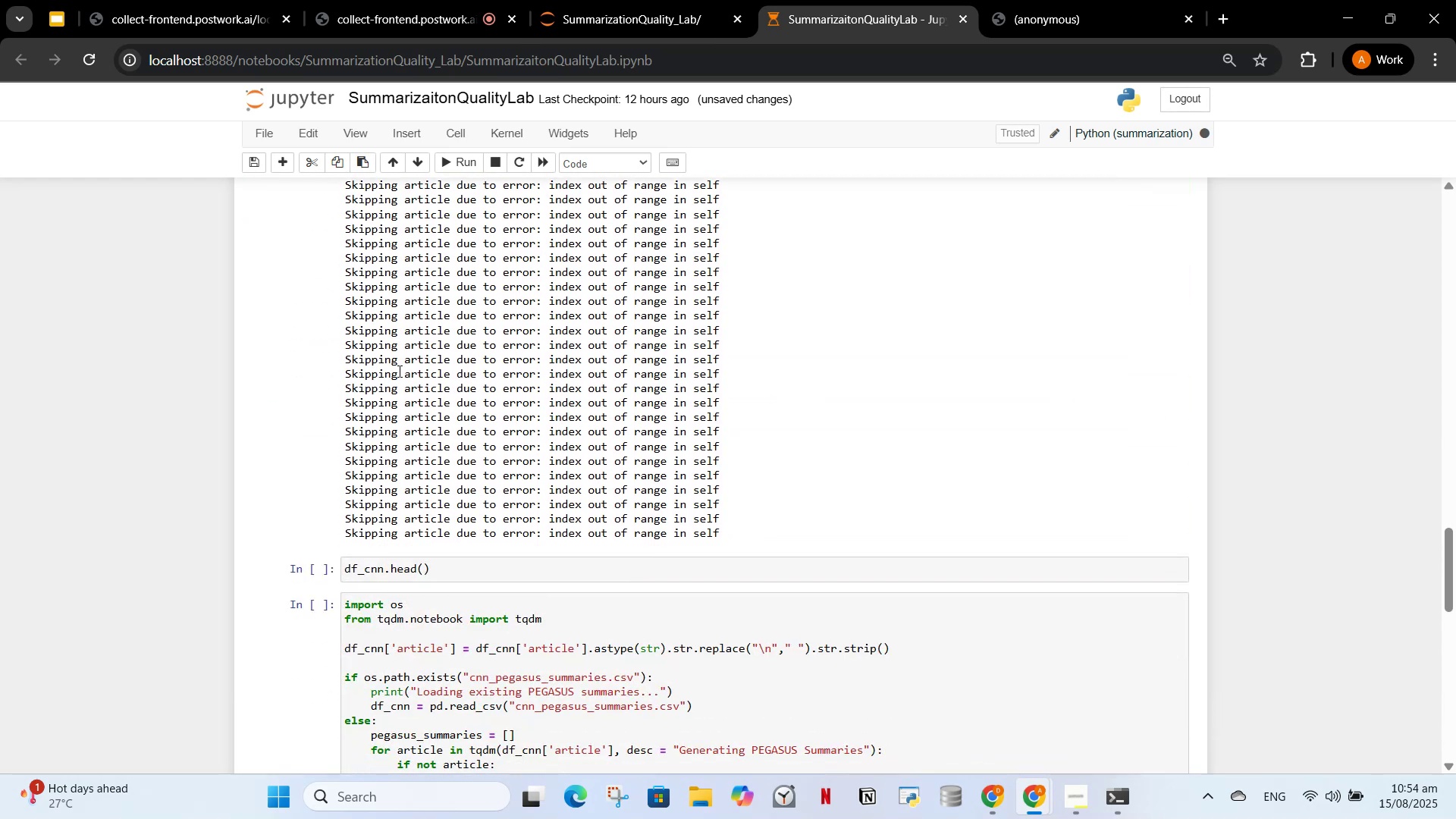 
scroll: coordinate [427, 416], scroll_direction: up, amount: 6.0
 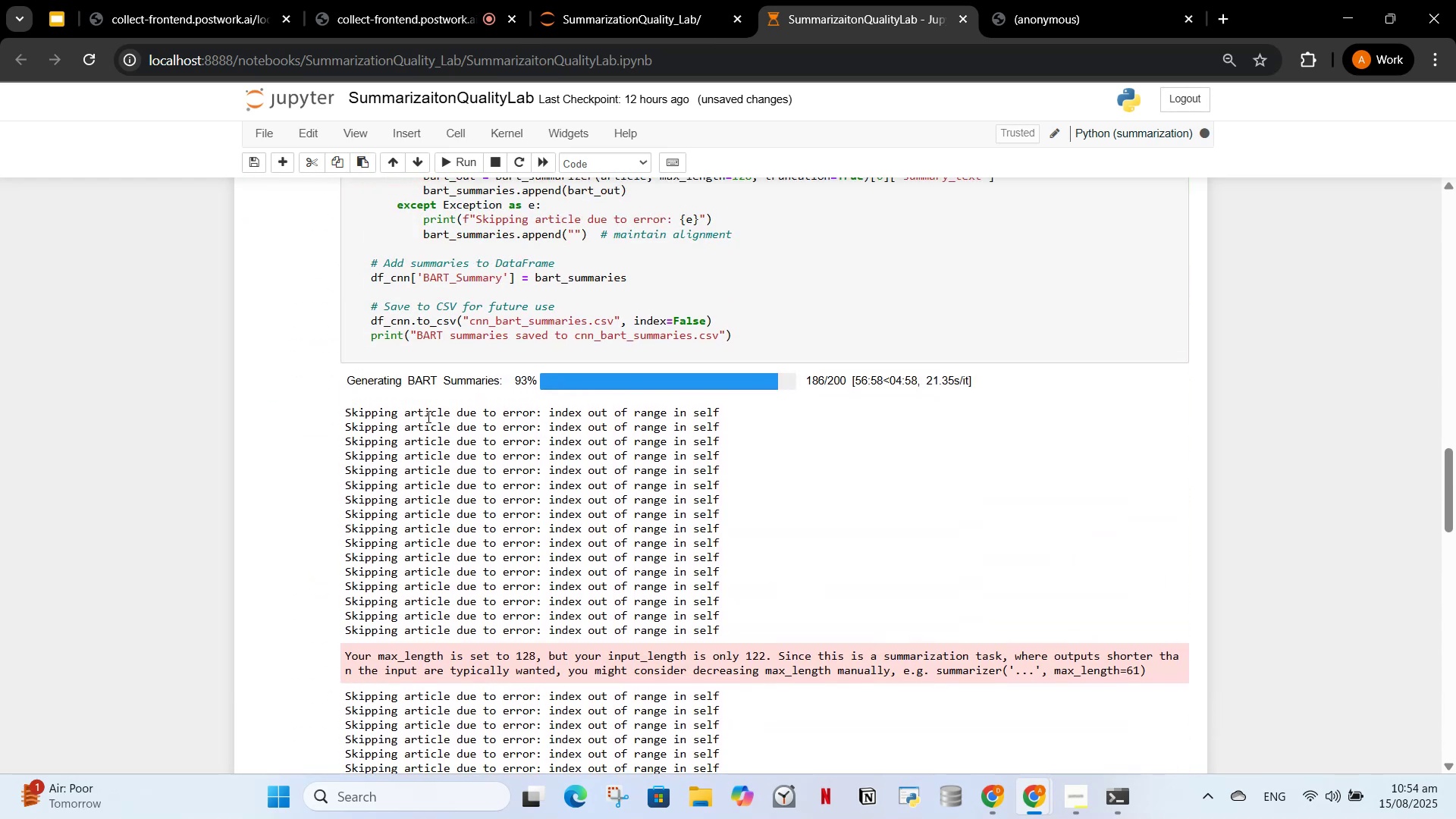 
scroll: coordinate [459, 413], scroll_direction: down, amount: 22.0
 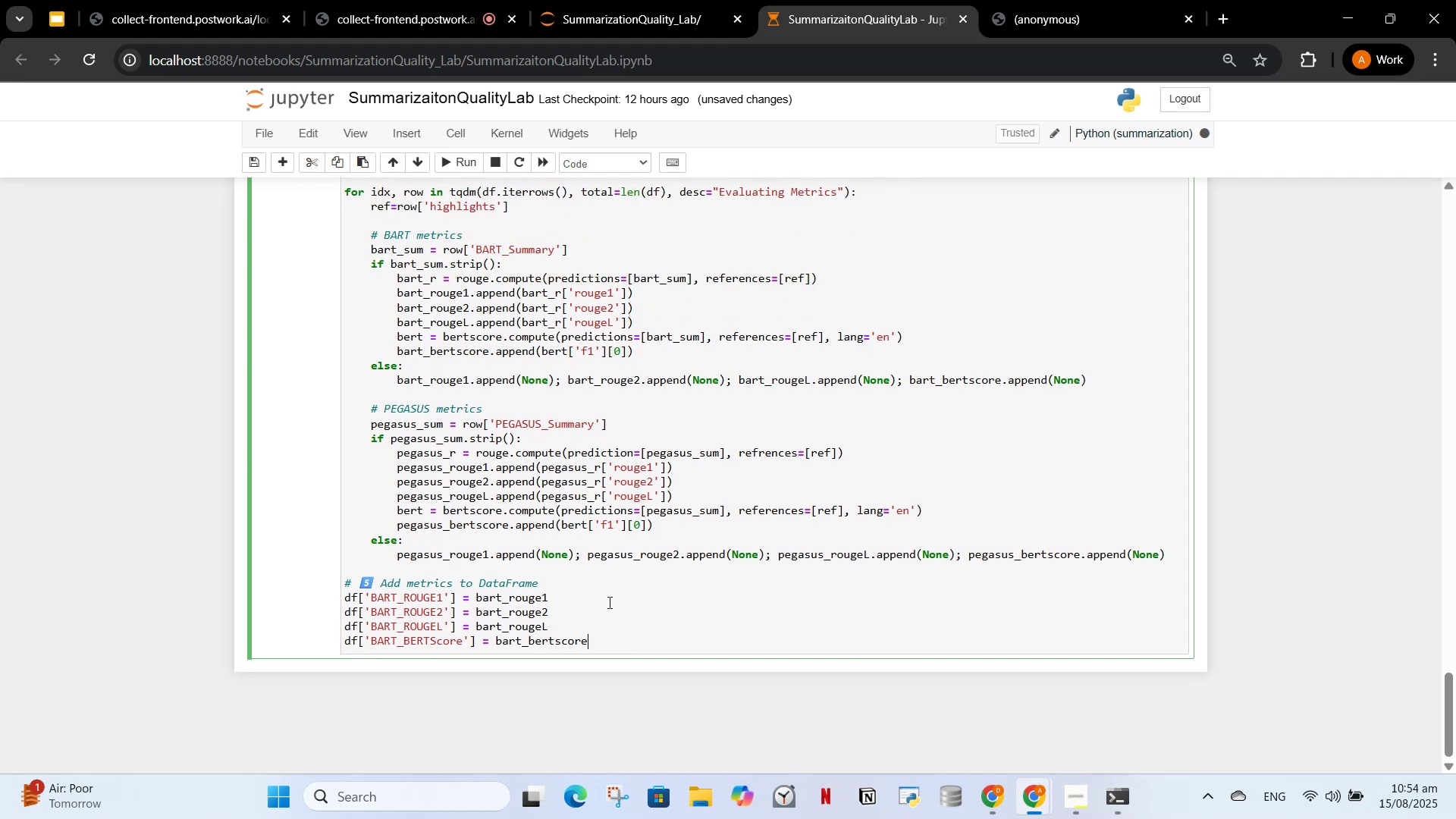 
key(Enter)
 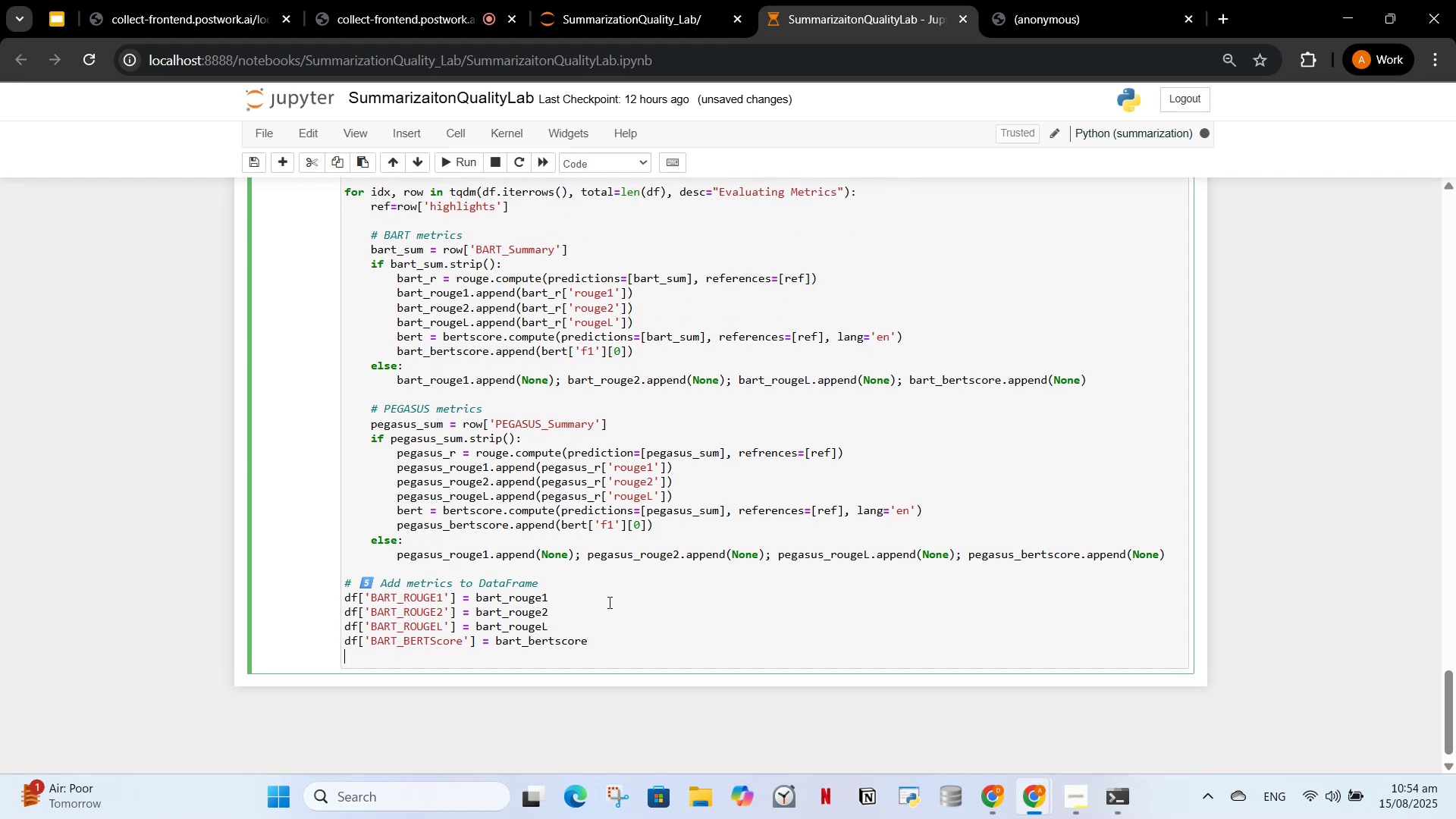 
key(Enter)
 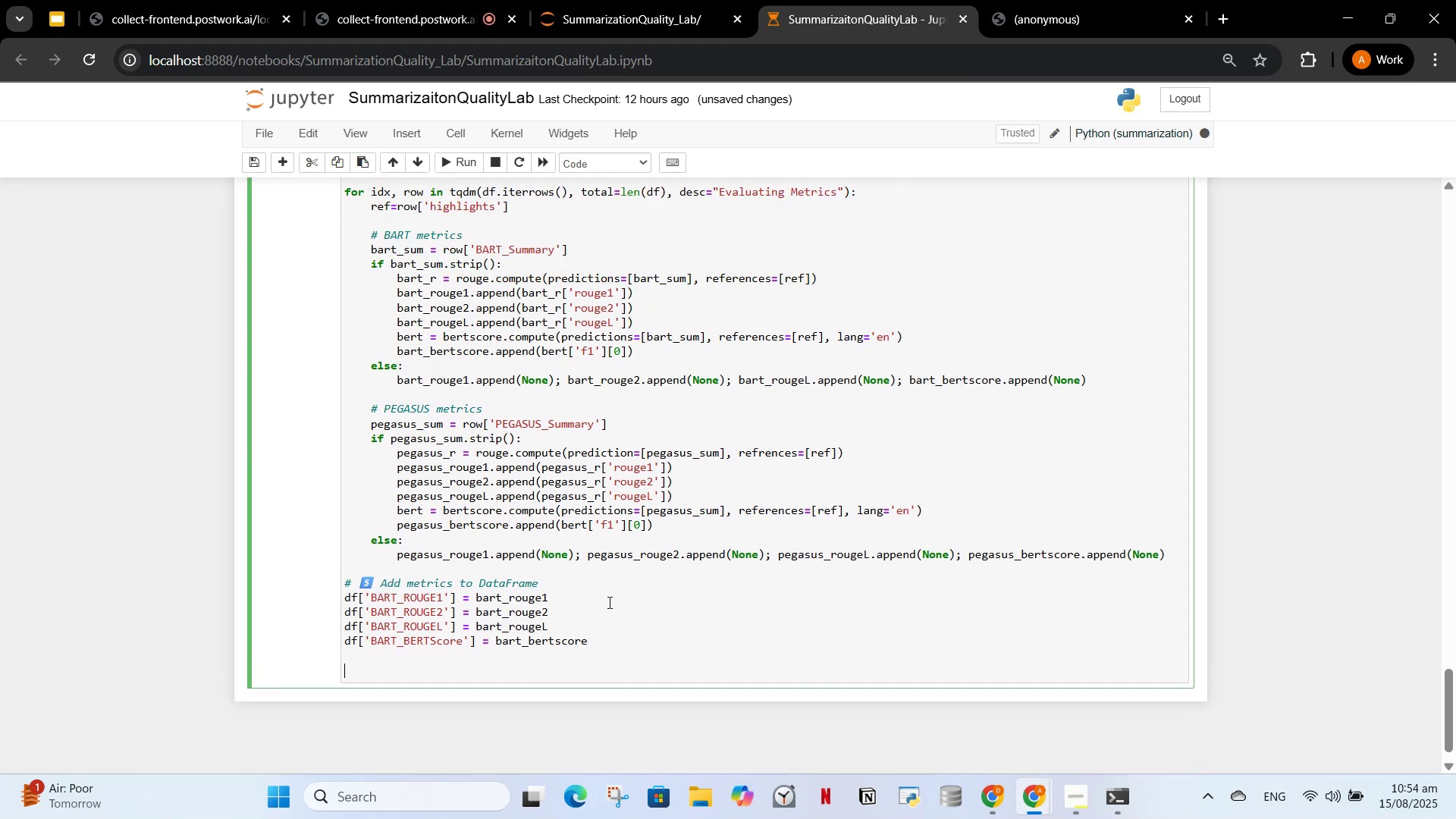 
type(df['PEGASUS_ROUGE1)
 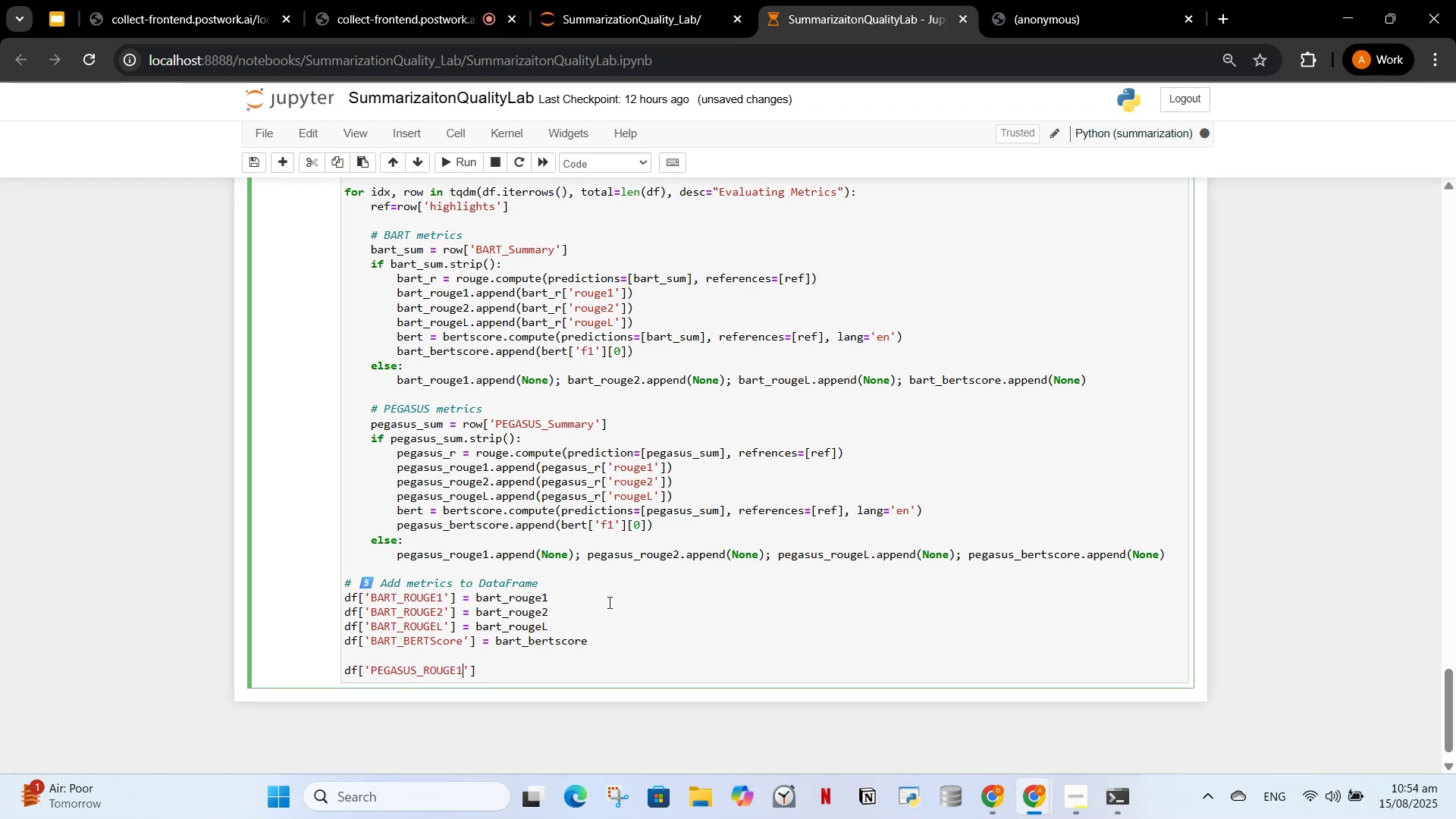 
 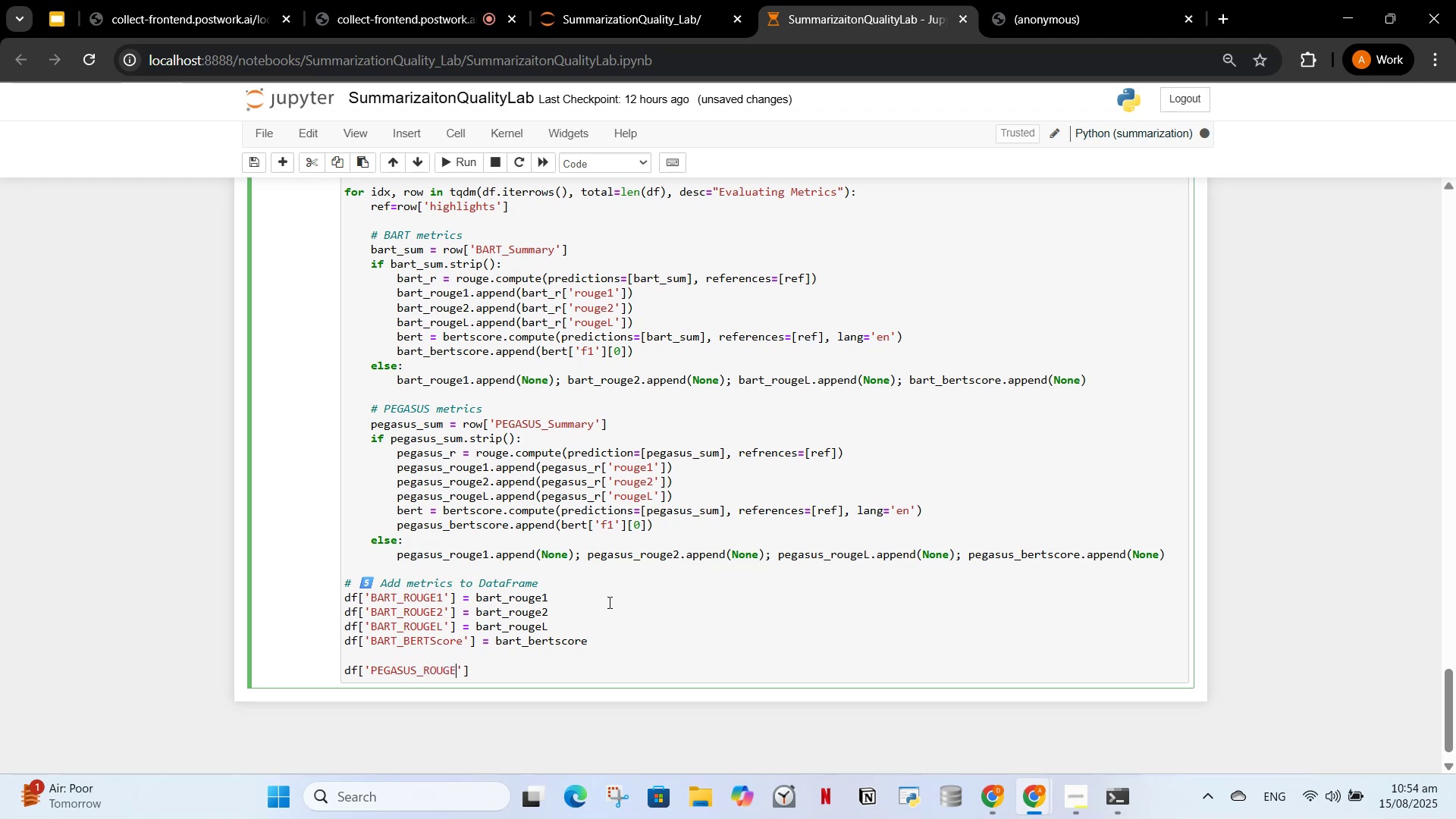 
key(ArrowRight)
 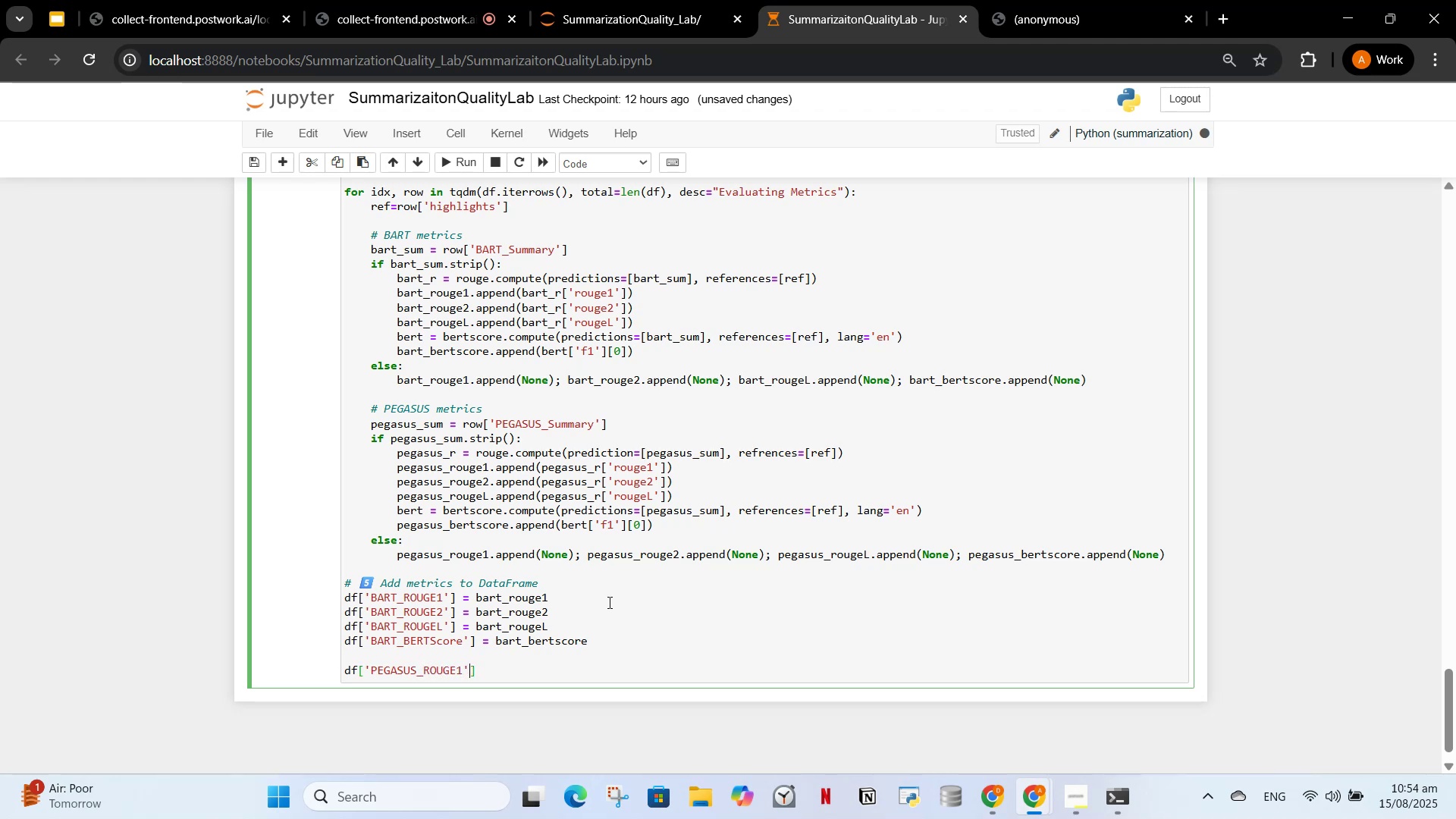 
key(ArrowRight)
 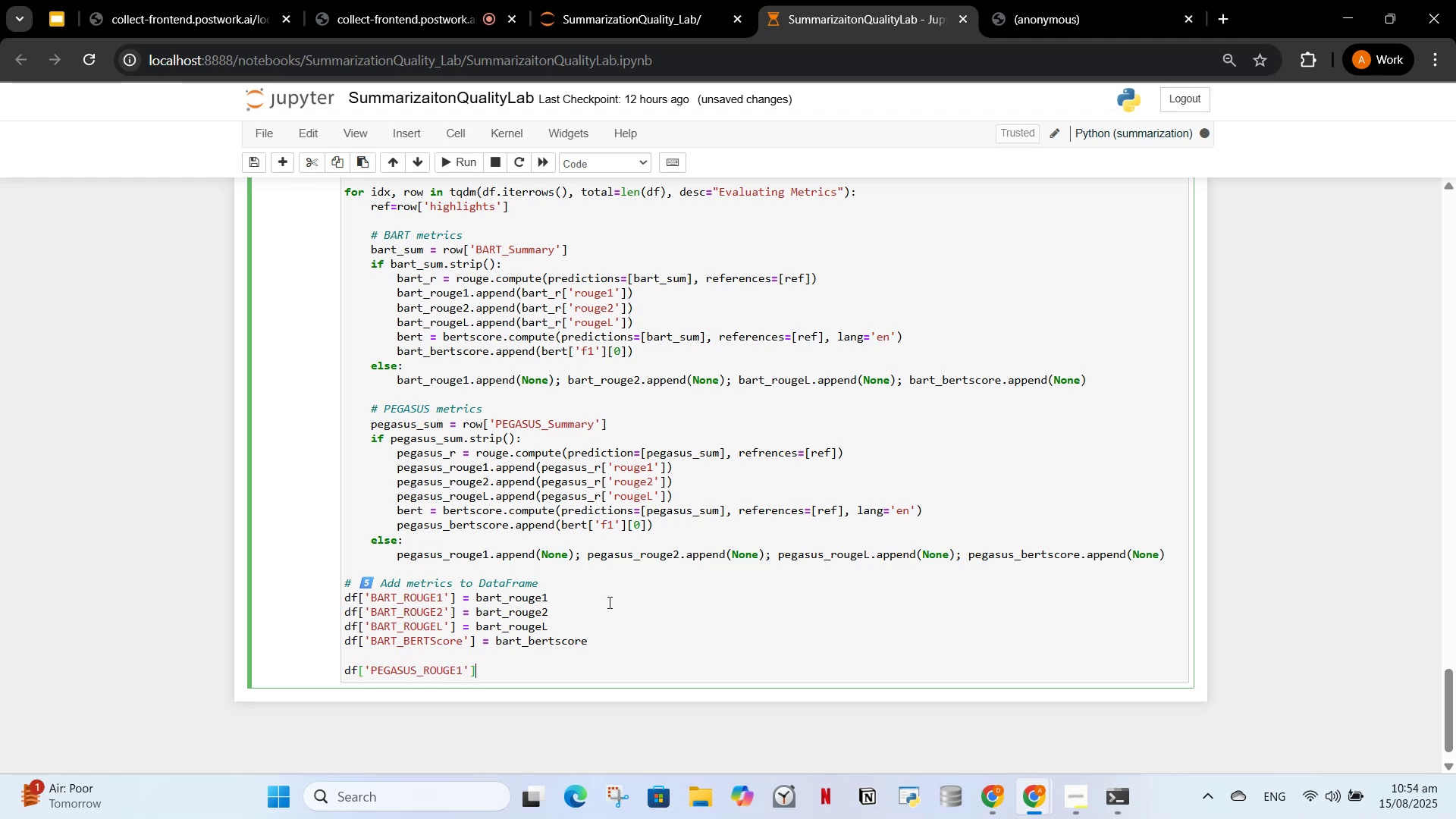 
type( = pegasus_rouge1)
 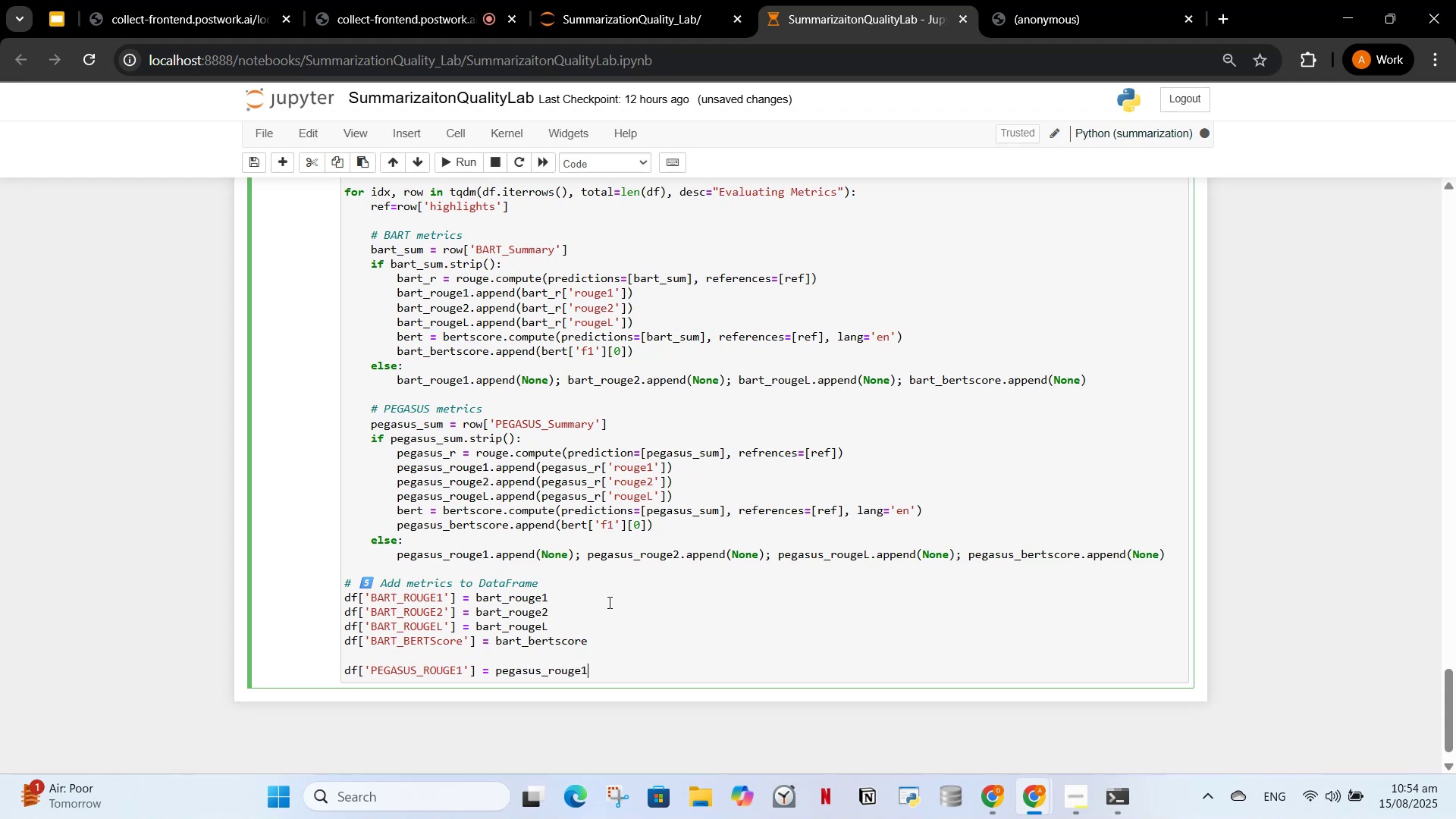 
left_click([973, 795])
 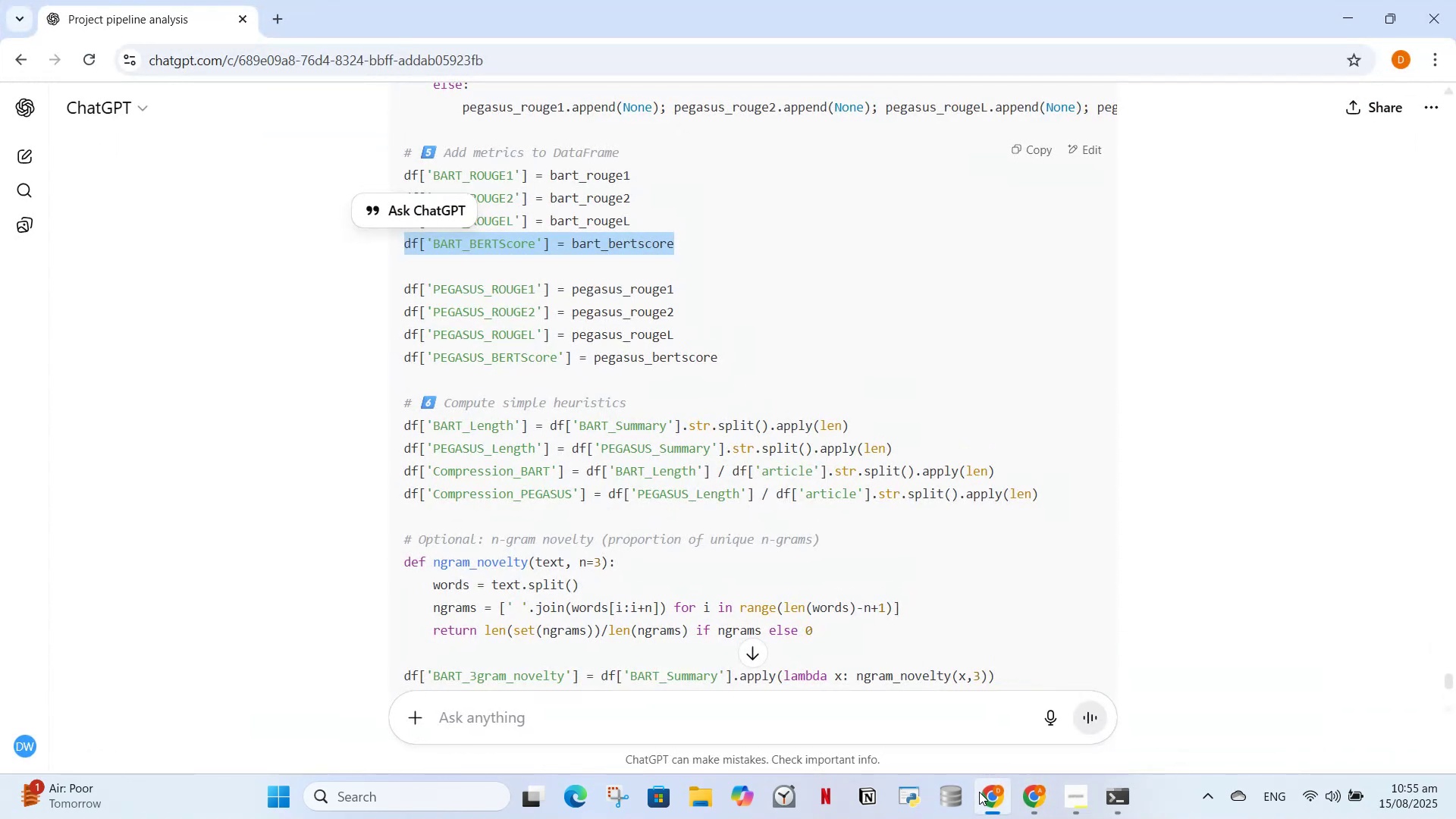 
left_click([979, 792])
 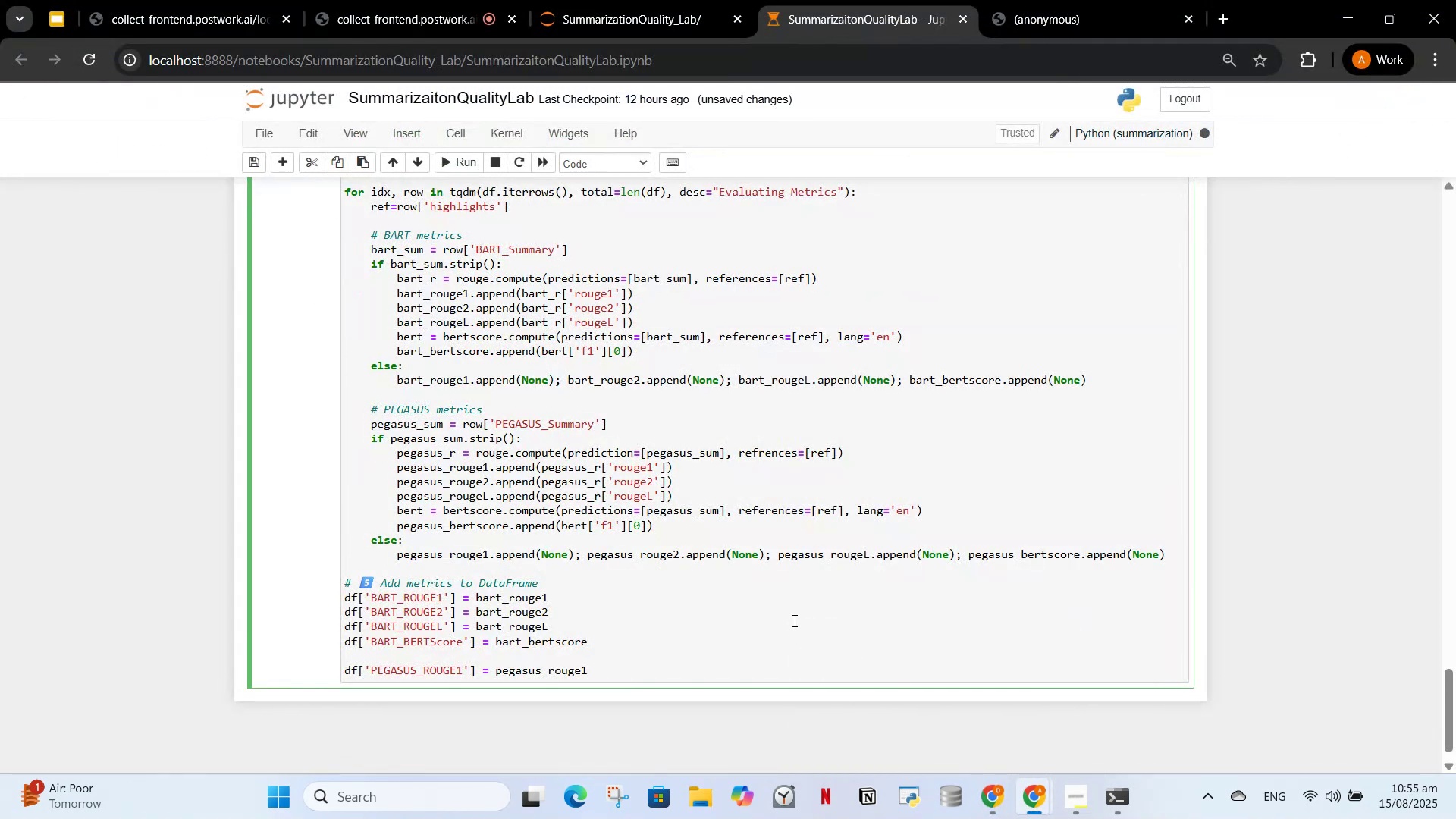 
key(Enter)
 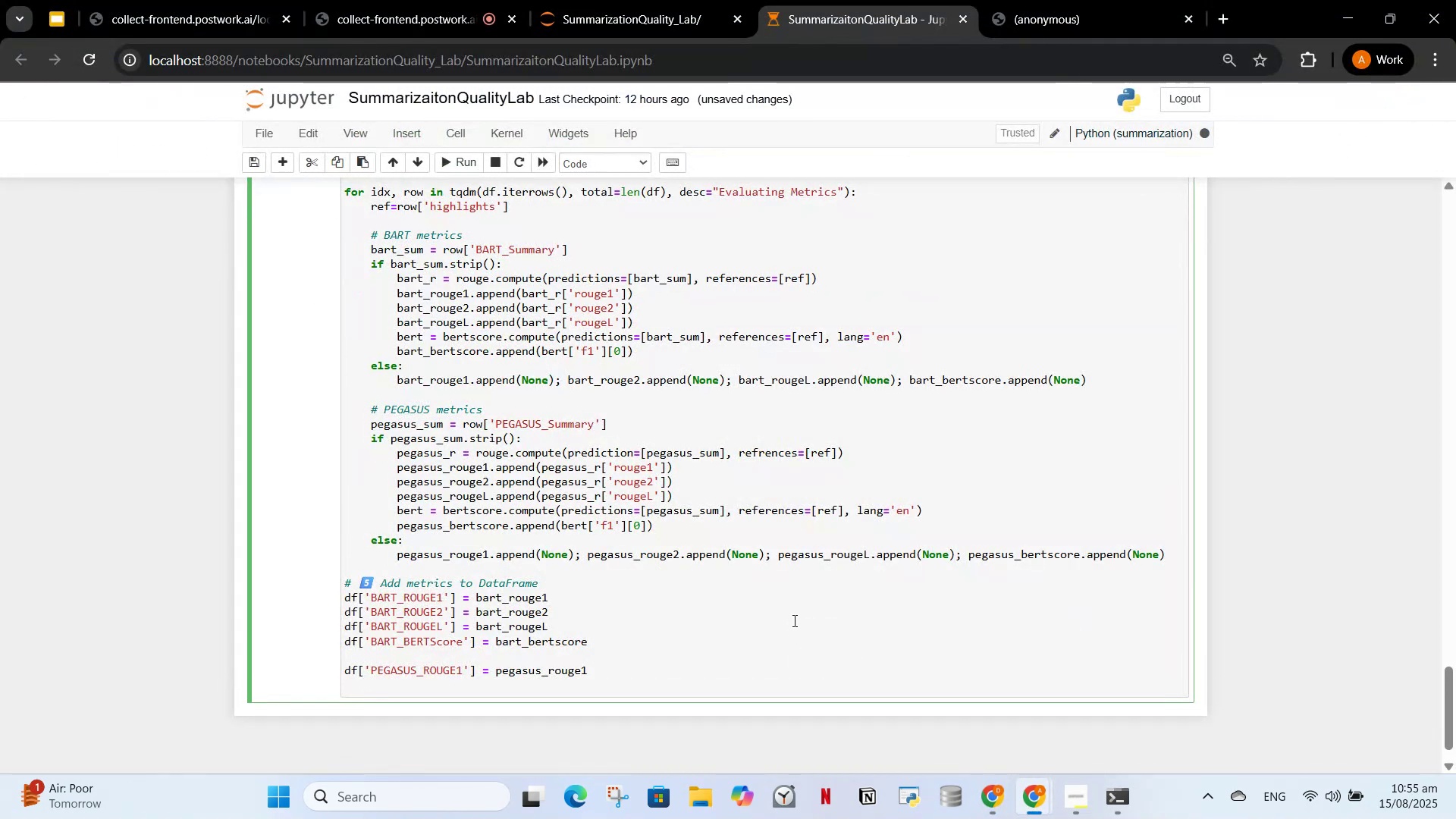 
type(df['PEGASUS_ROUGE2)
 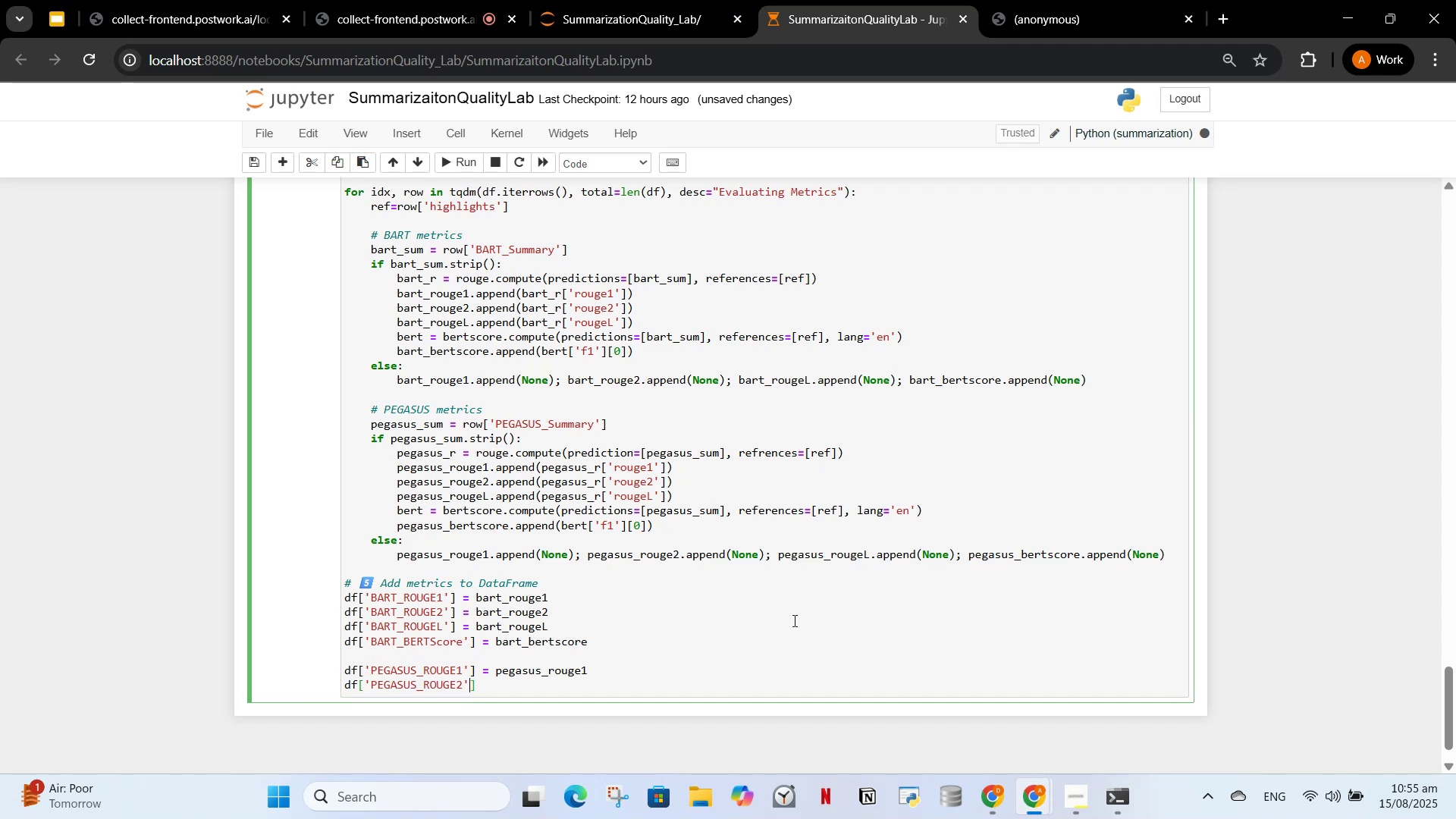 
 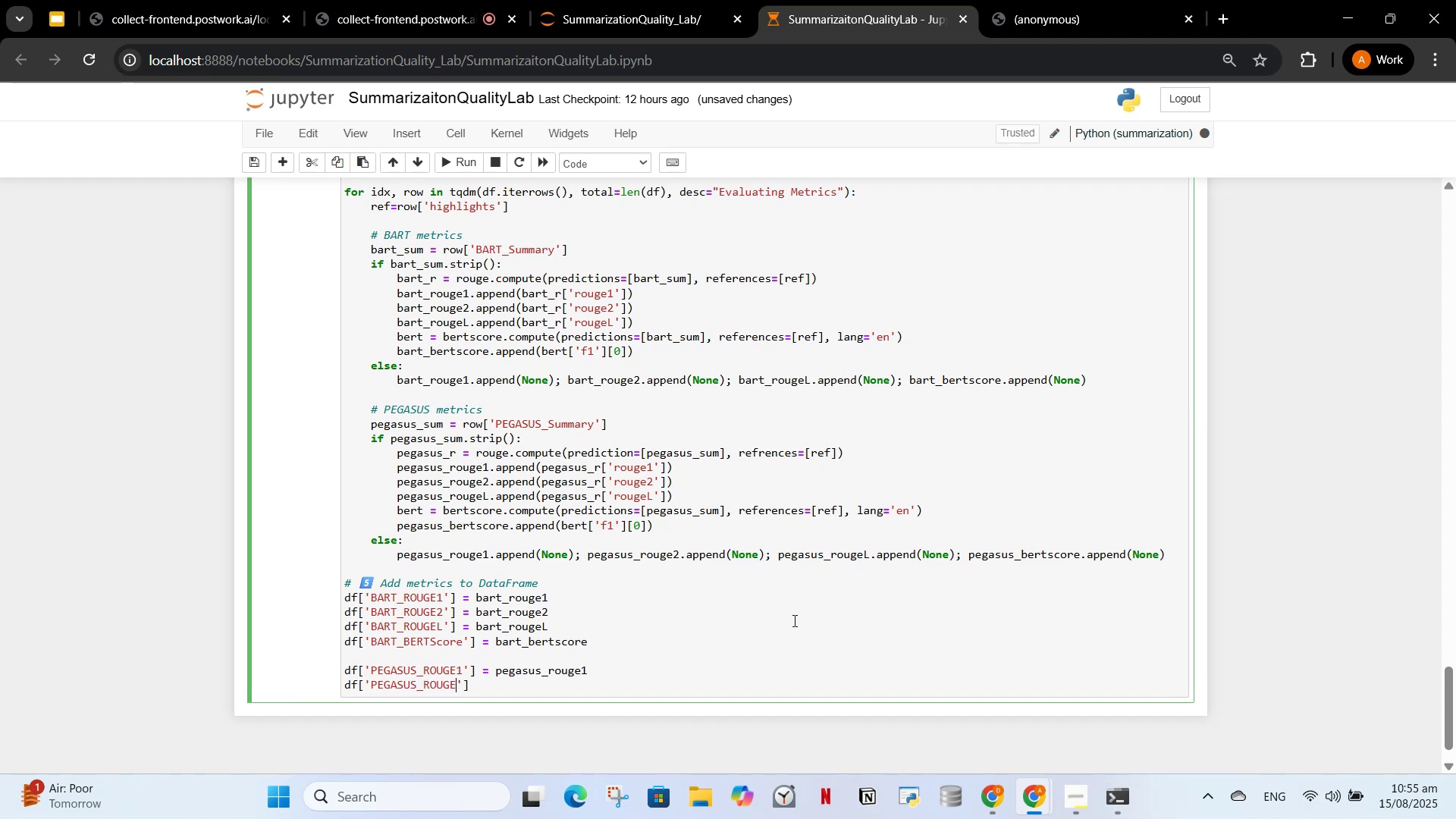 
key(ArrowRight)
 